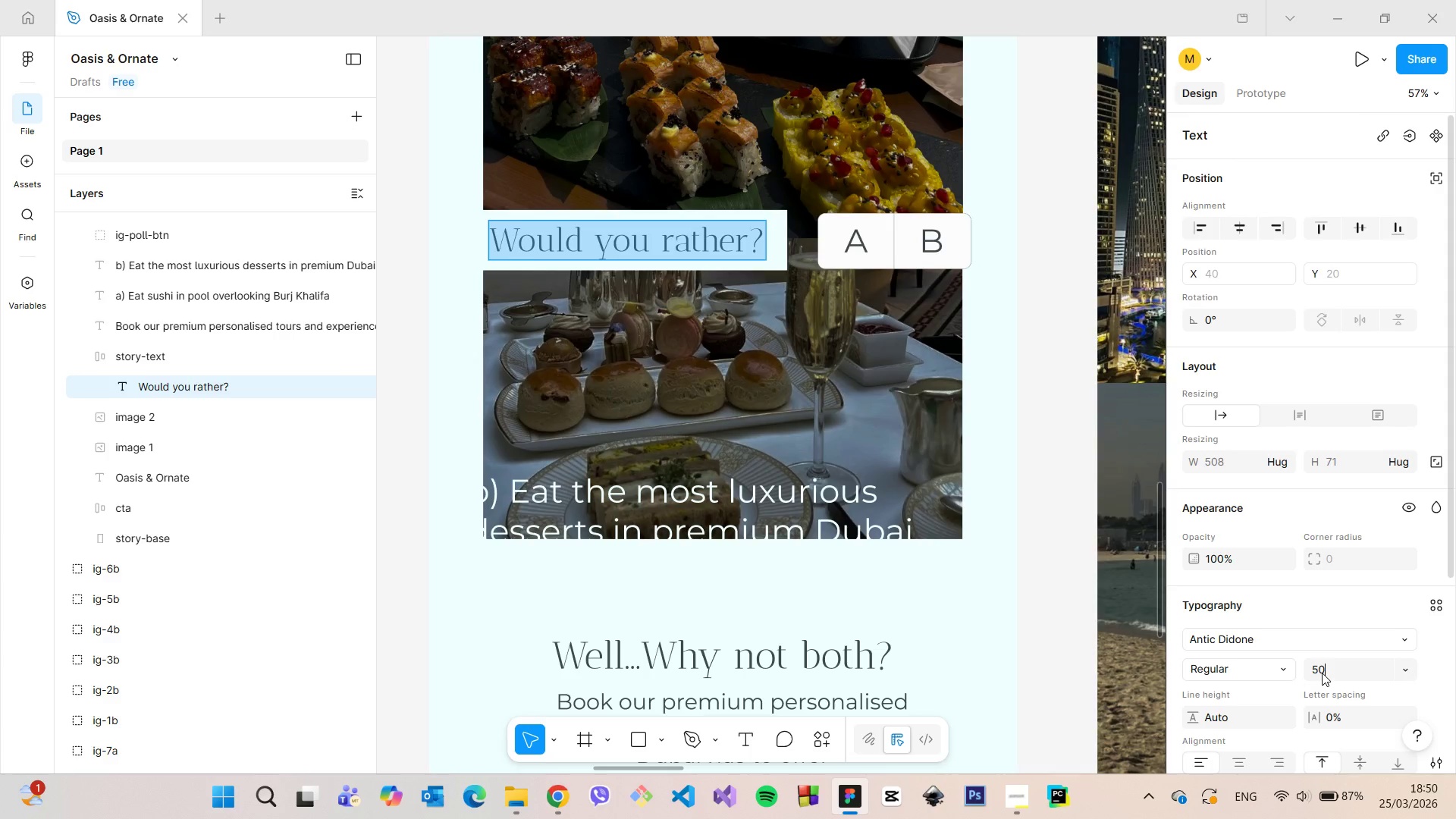 
key(Enter)
 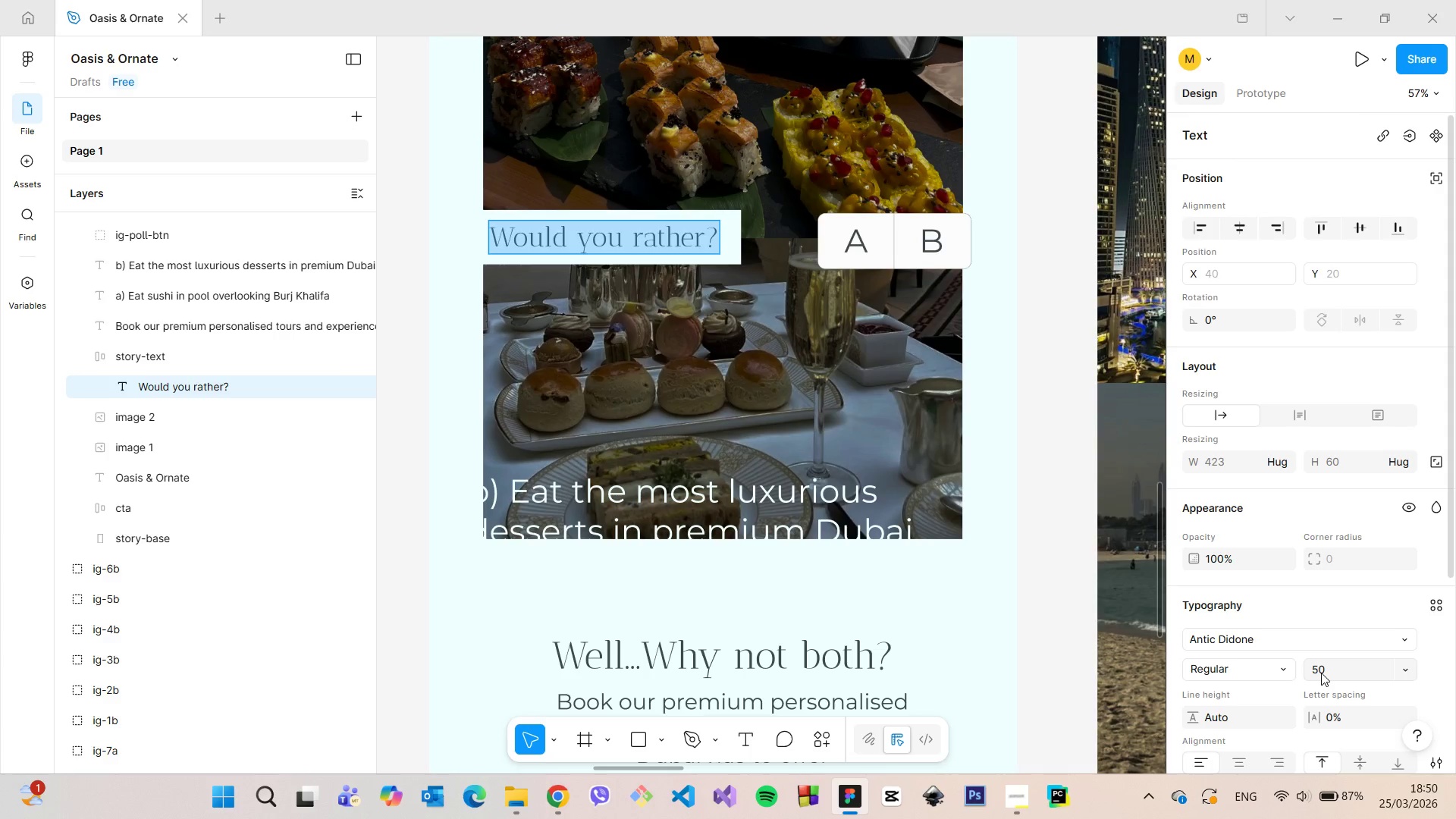 
wait(6.66)
 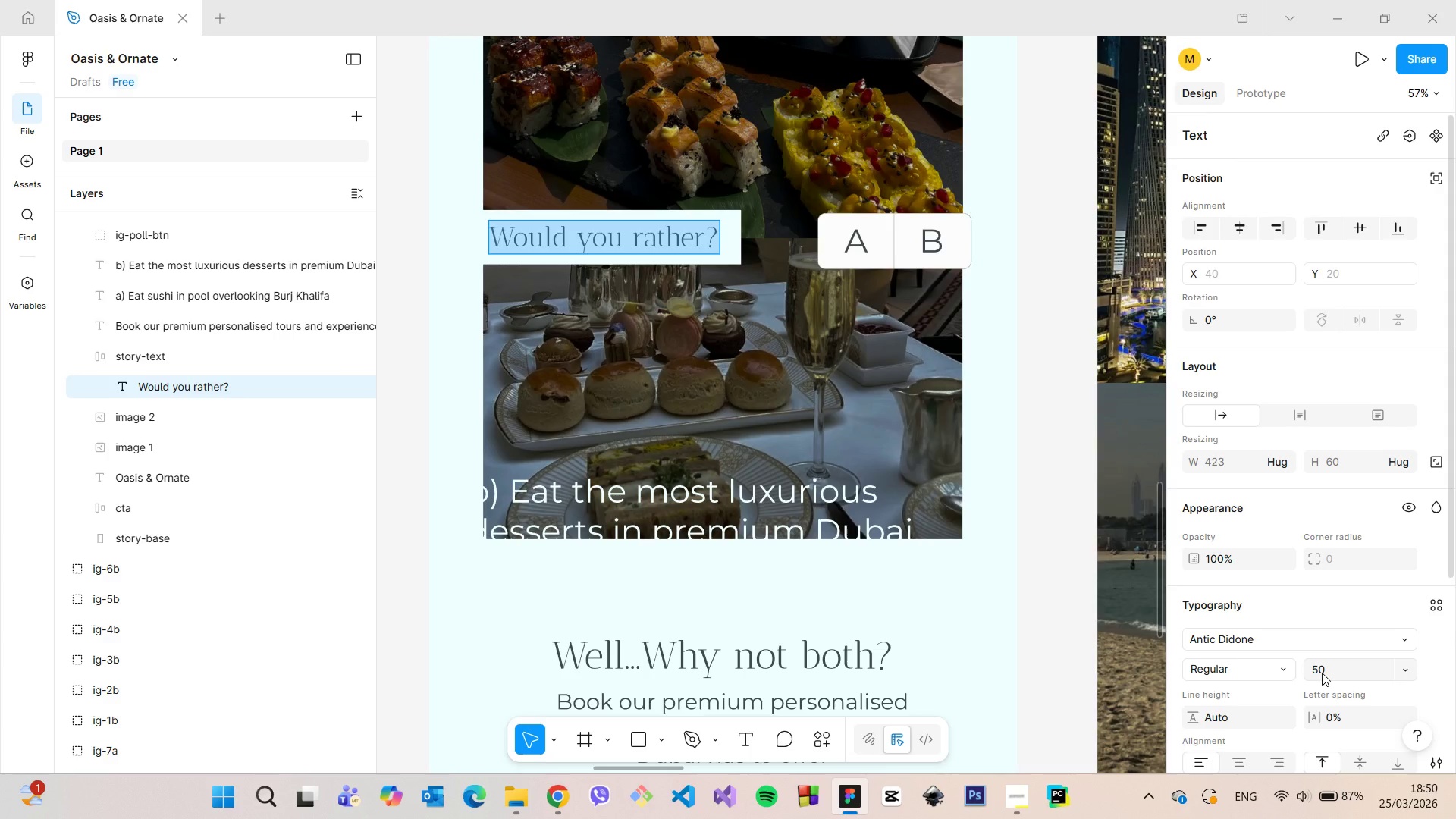 
hold_key(key=VolumeUp, duration=1.09)
 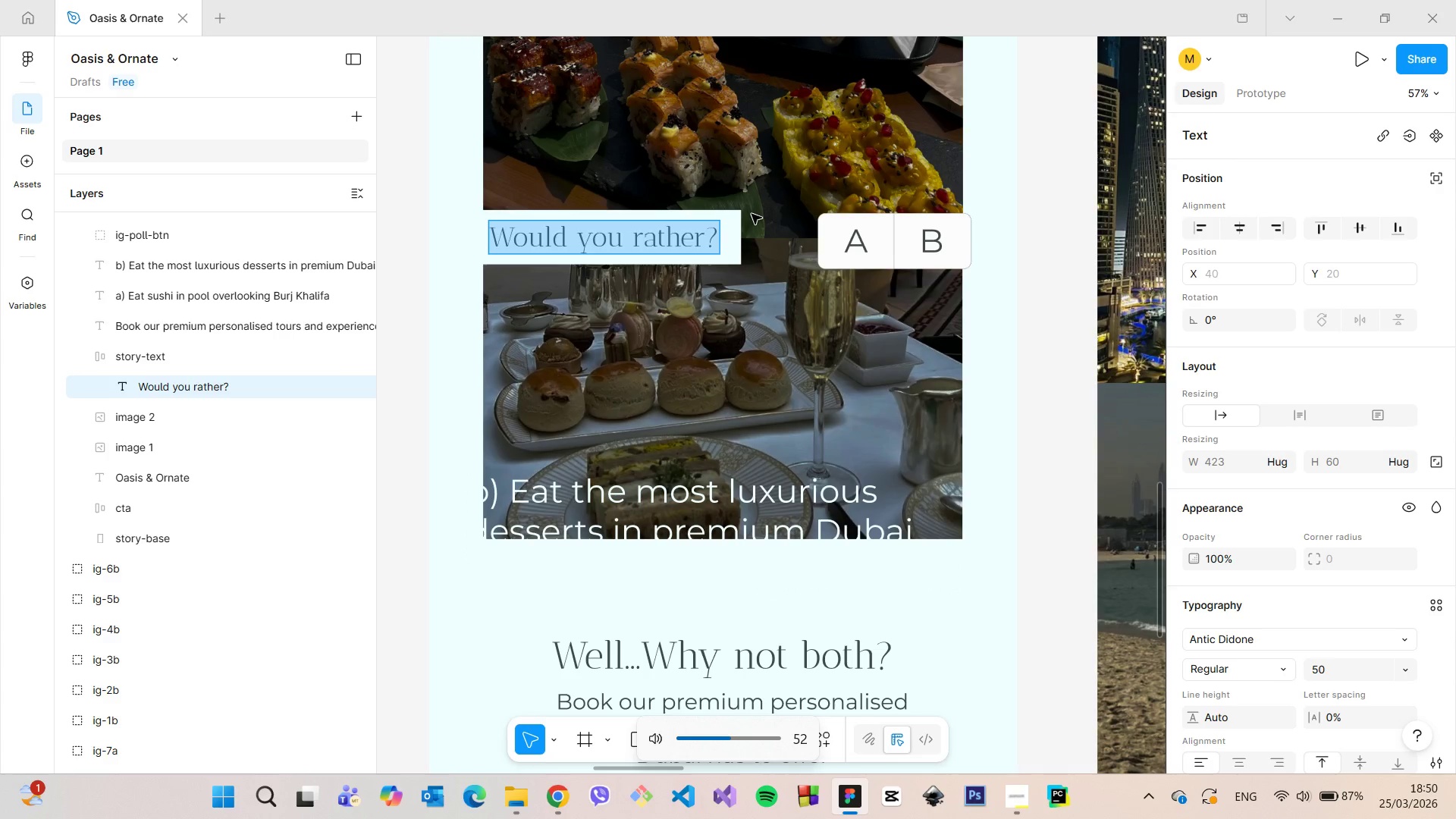 
left_click([752, 214])
 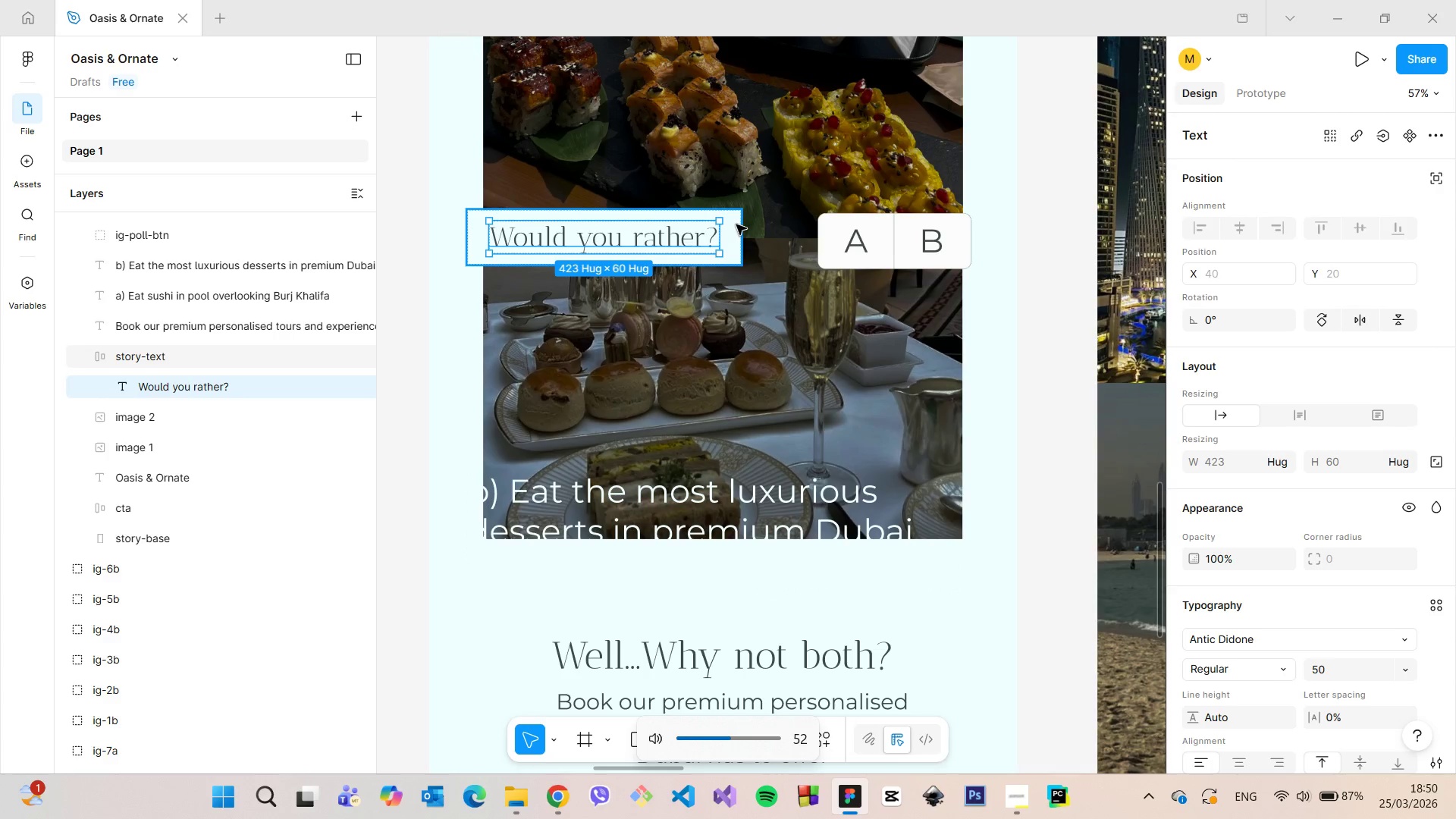 
left_click([736, 224])
 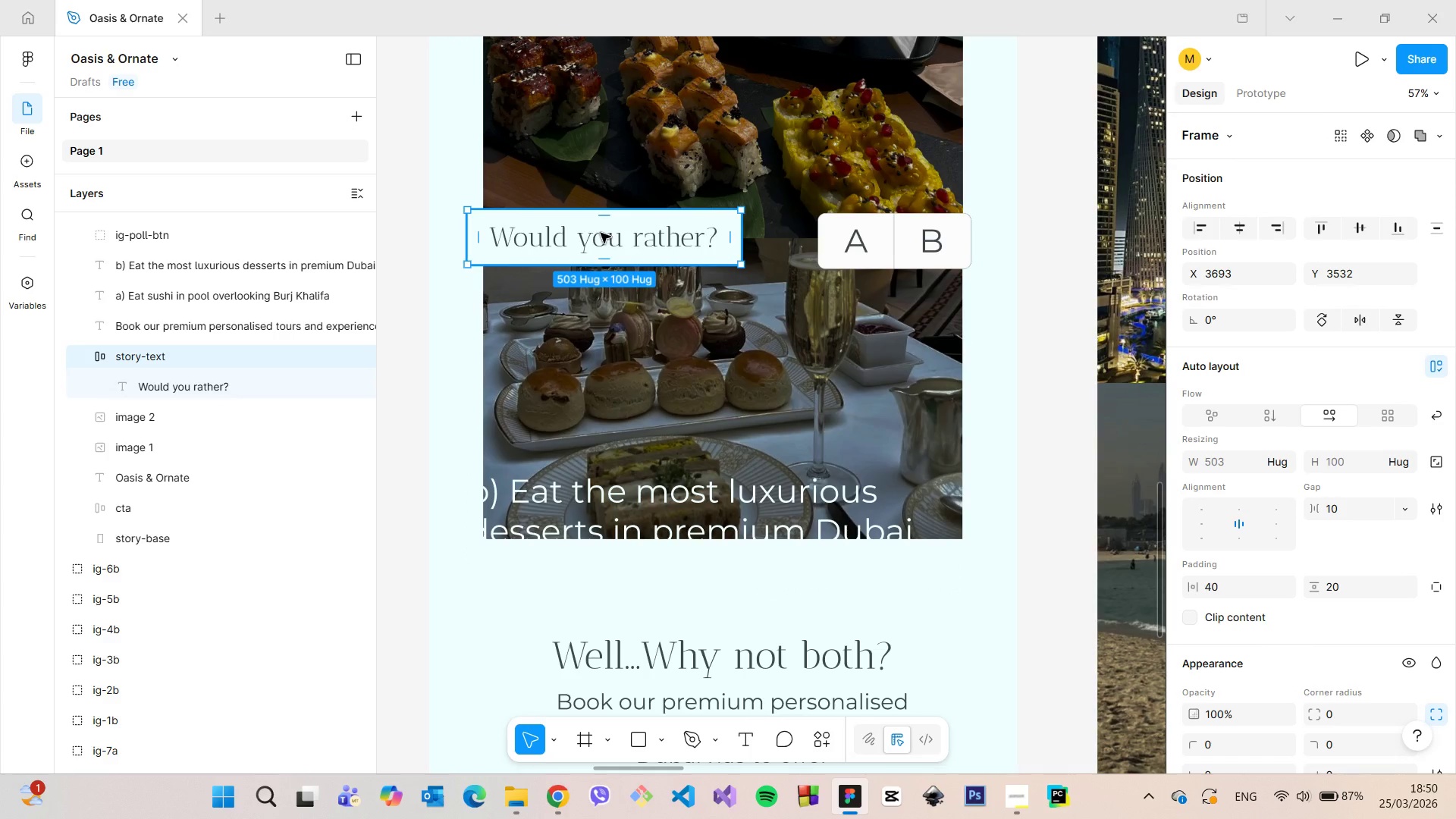 
left_click_drag(start_coordinate=[601, 233], to_coordinate=[638, 235])
 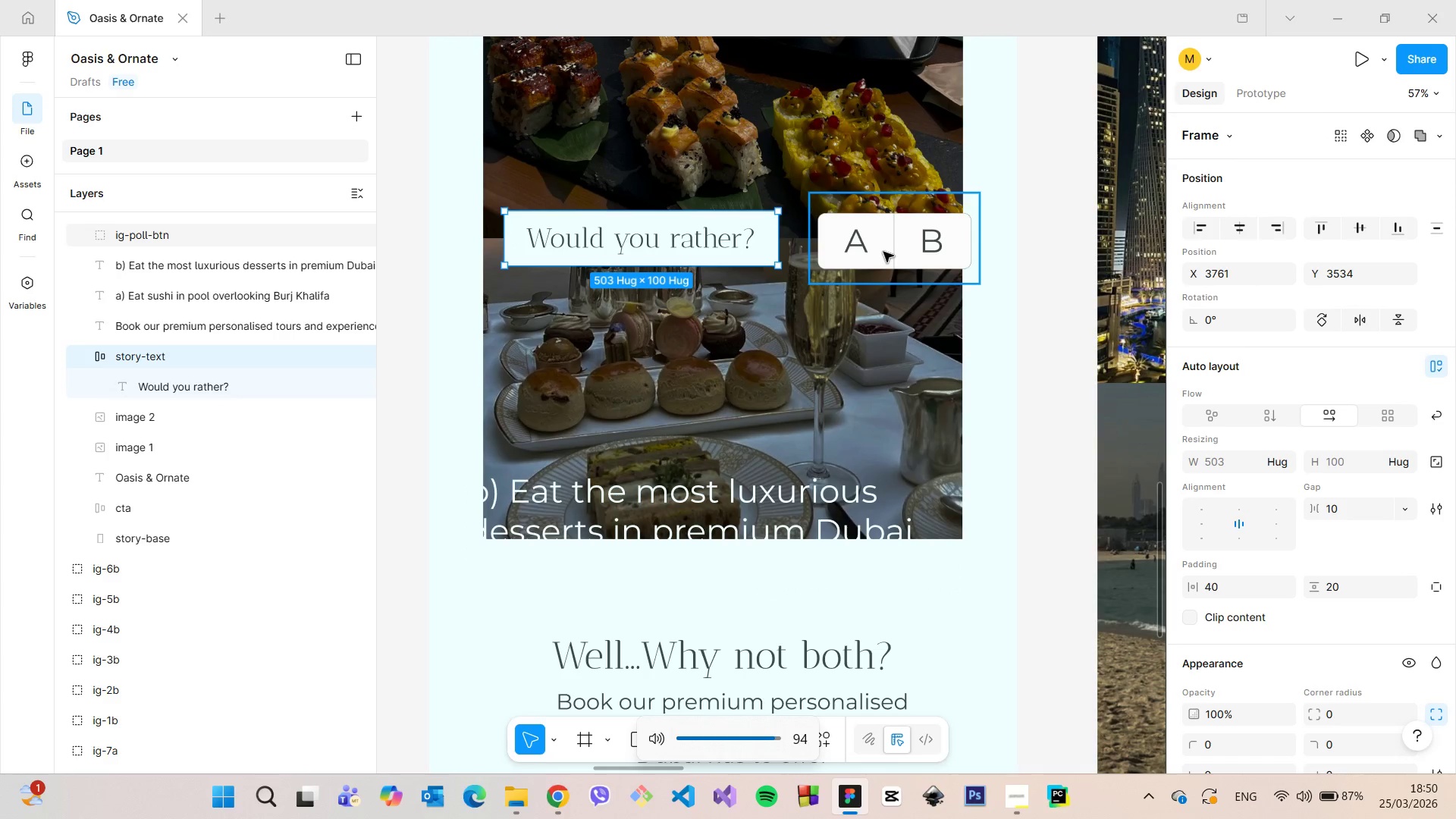 
hold_key(key=VolumeUp, duration=1.01)
 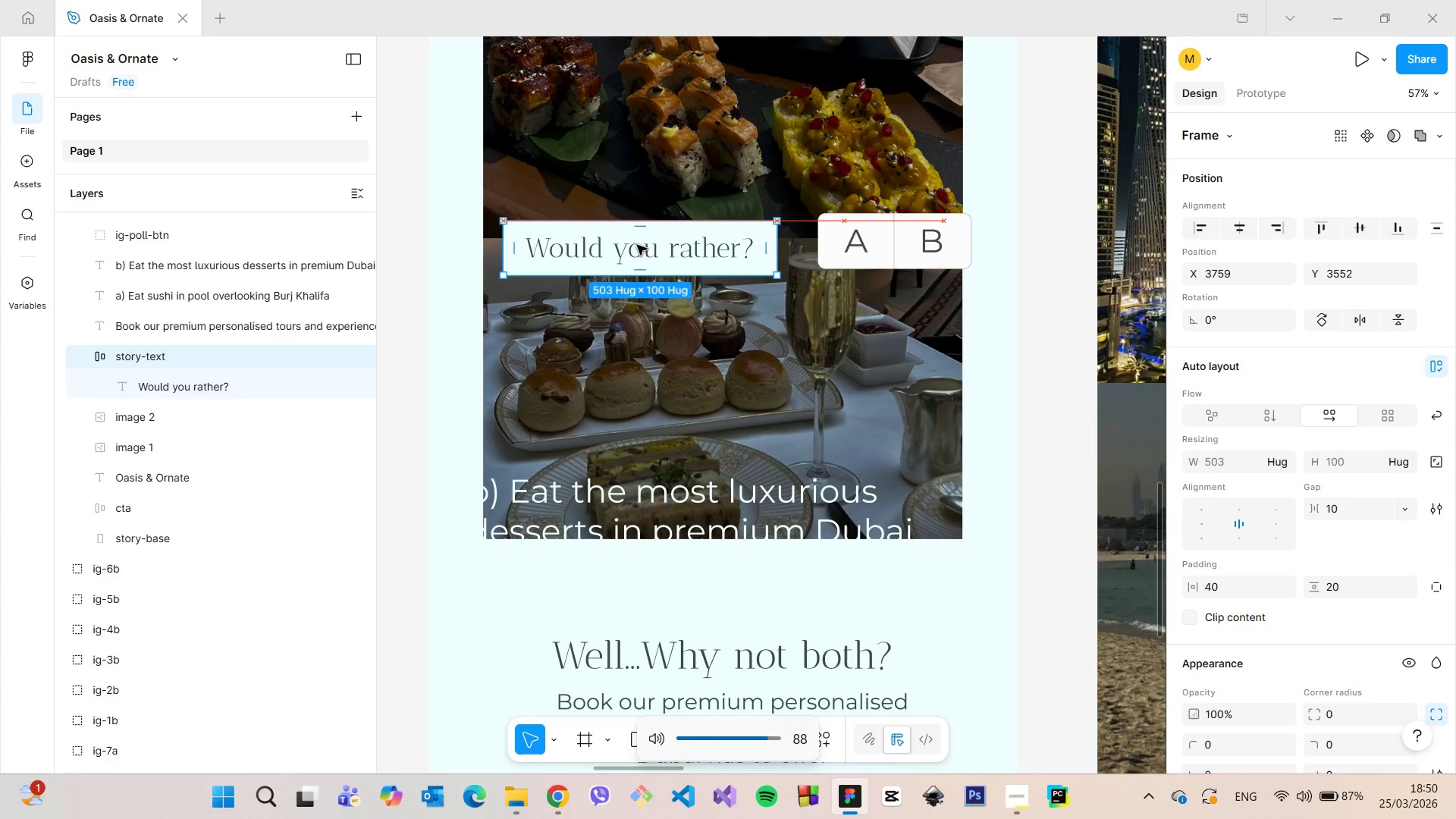 
key(VolumeUp)
 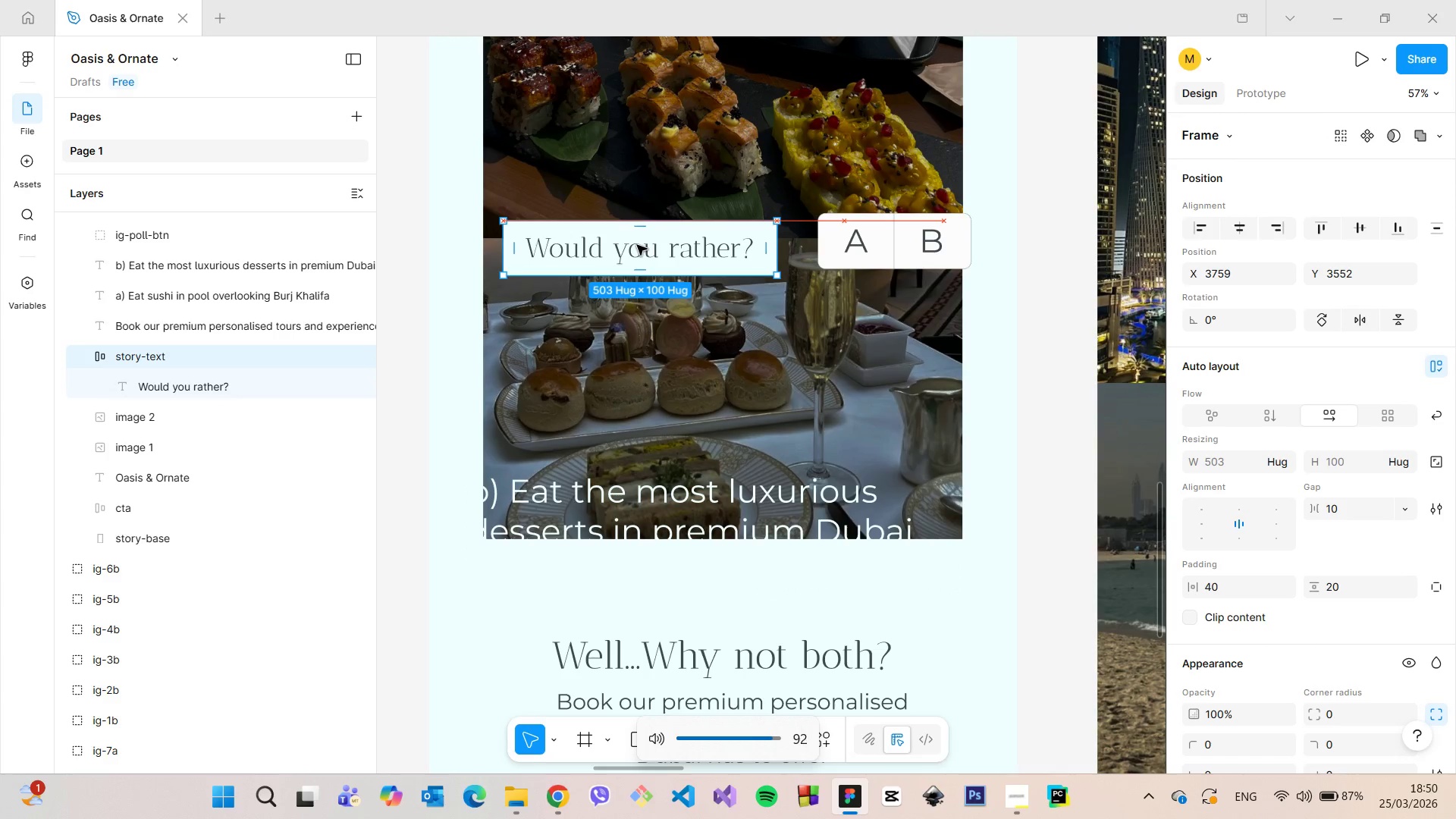 
key(VolumeUp)
 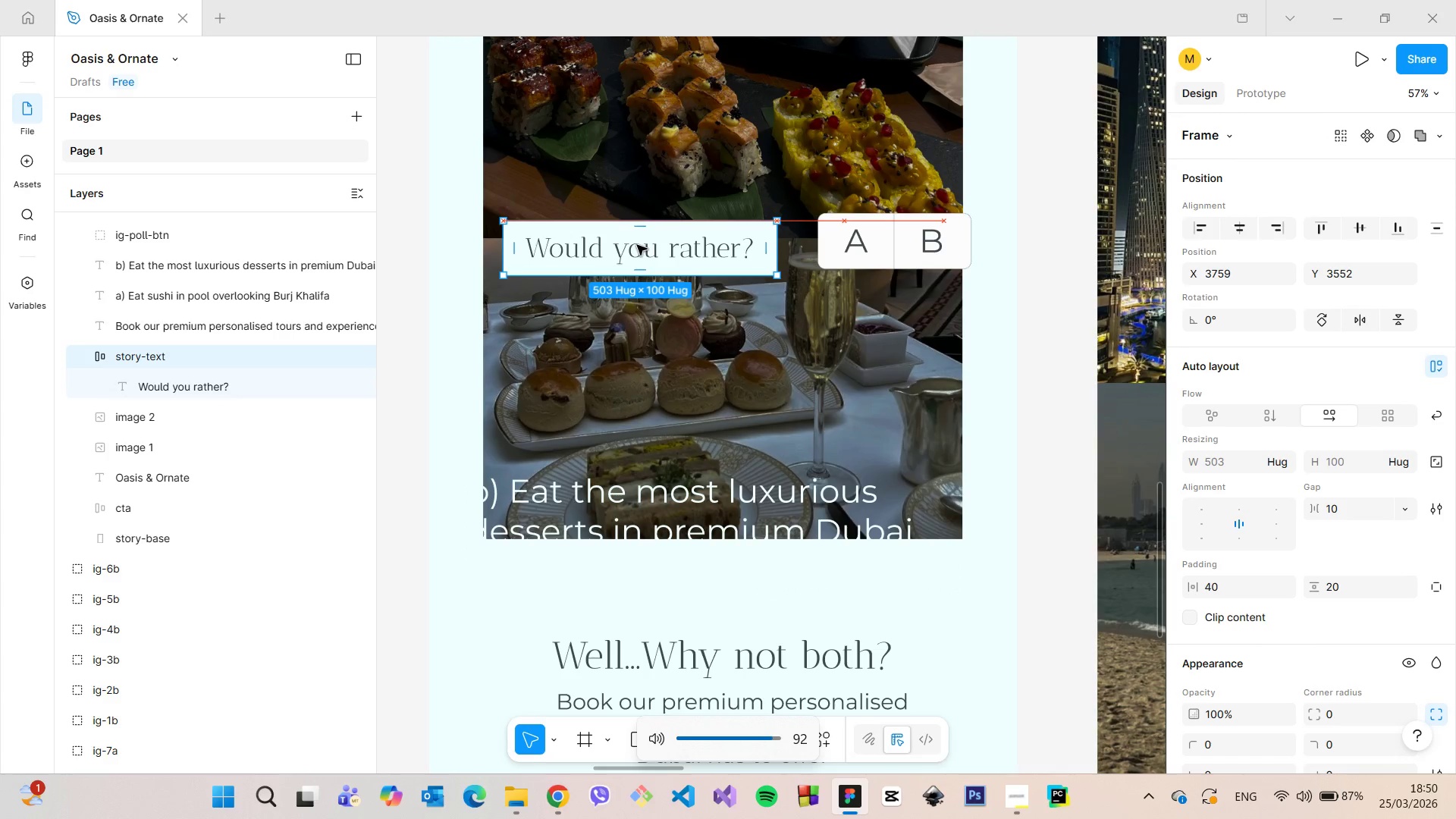 
key(VolumeUp)
 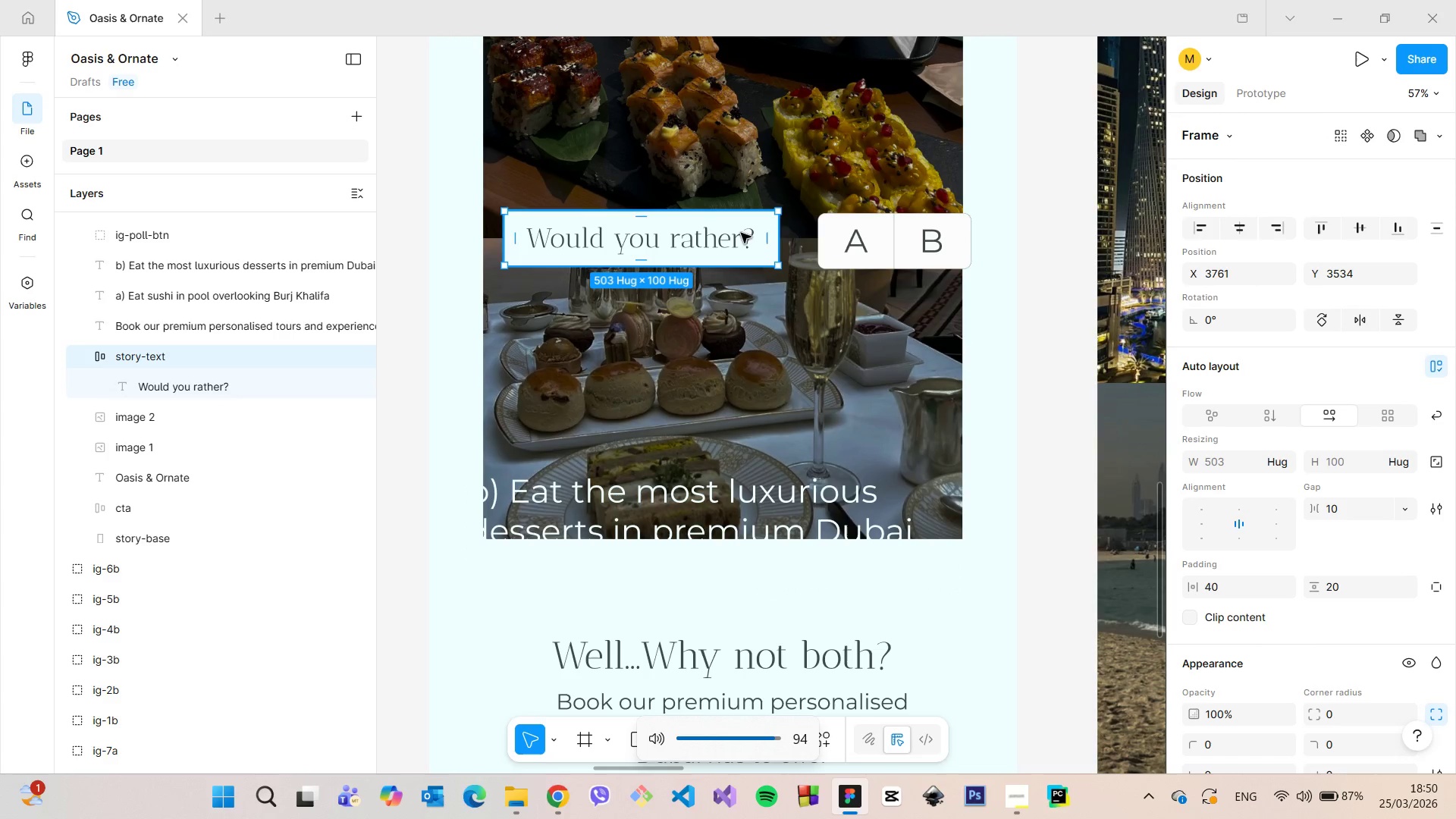 
left_click([883, 251])
 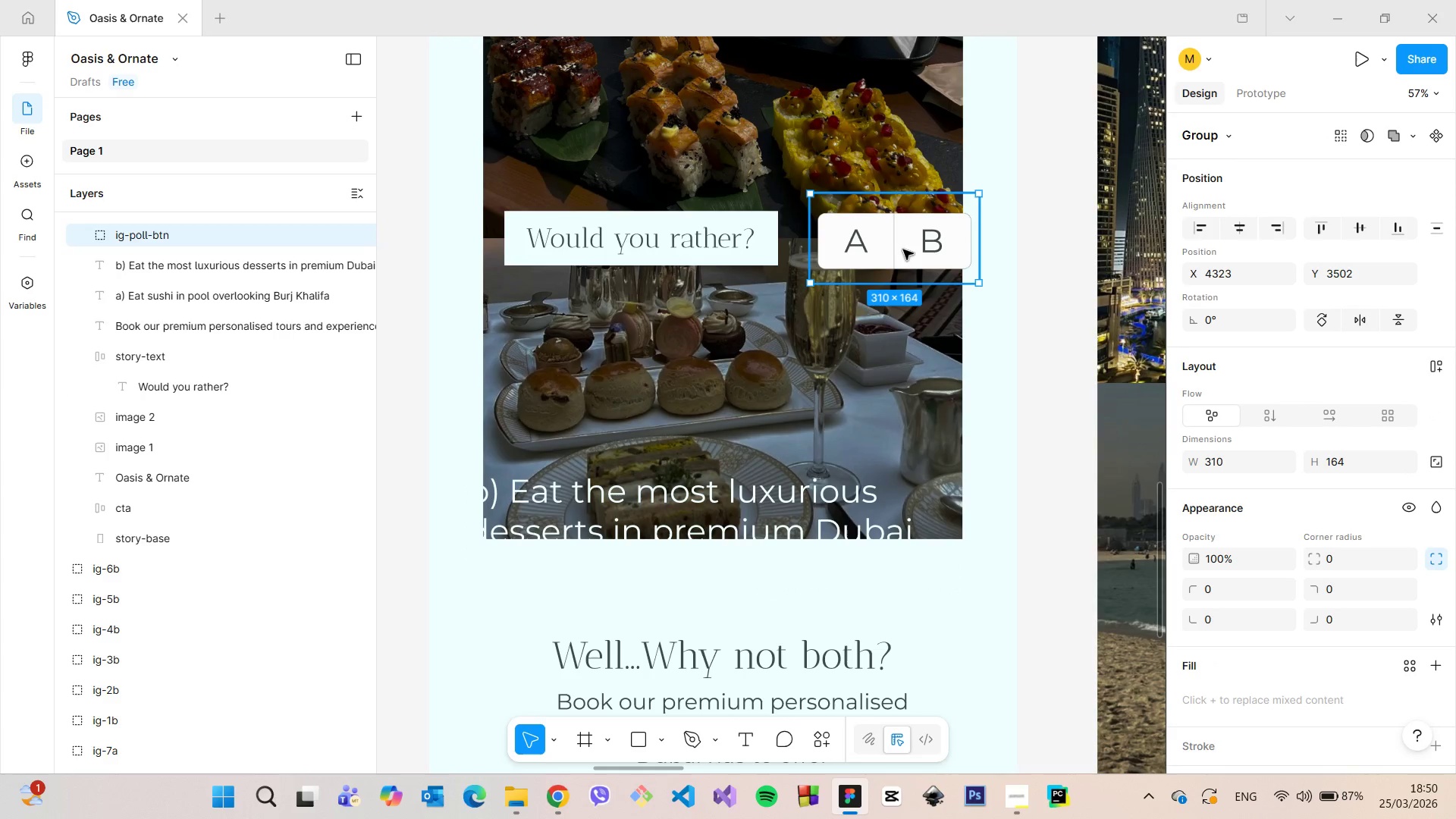 
left_click_drag(start_coordinate=[902, 249], to_coordinate=[877, 246])
 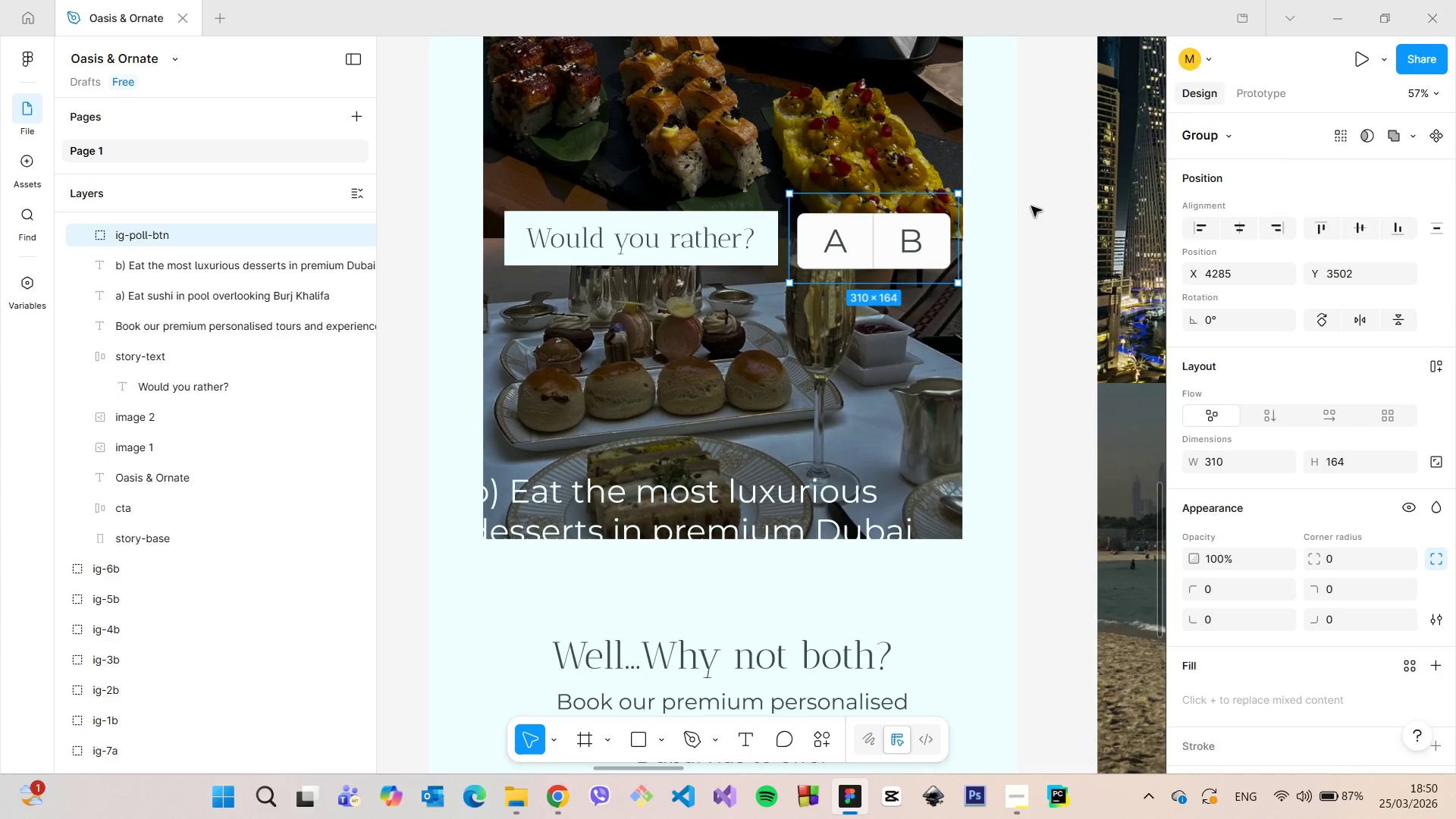 
left_click([1031, 206])
 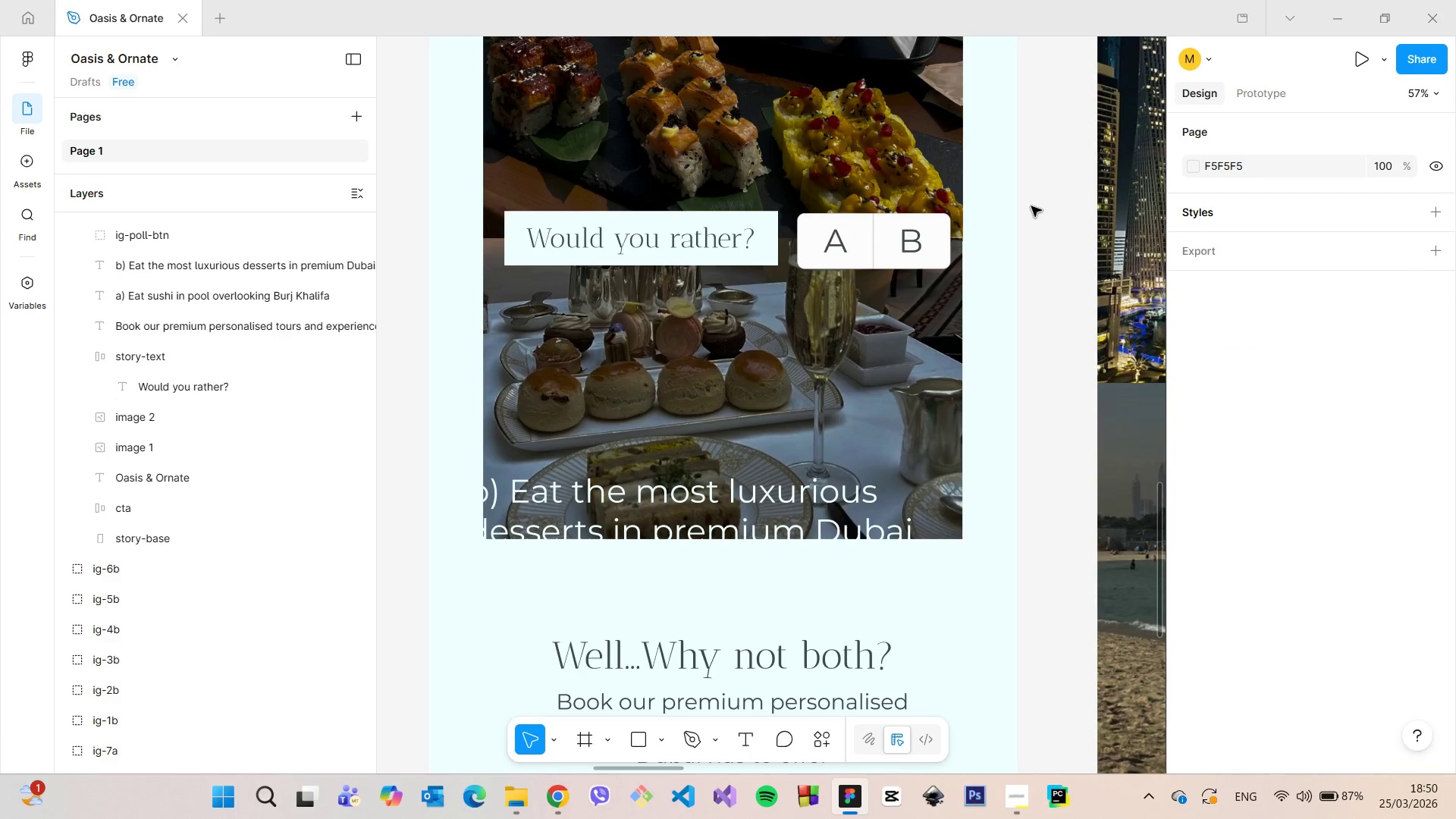 
scroll: coordinate [1031, 206], scroll_direction: down, amount: 6.0
 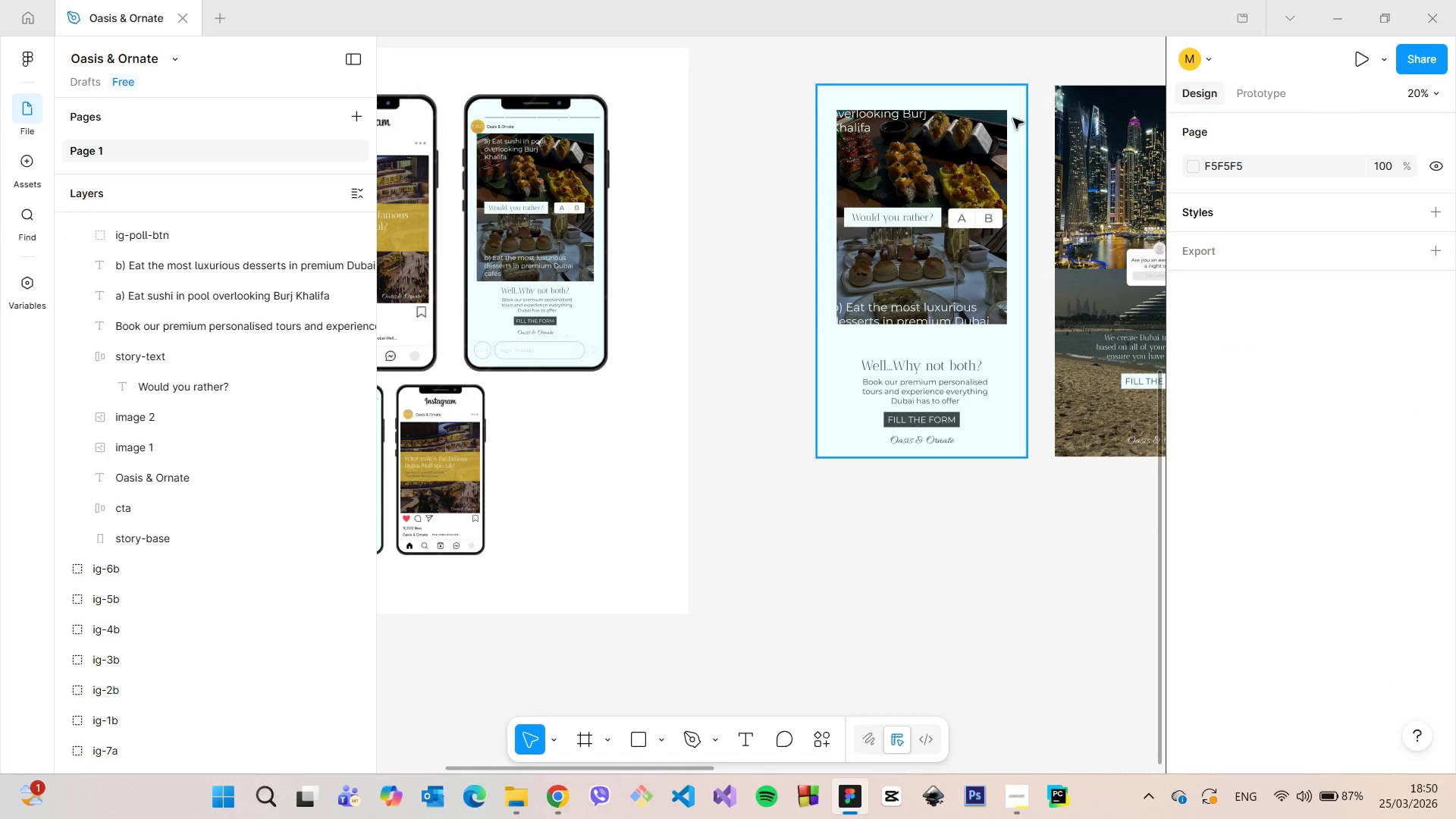 
scroll: coordinate [1004, 96], scroll_direction: up, amount: 7.0
 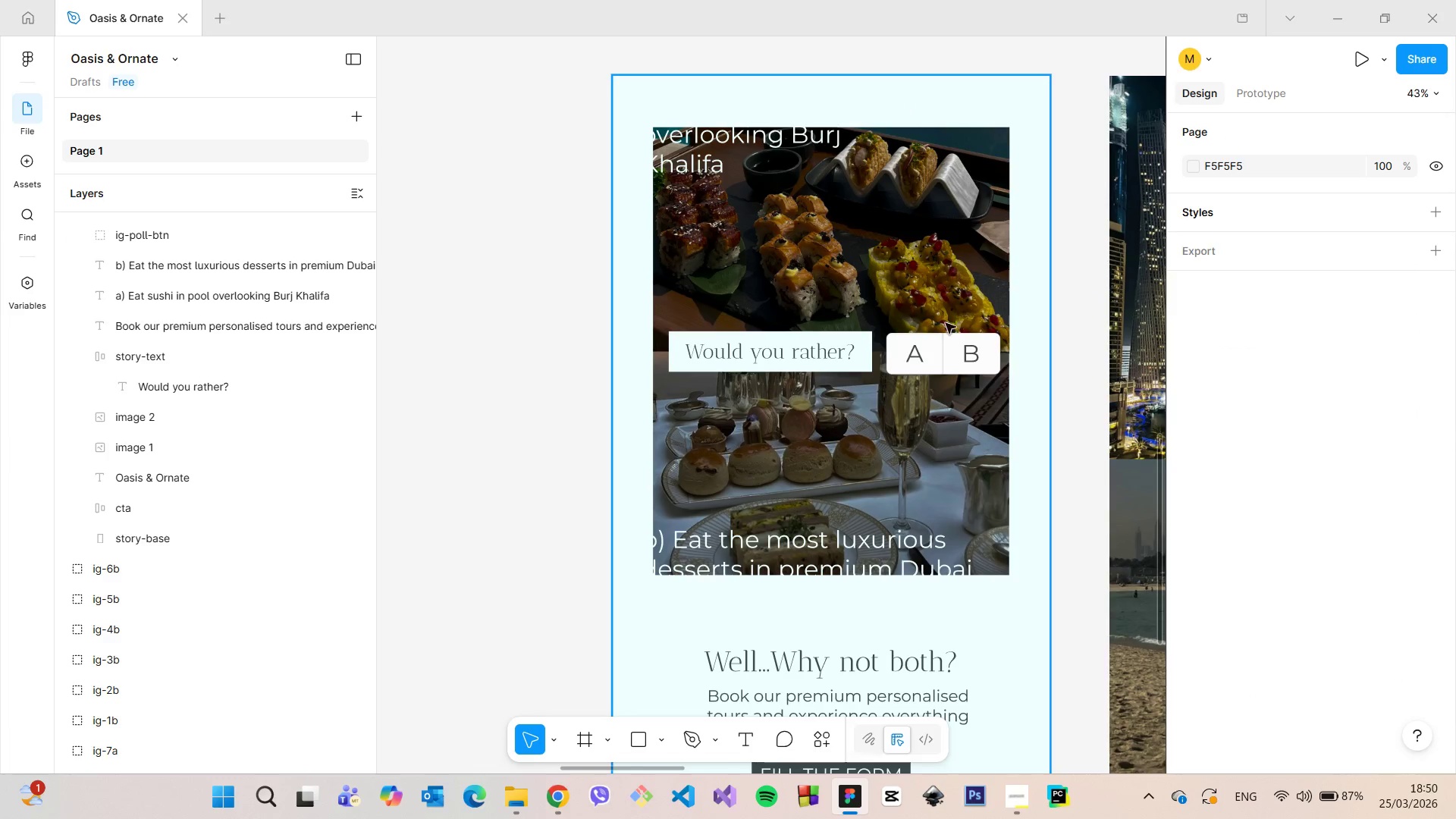 
scroll: coordinate [946, 325], scroll_direction: down, amount: 4.0
 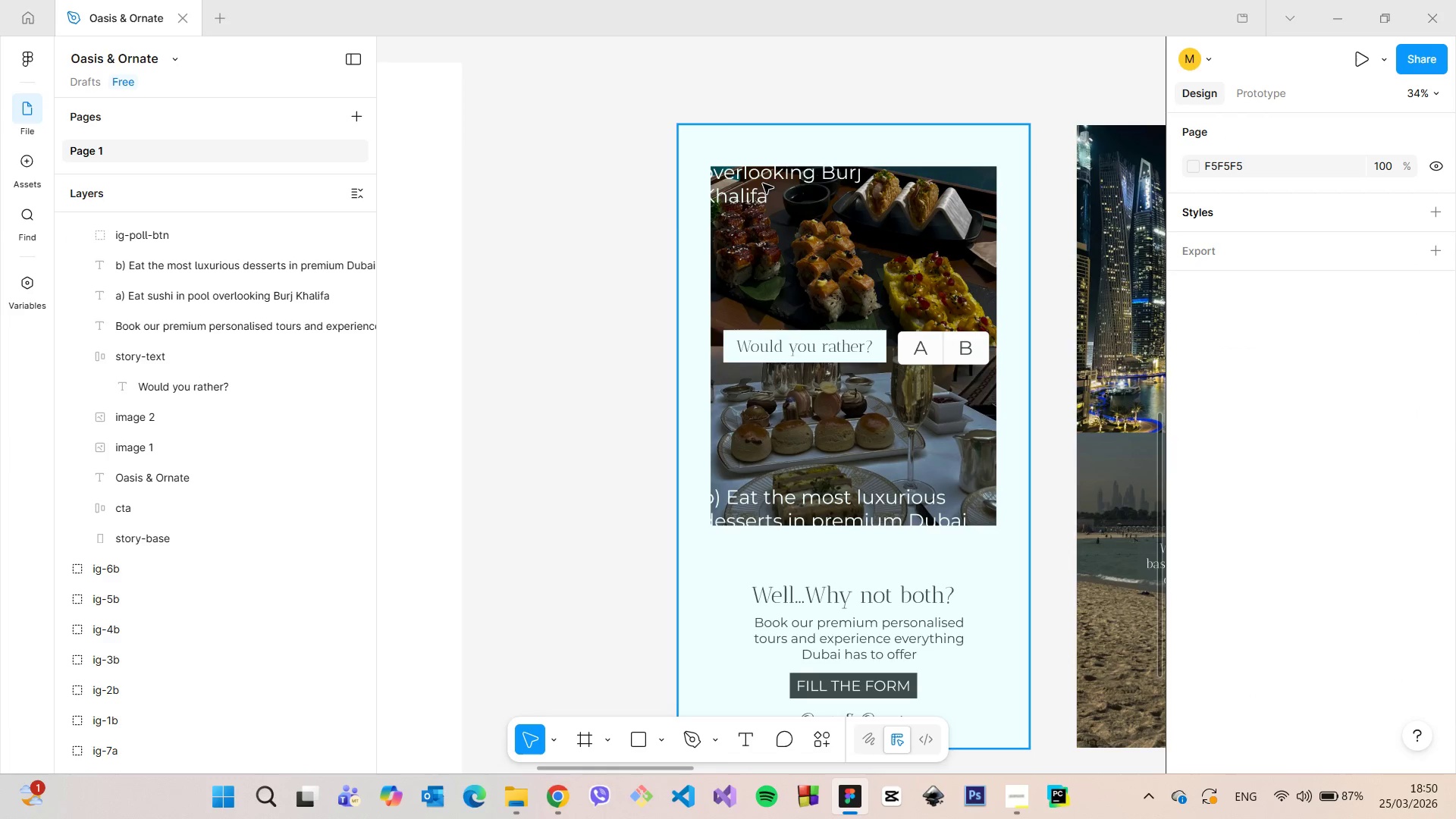 
double_click([758, 182])
 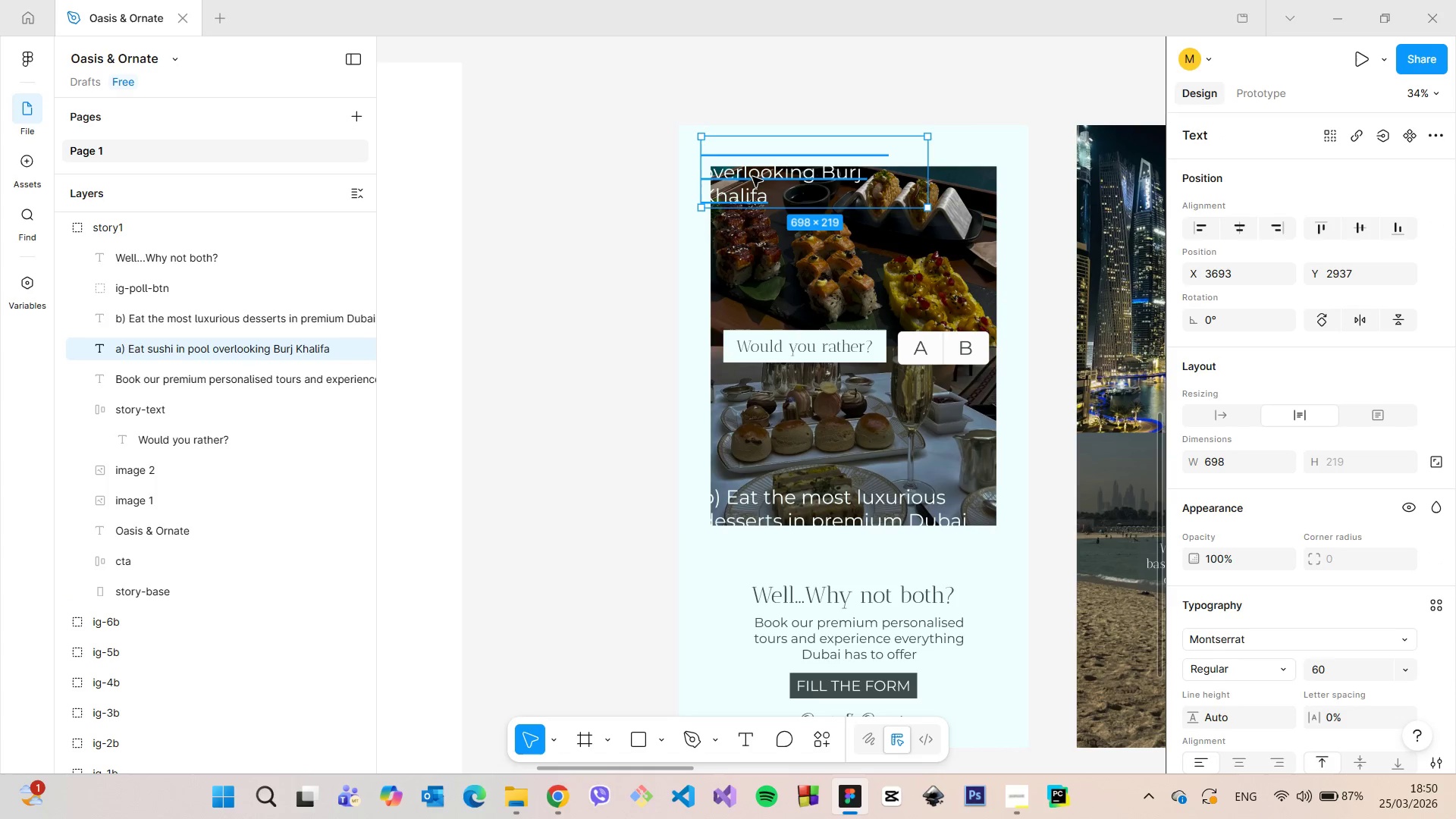 
left_click_drag(start_coordinate=[752, 176], to_coordinate=[770, 213])
 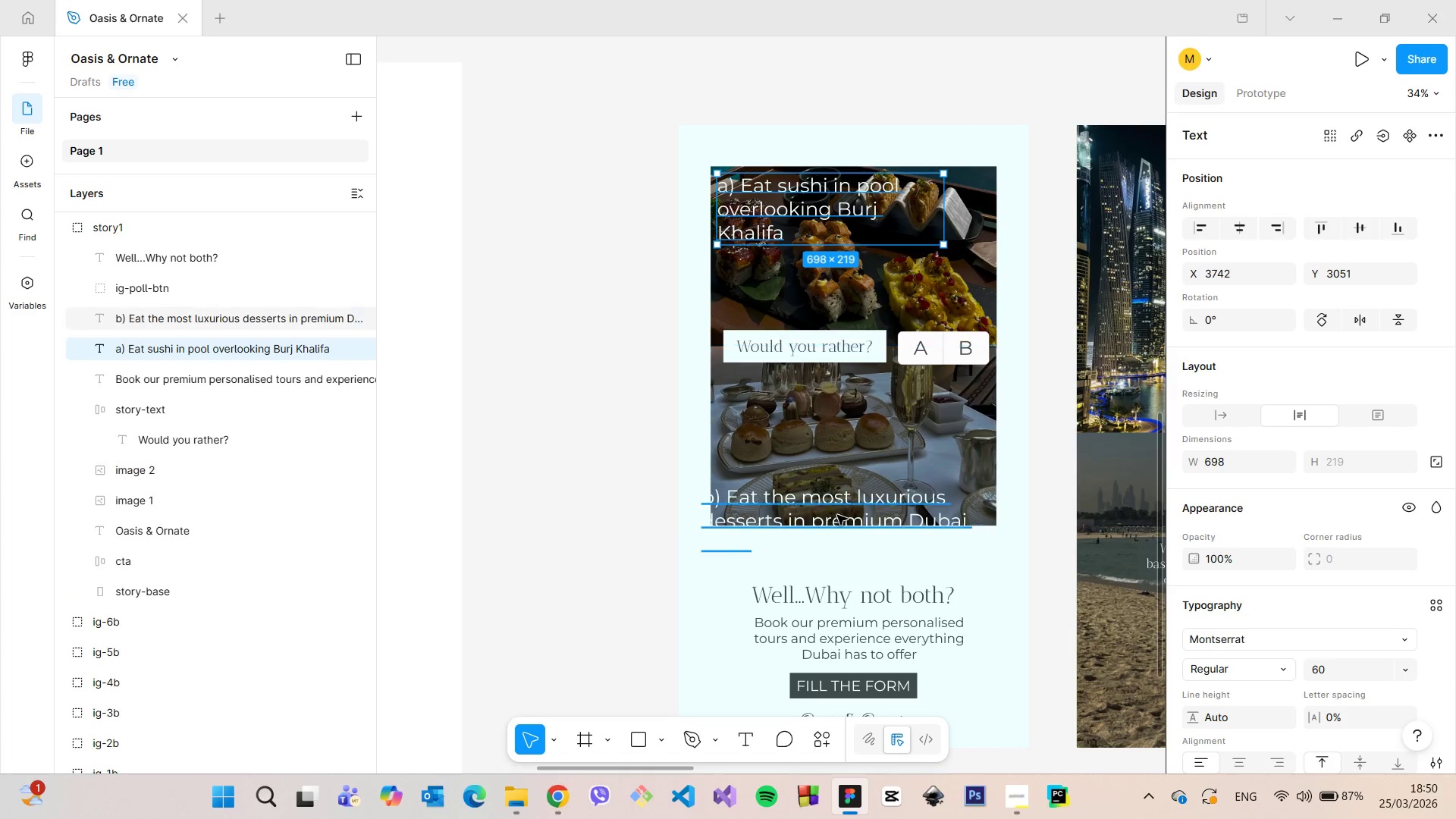 
left_click([837, 515])
 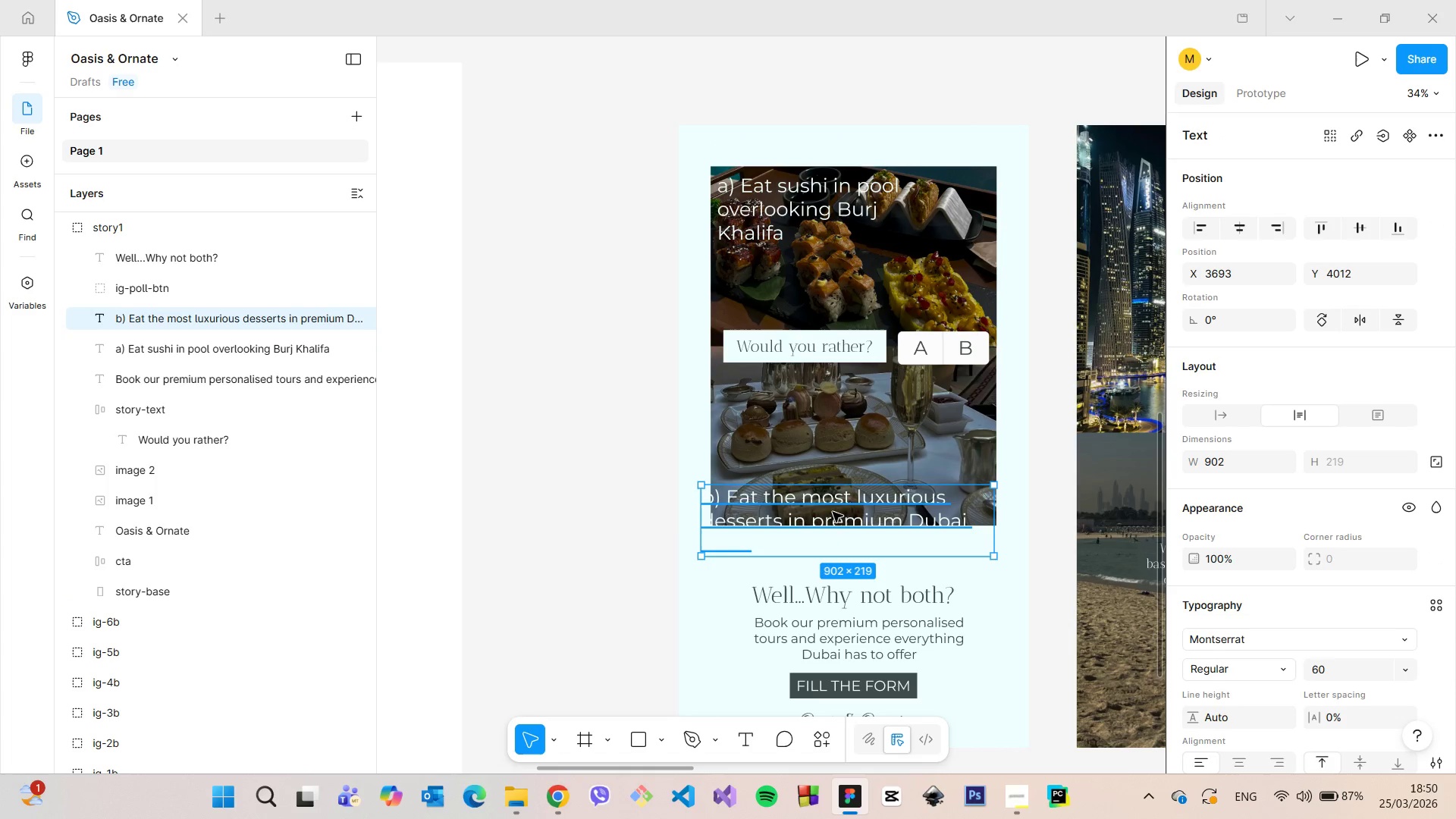 
left_click_drag(start_coordinate=[833, 512], to_coordinate=[850, 477])
 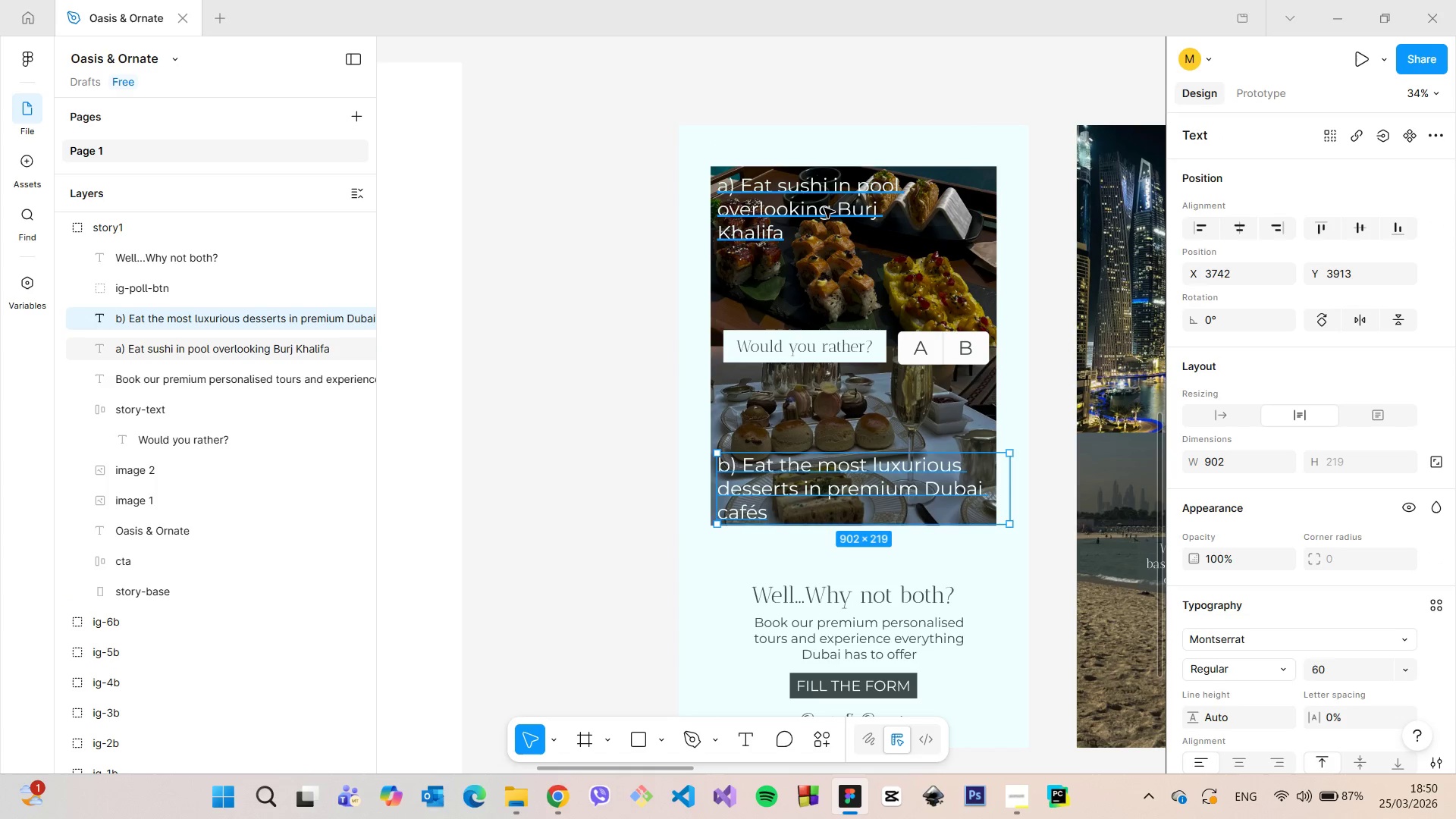 
left_click([820, 202])
 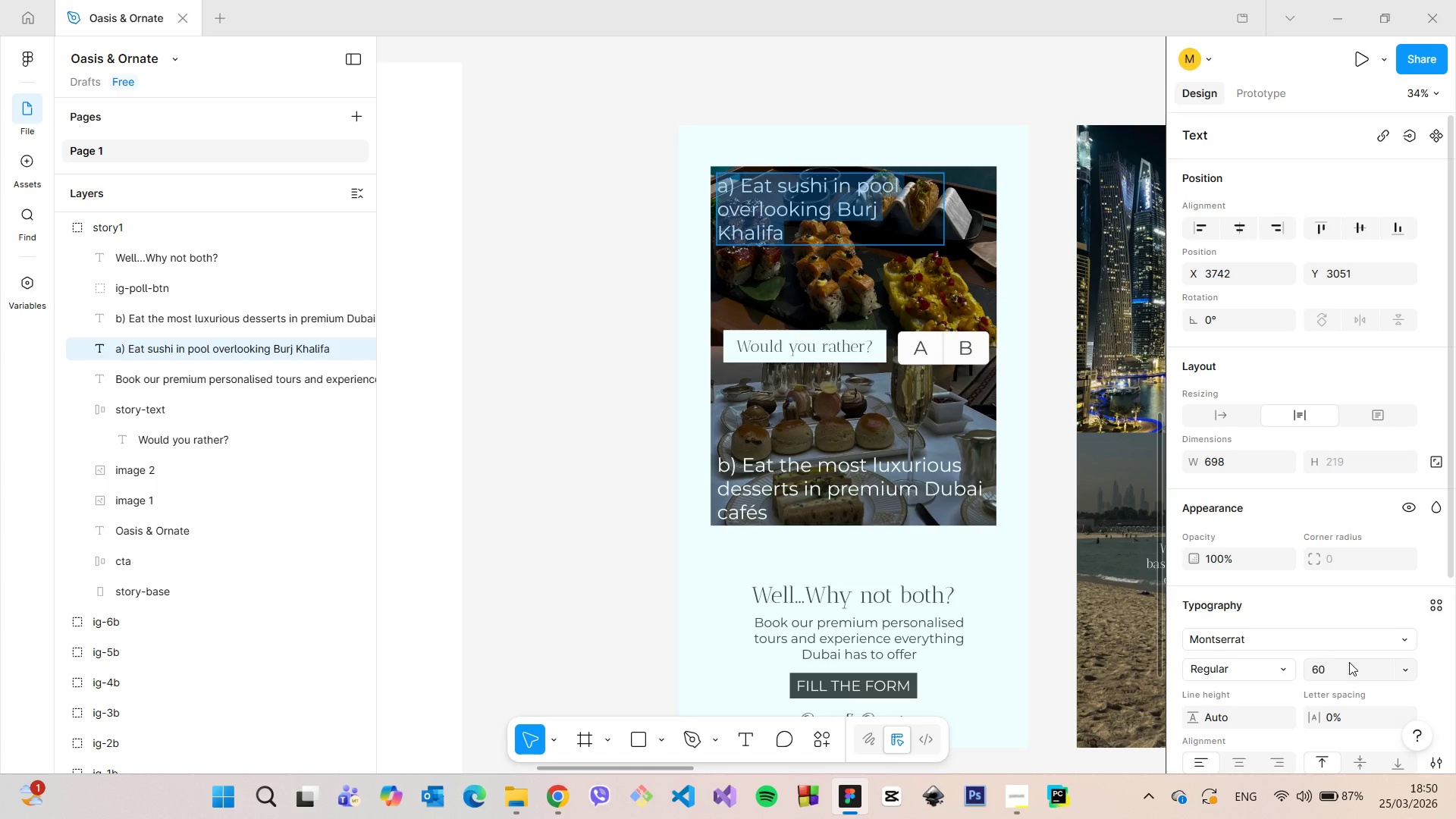 
left_click([1349, 664])
 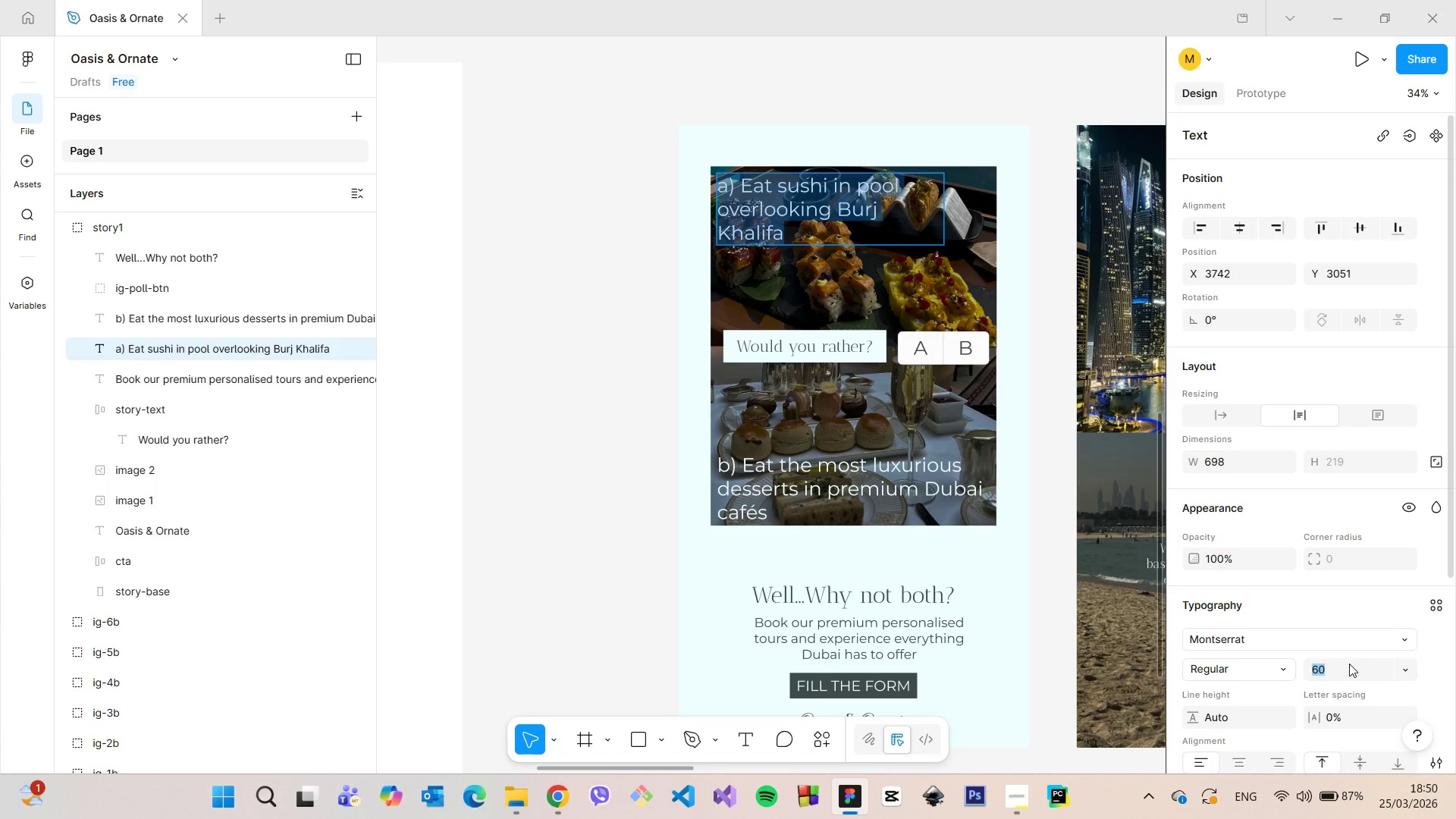 
type(50)
 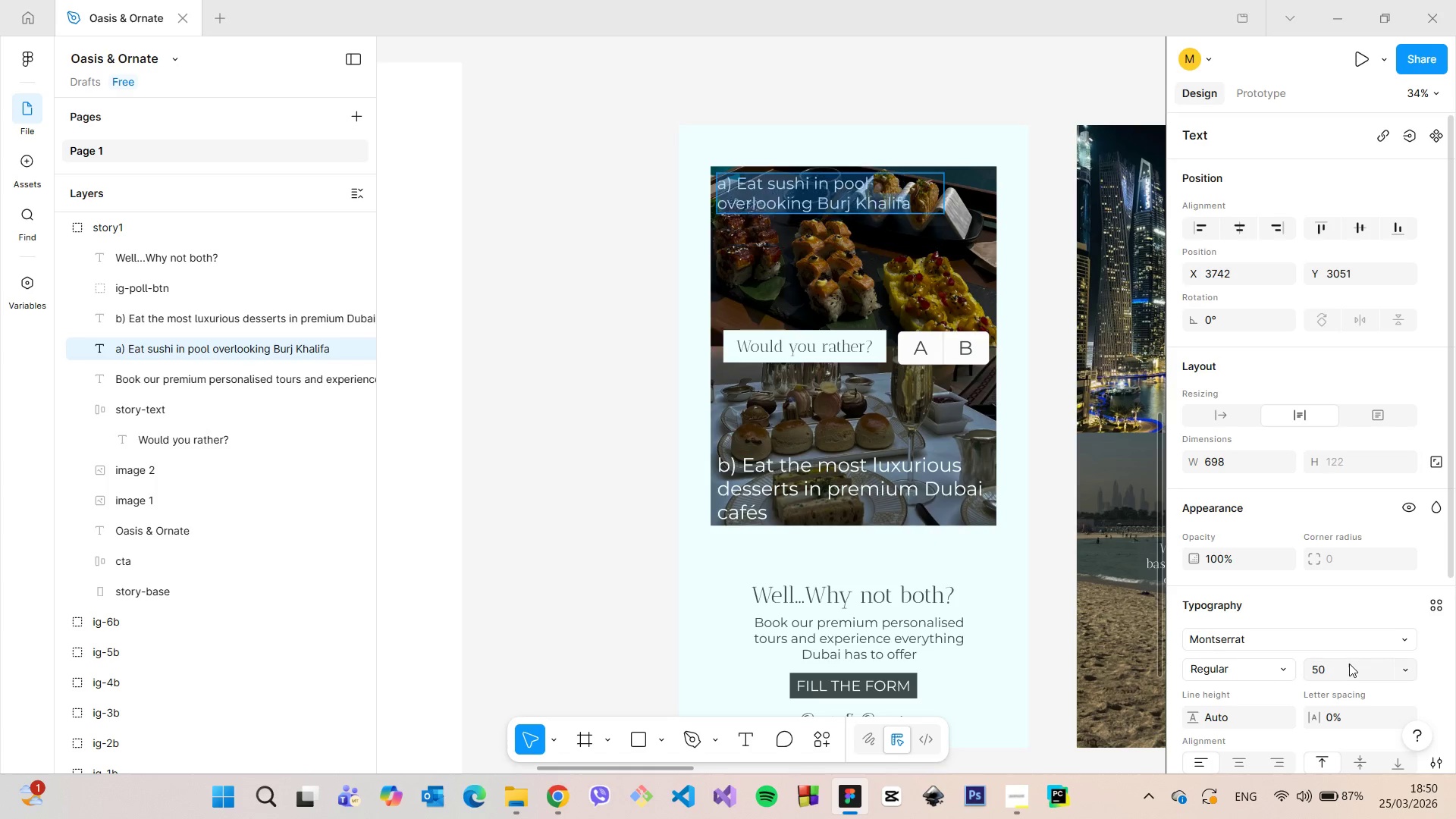 
key(Enter)
 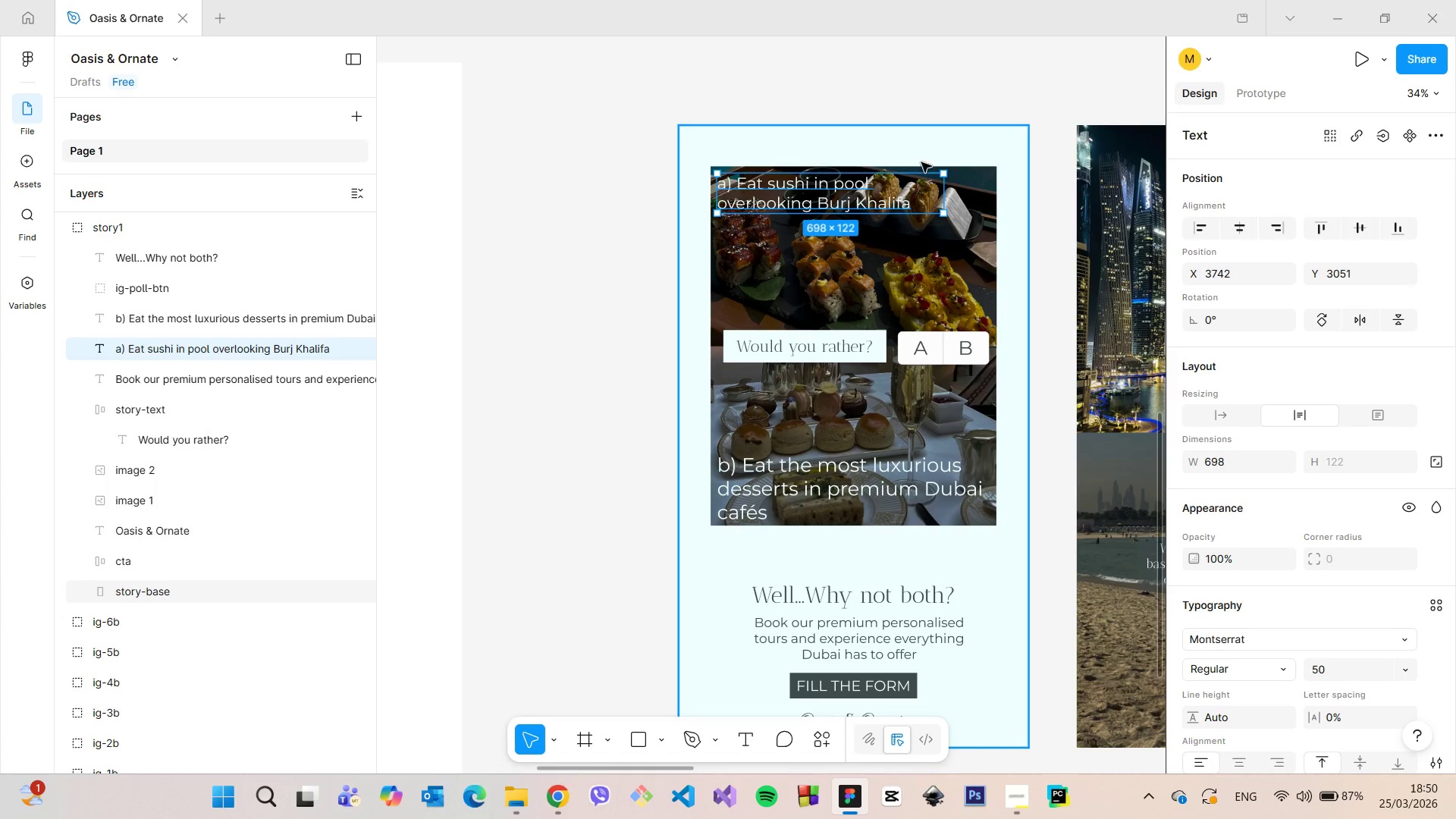 
left_click_drag(start_coordinate=[941, 184], to_coordinate=[905, 190])
 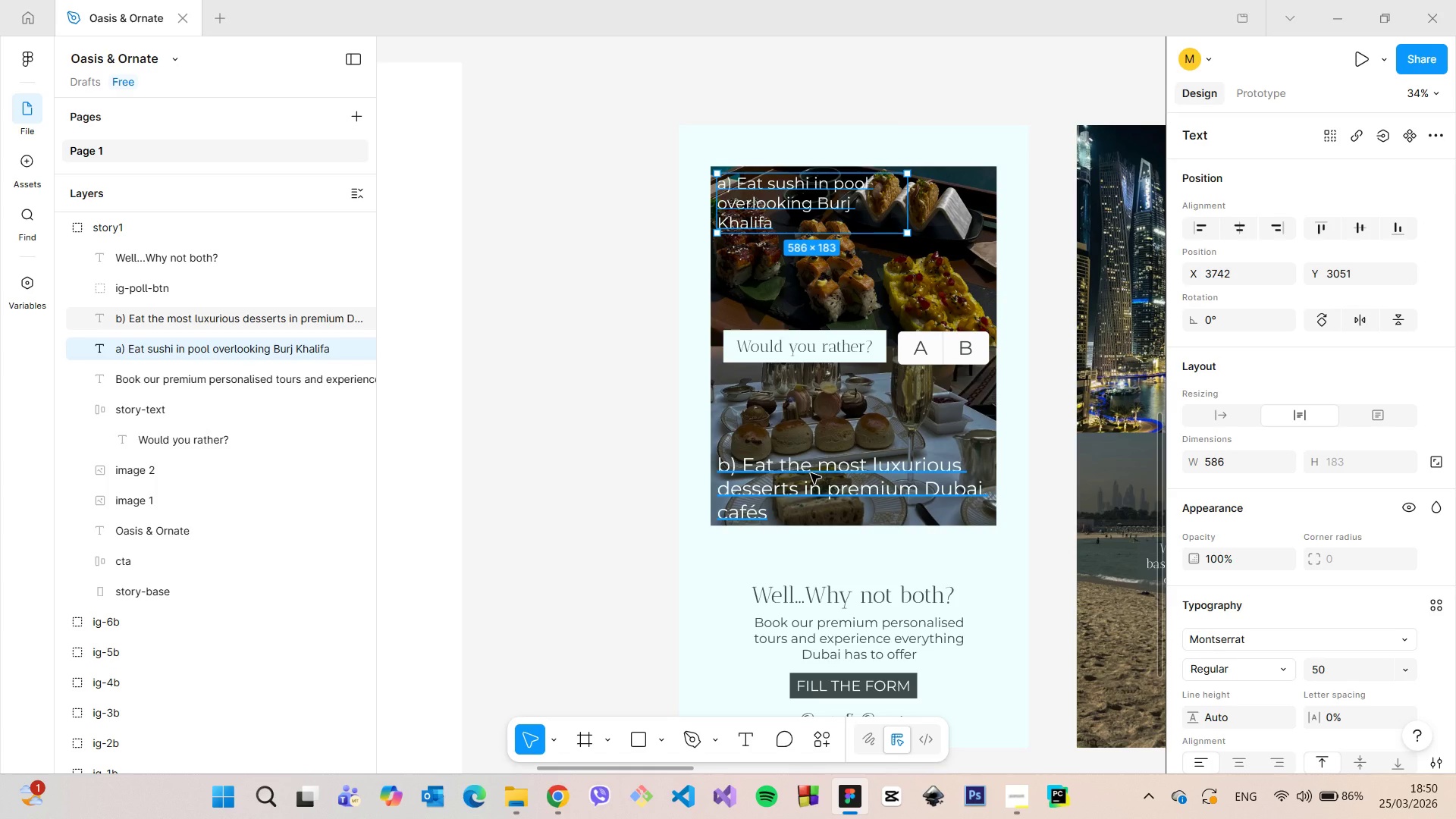 
double_click([811, 473])
 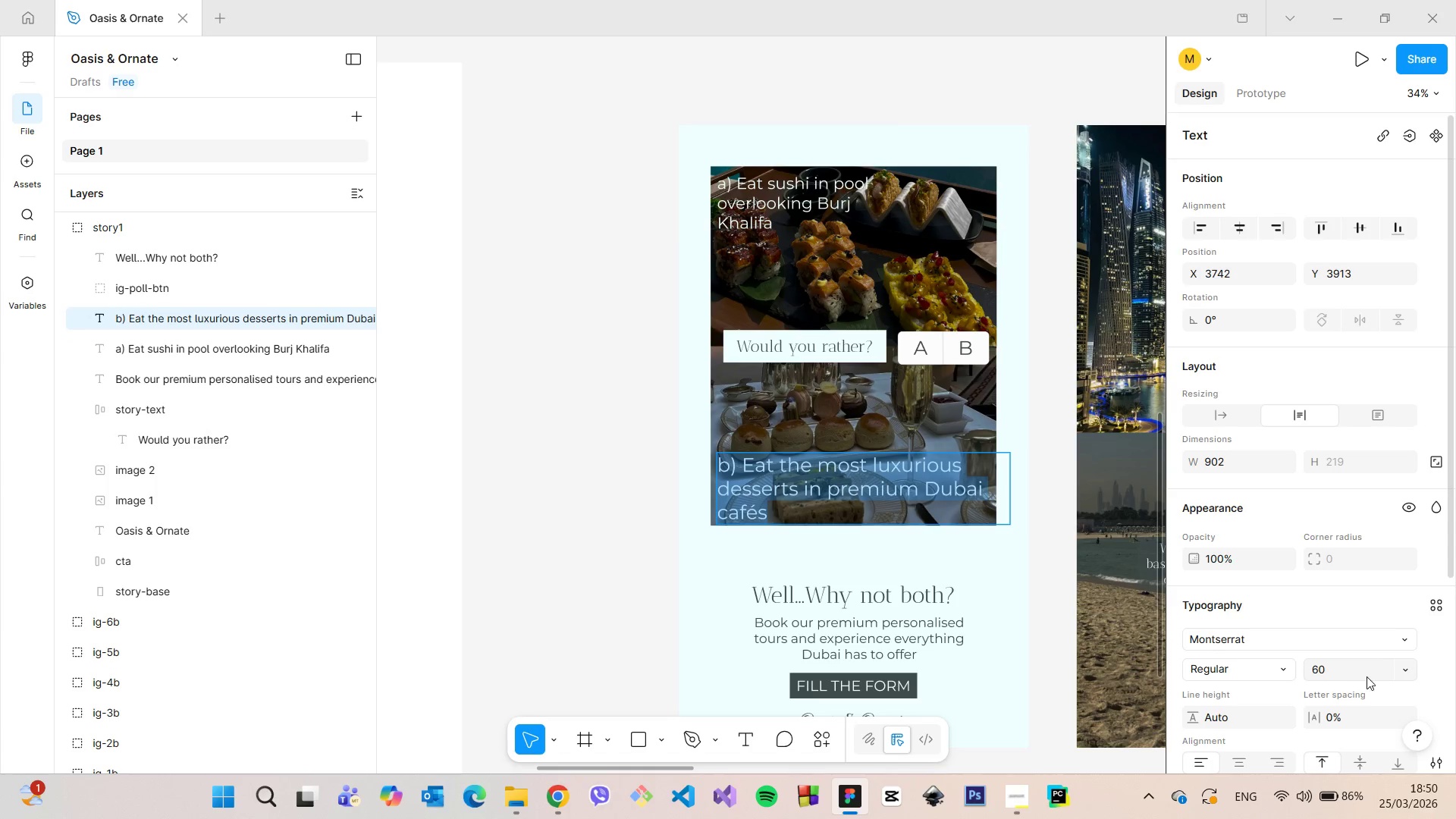 
left_click([1361, 676])
 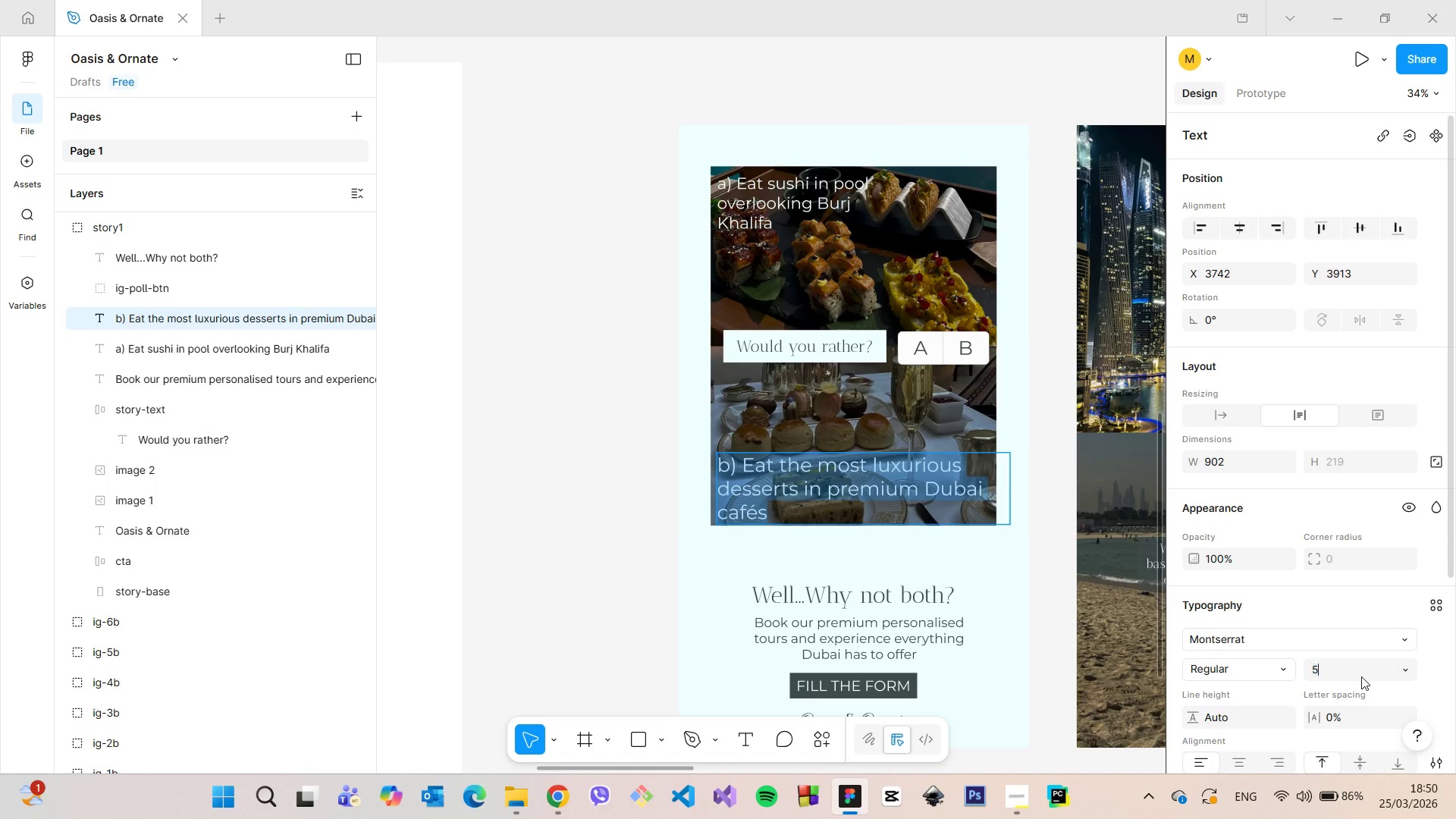 
type(50)
 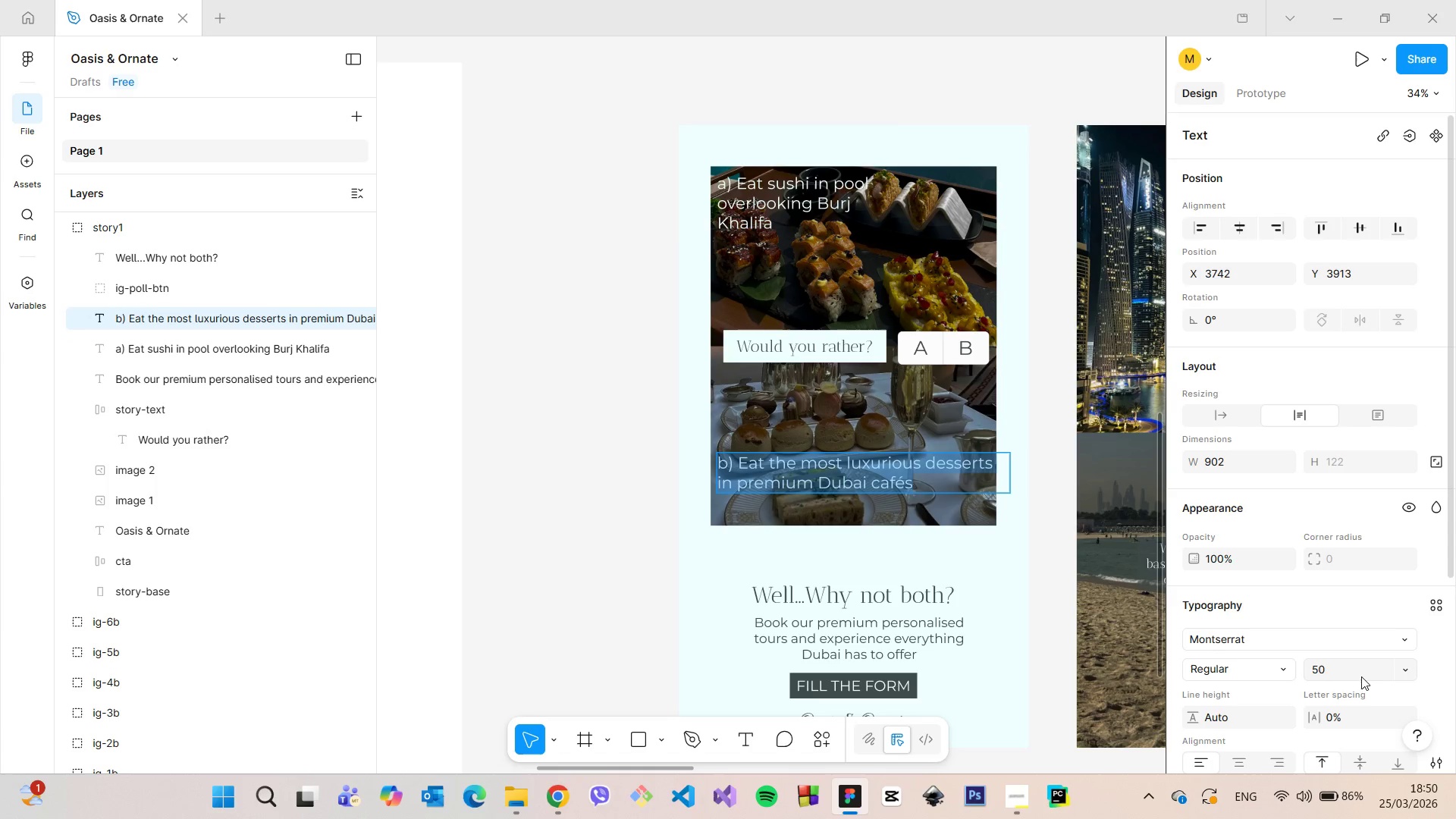 
key(Enter)
 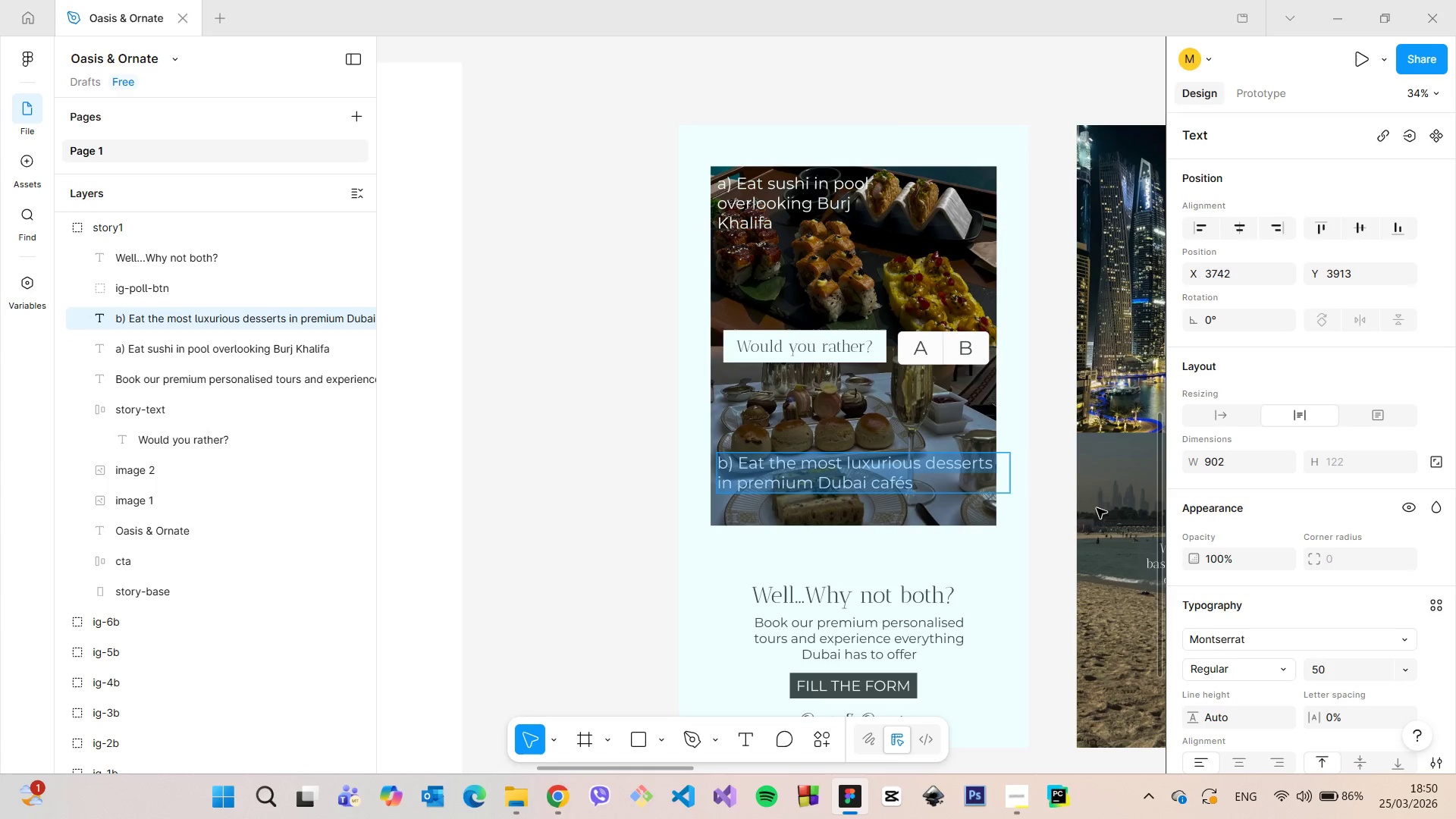 
left_click([1051, 475])
 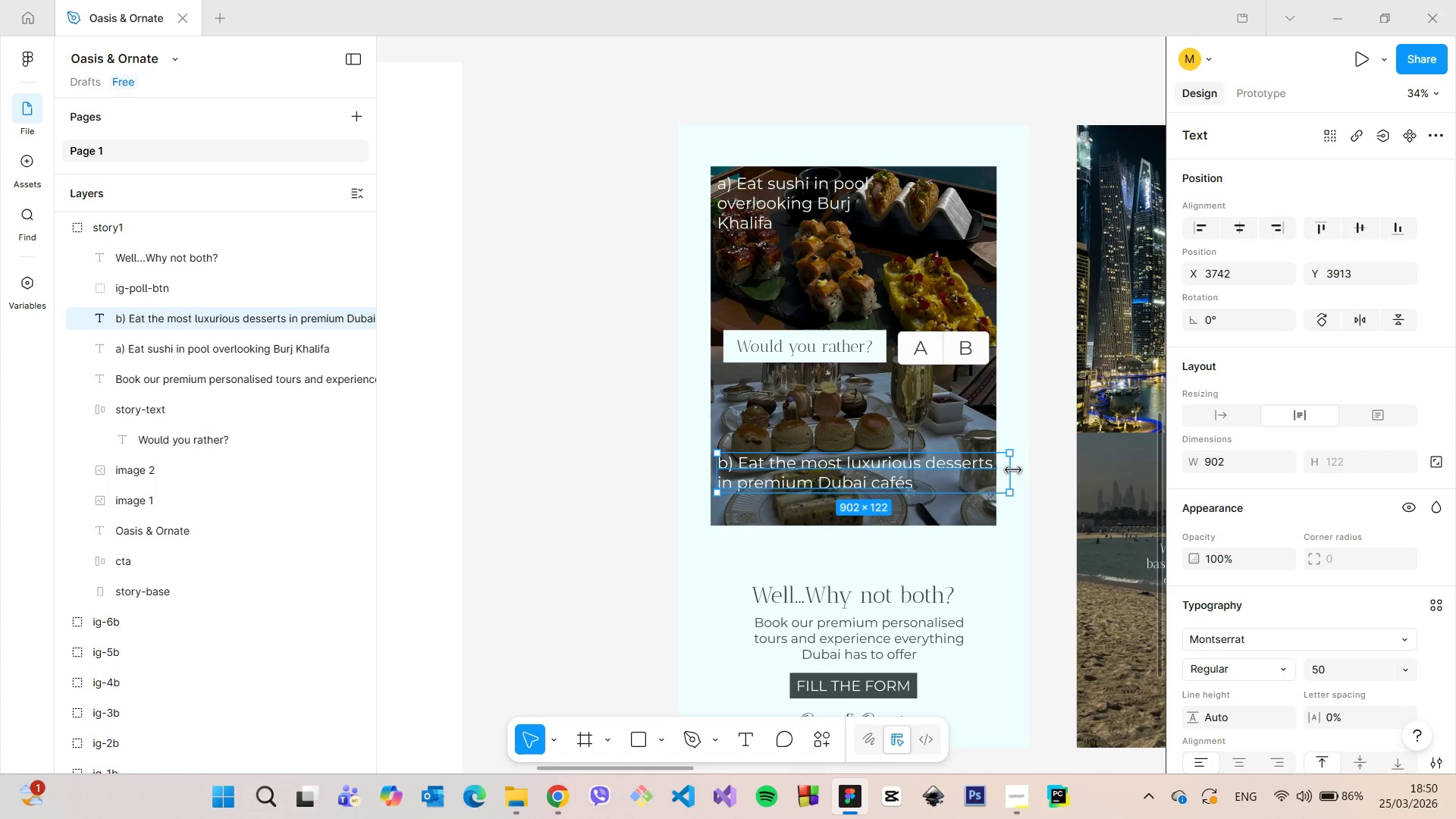 
left_click_drag(start_coordinate=[1013, 470], to_coordinate=[930, 472])
 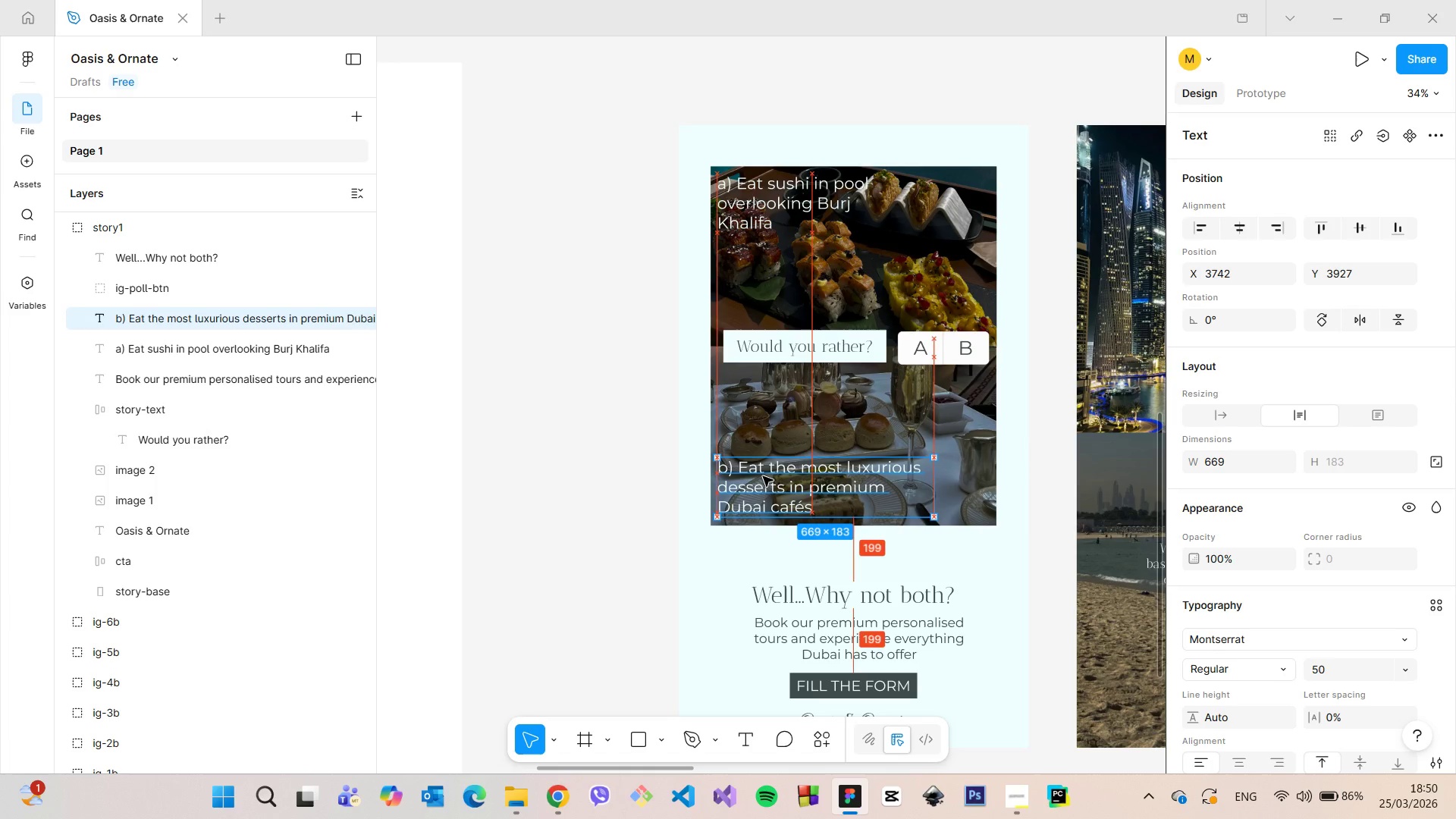 
left_click([772, 212])
 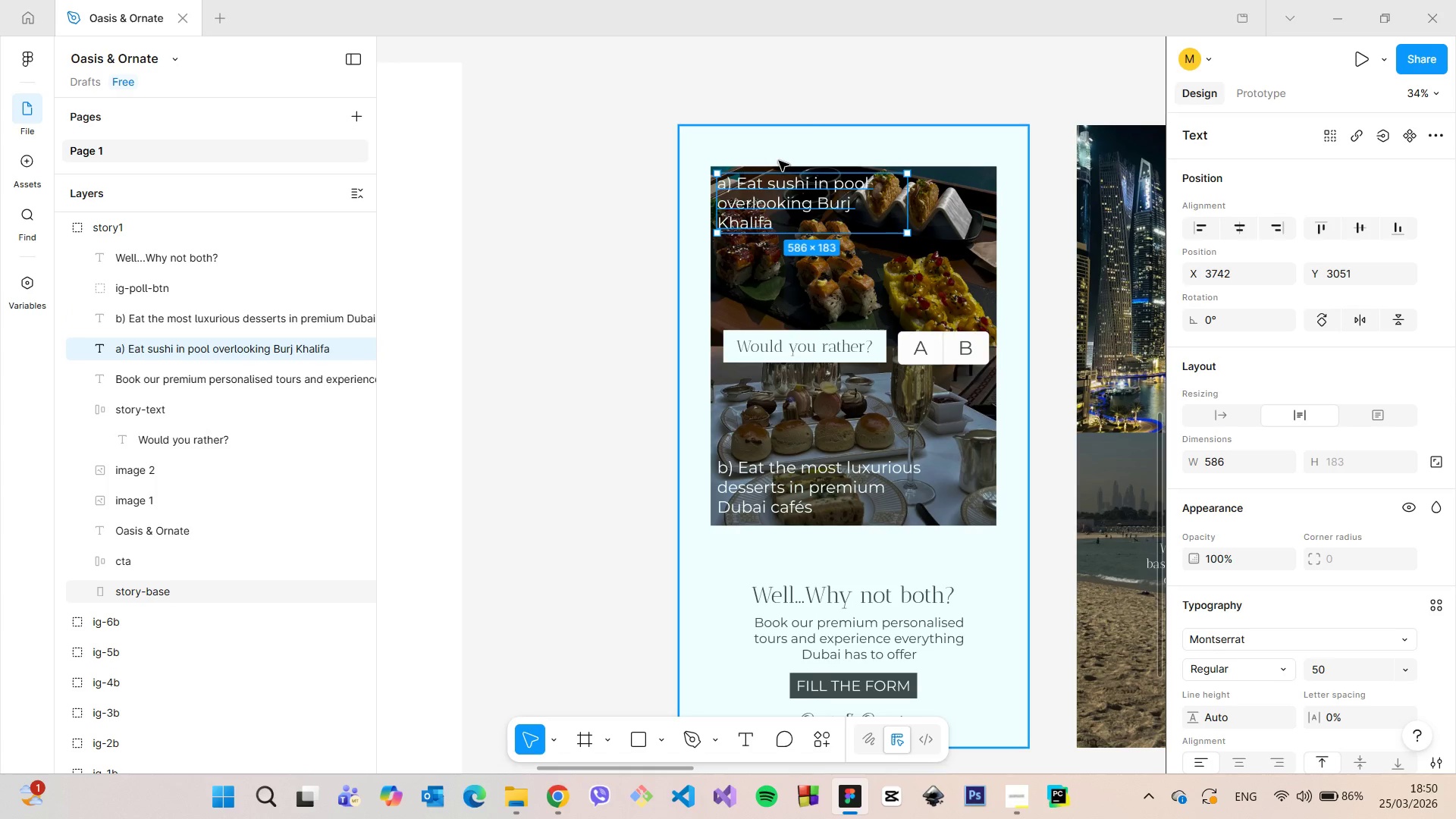 
hold_key(key=AltLeft, duration=1.06)
 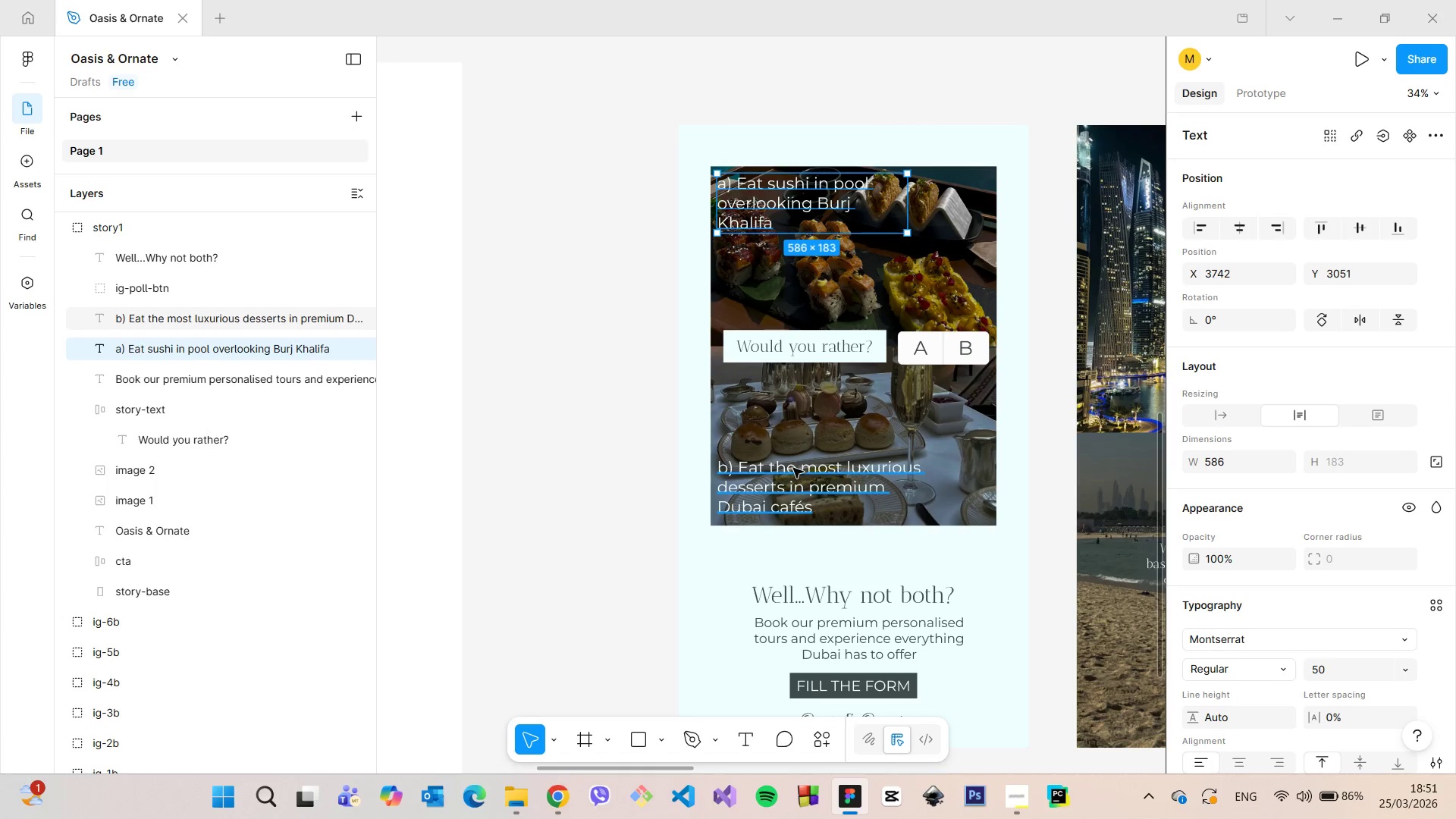 
left_click([793, 468])
 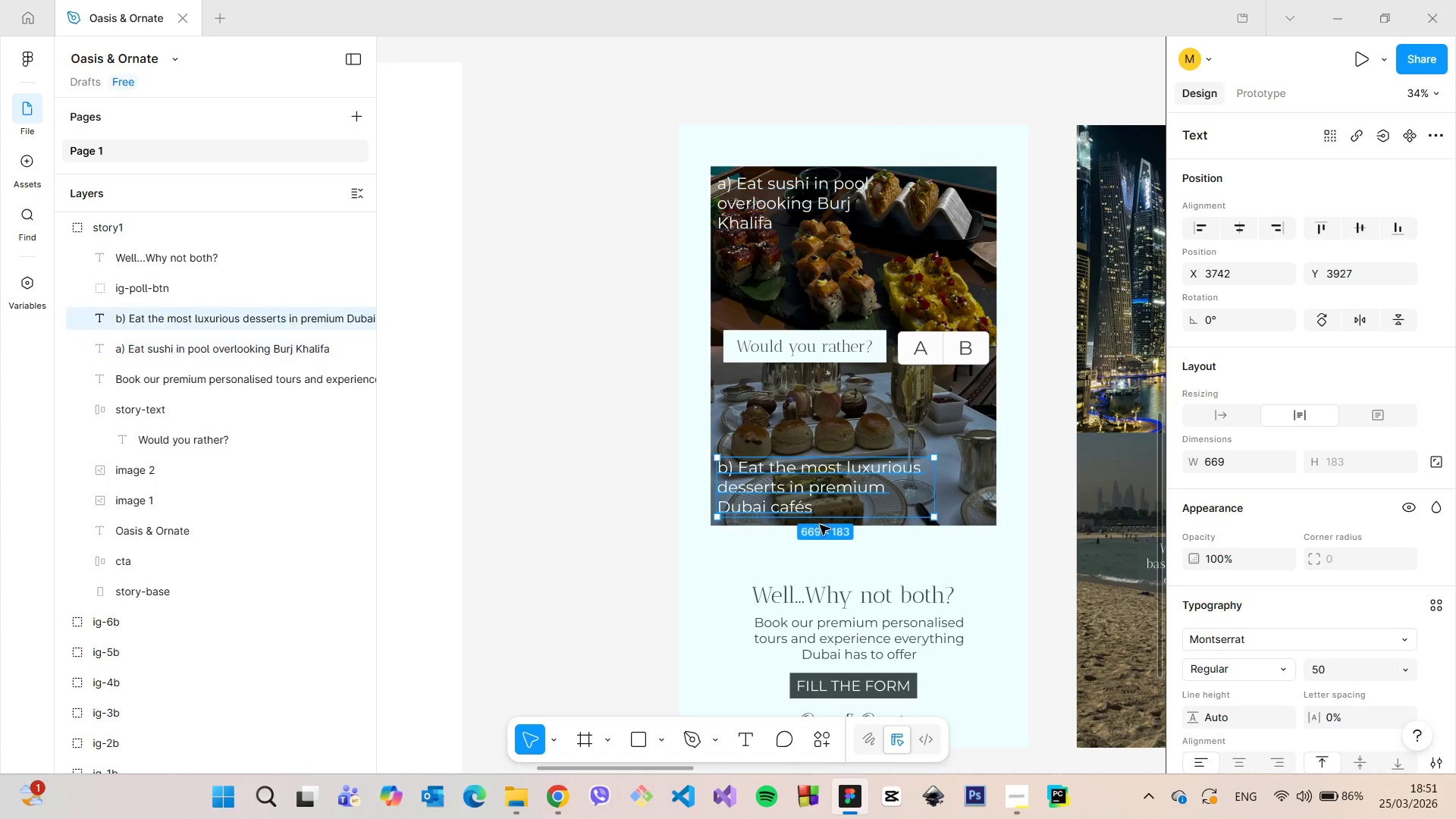 
hold_key(key=AltLeft, duration=0.69)
 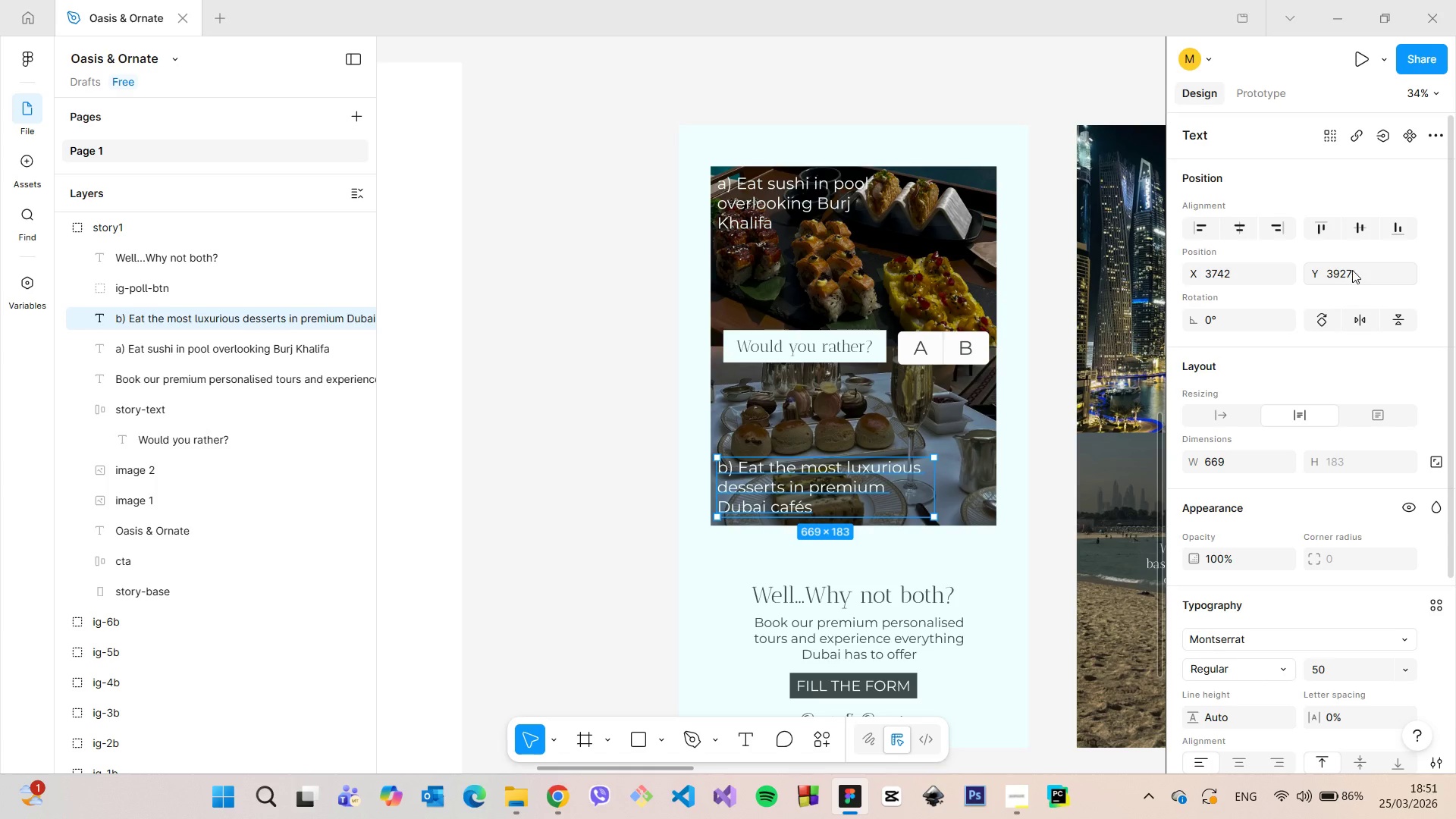 
left_click([1352, 270])
 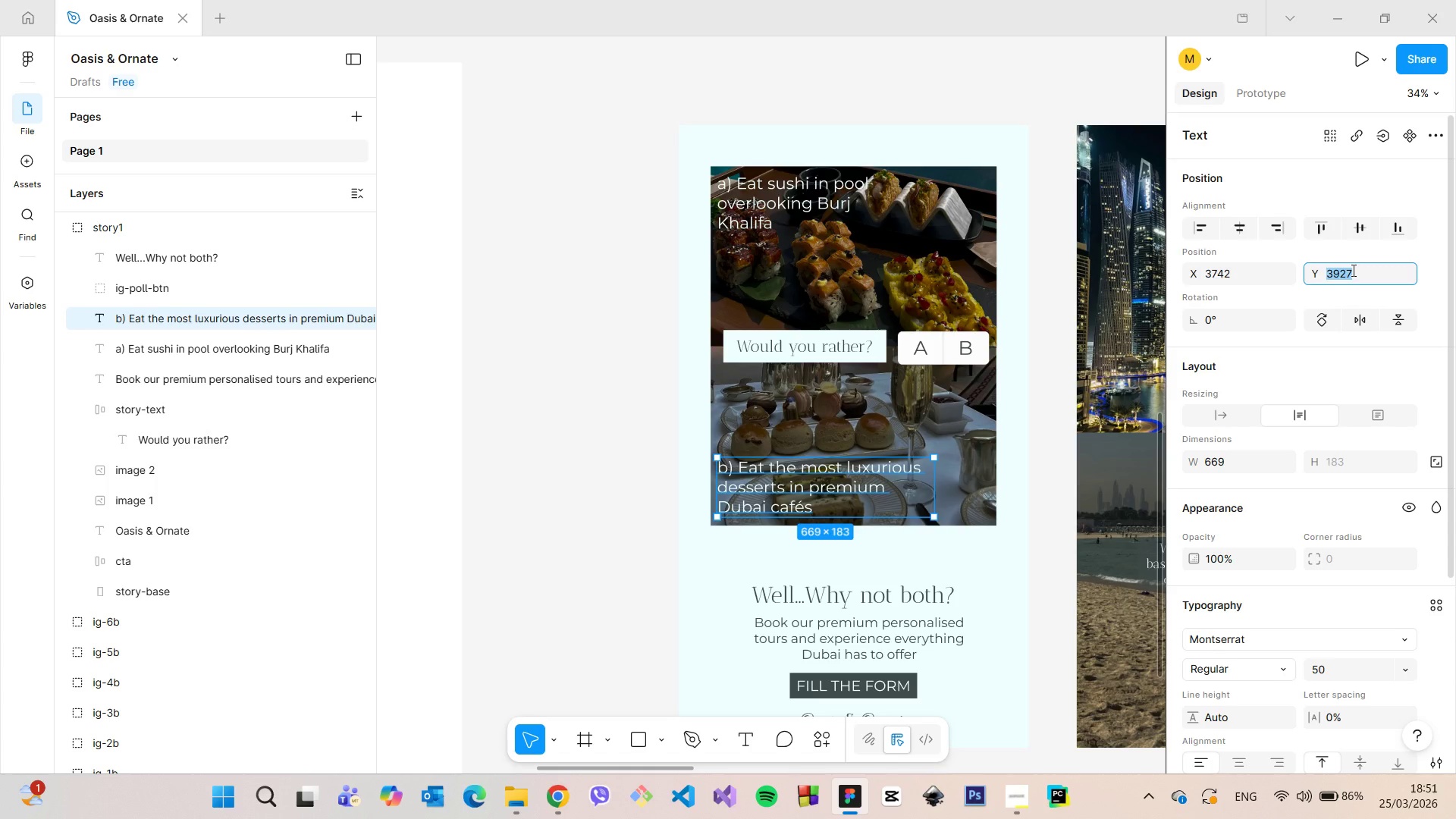 
key(ArrowDown)
 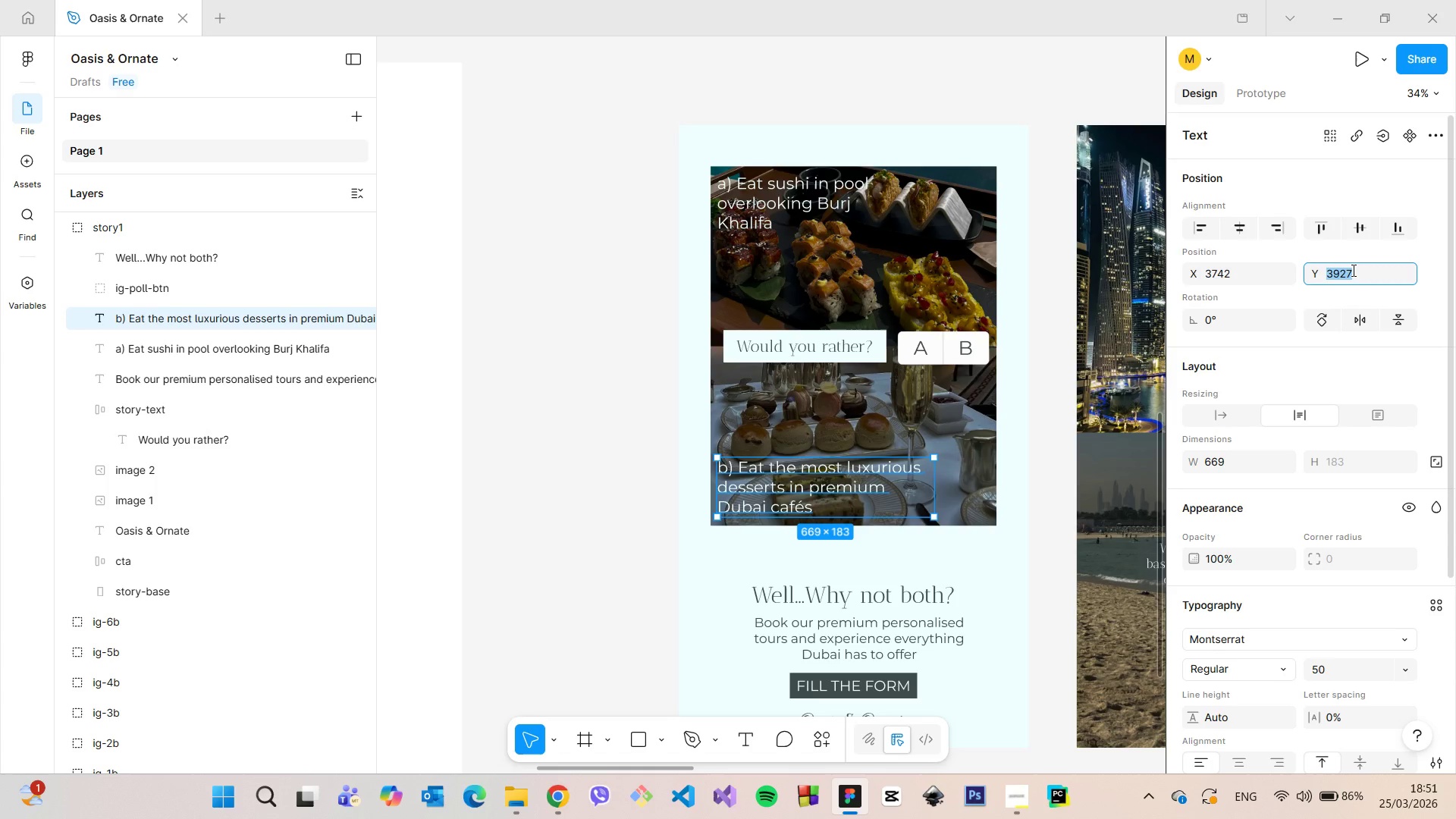 
key(ArrowUp)
 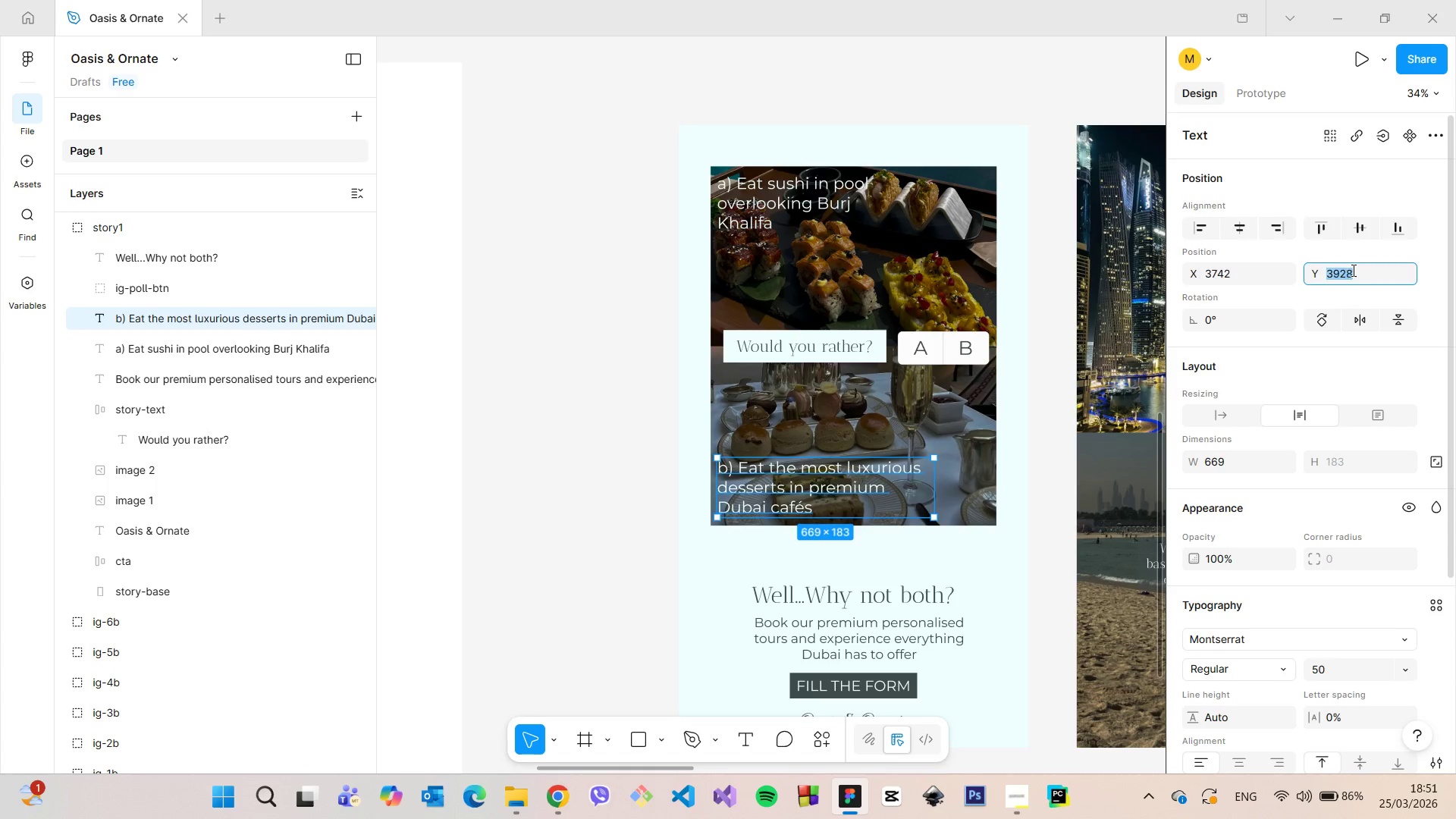 
key(ArrowUp)
 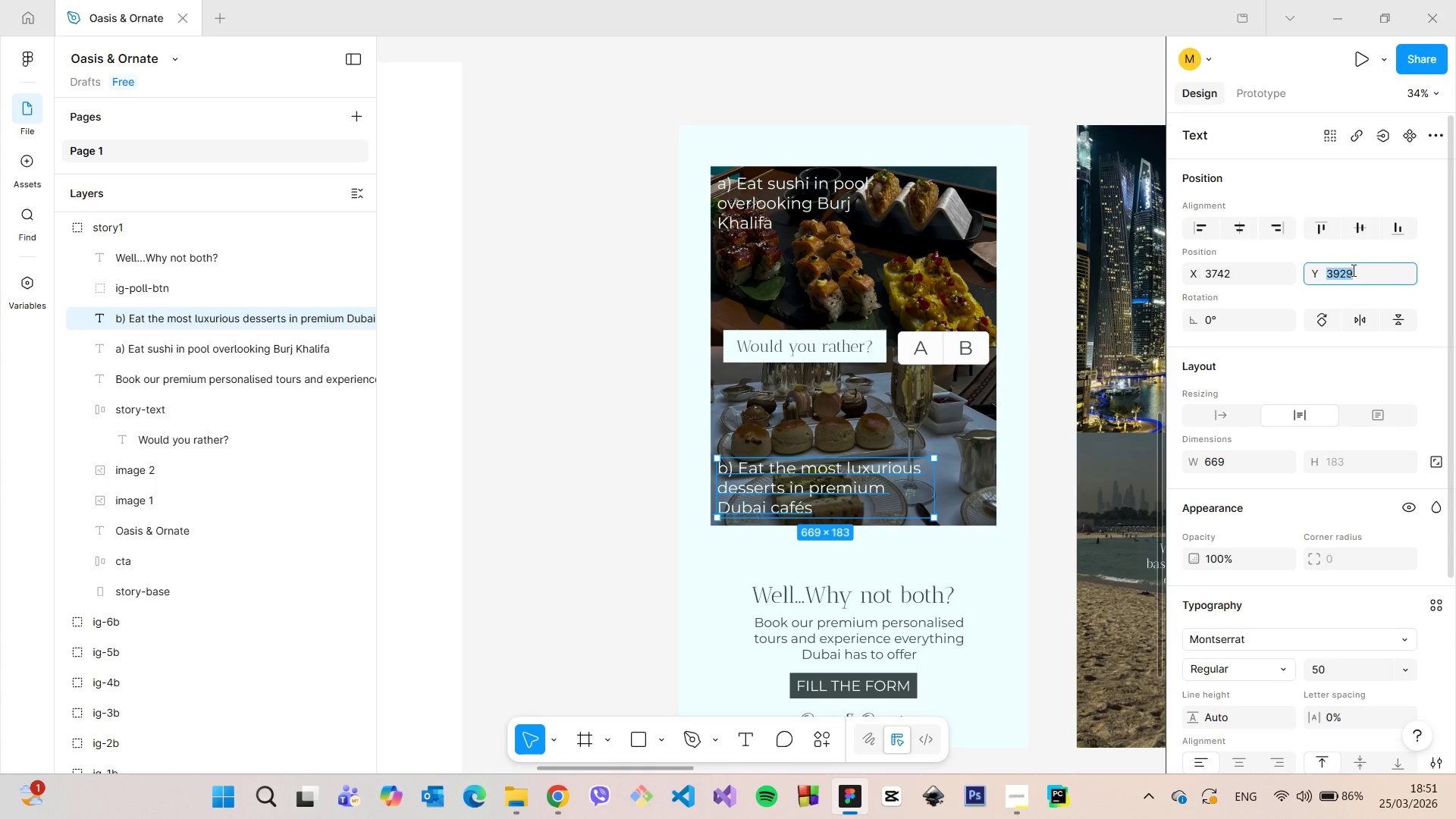 
key(ArrowUp)
 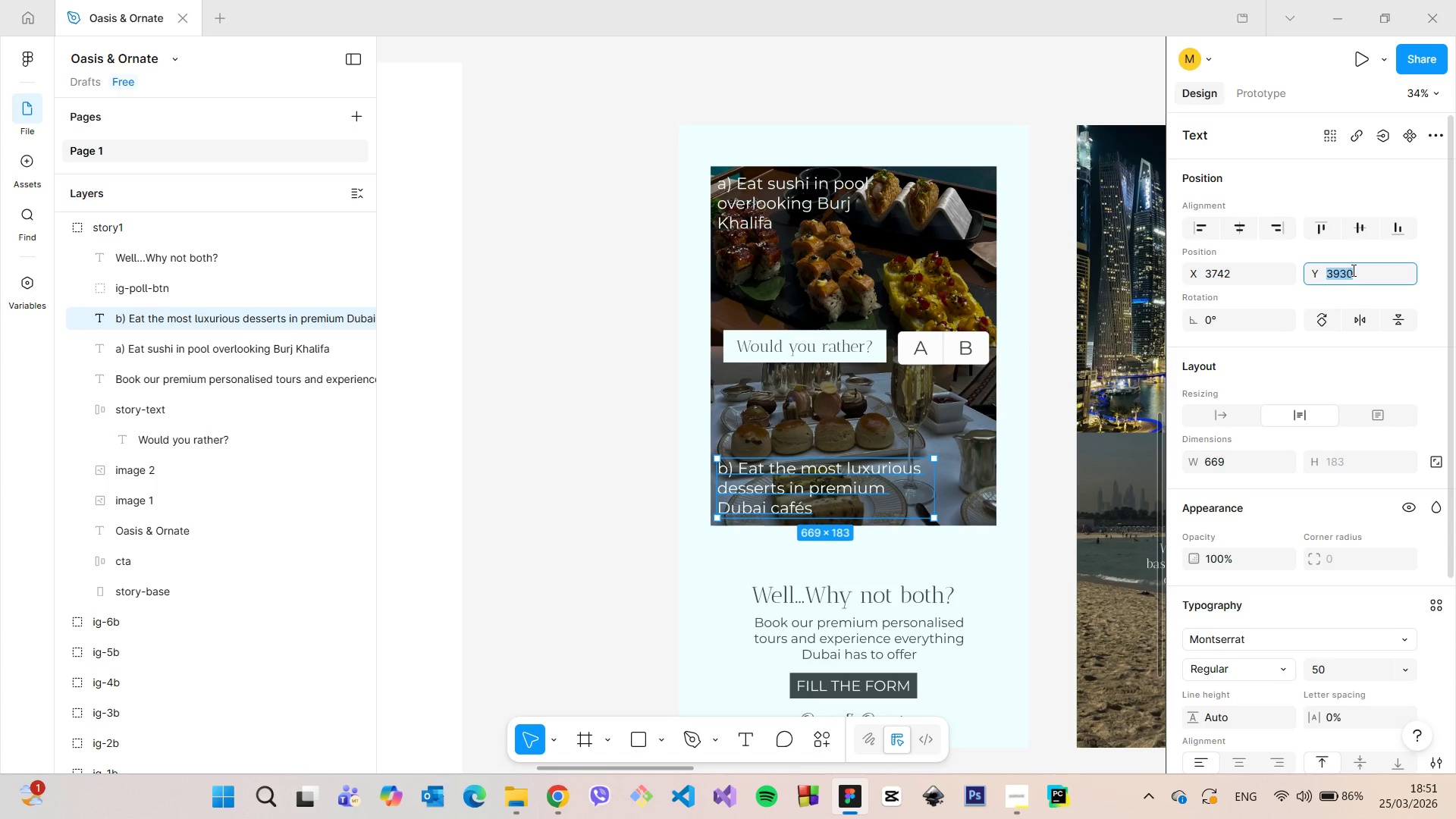 
key(ArrowUp)
 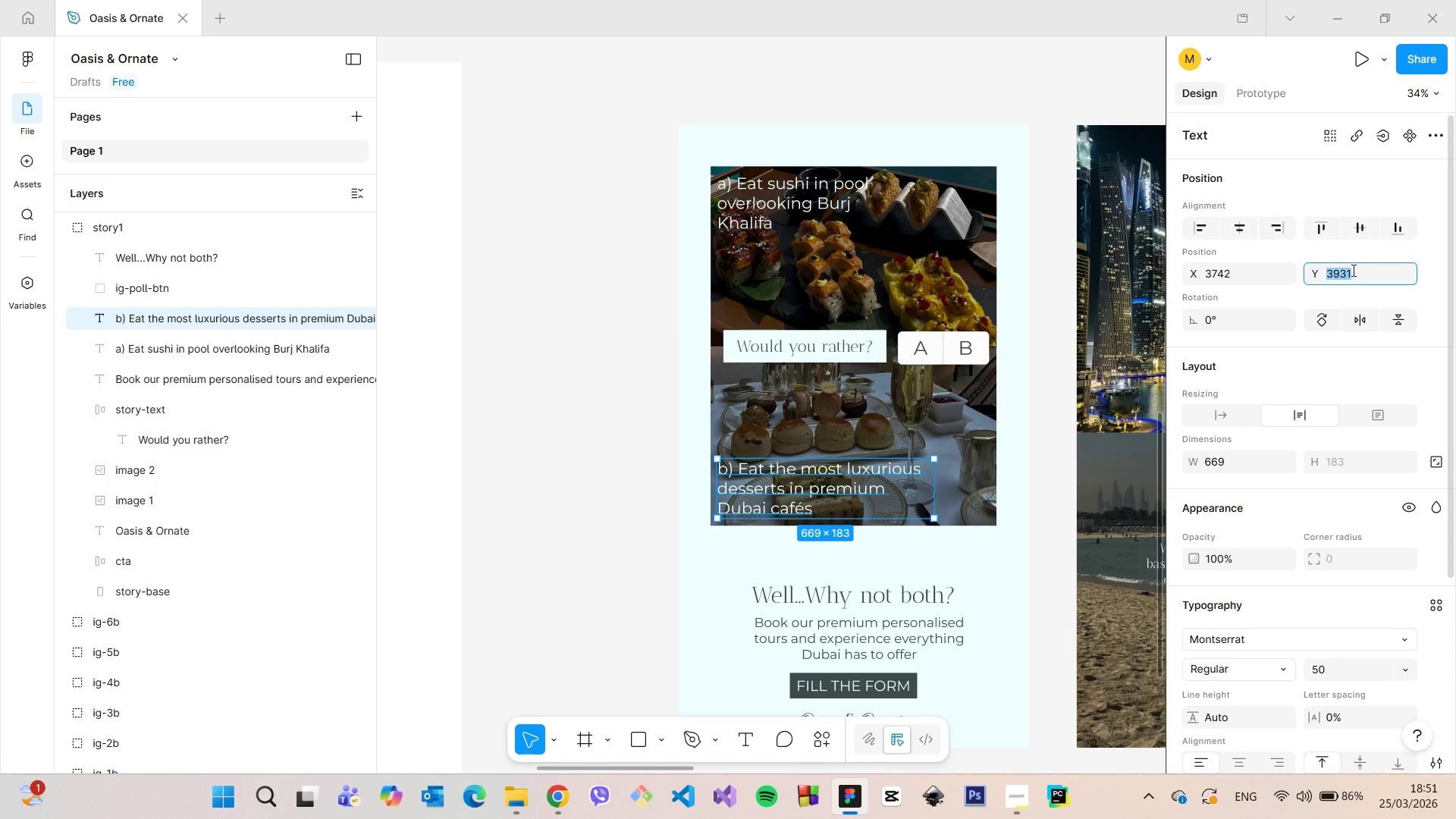 
key(ArrowUp)
 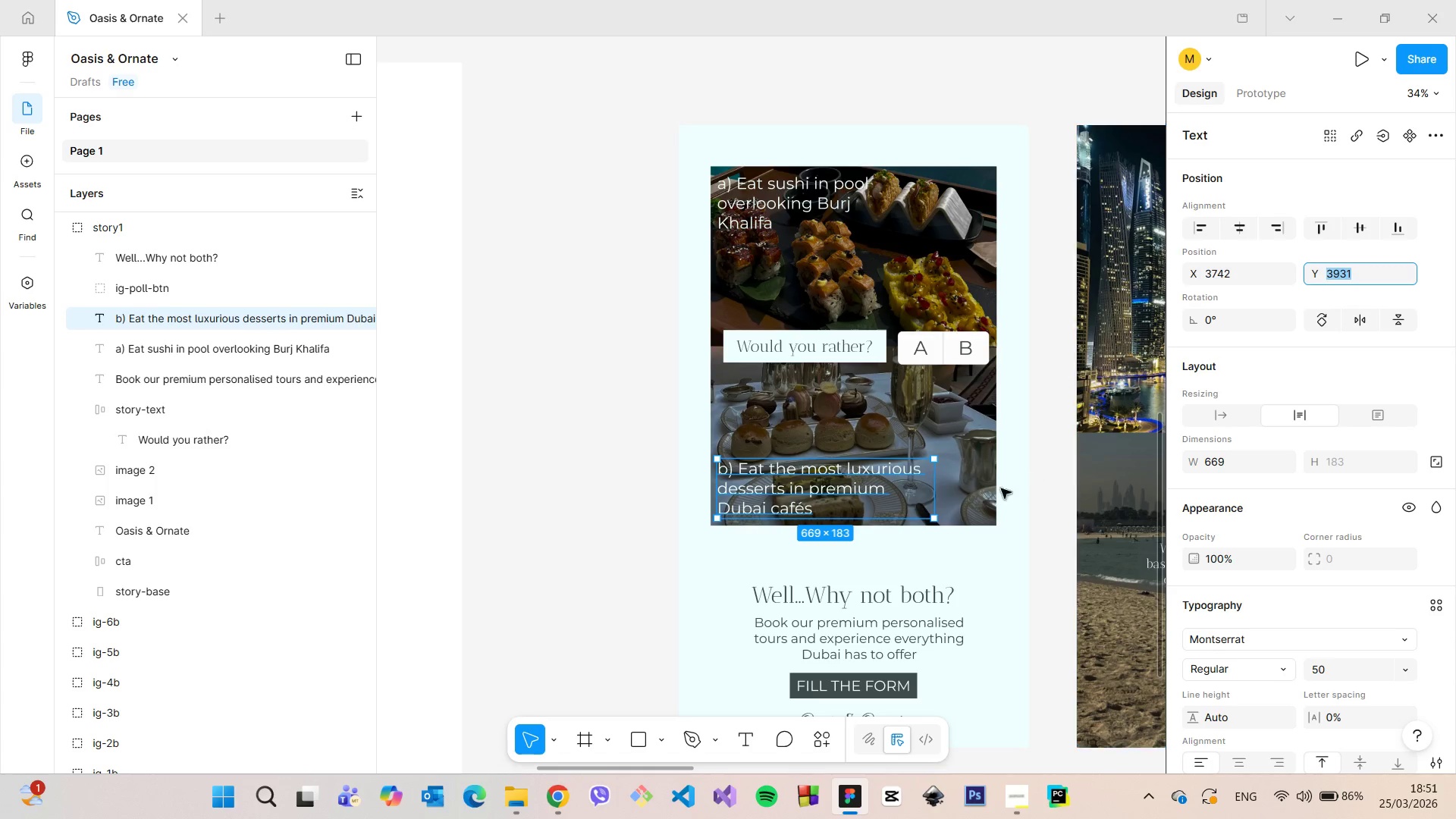 
hold_key(key=AltLeft, duration=0.73)
 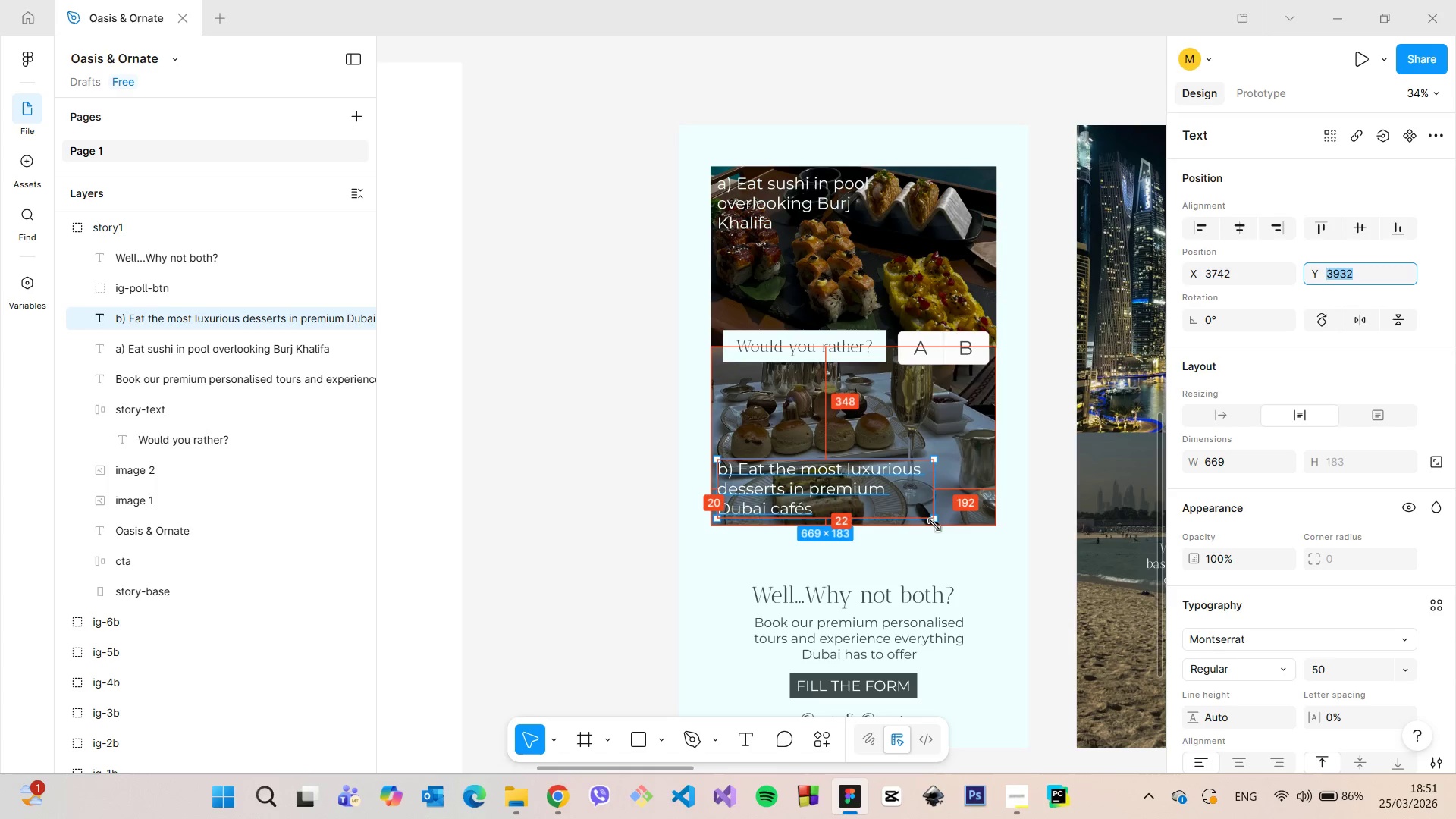 
hold_key(key=AltLeft, duration=2.61)
 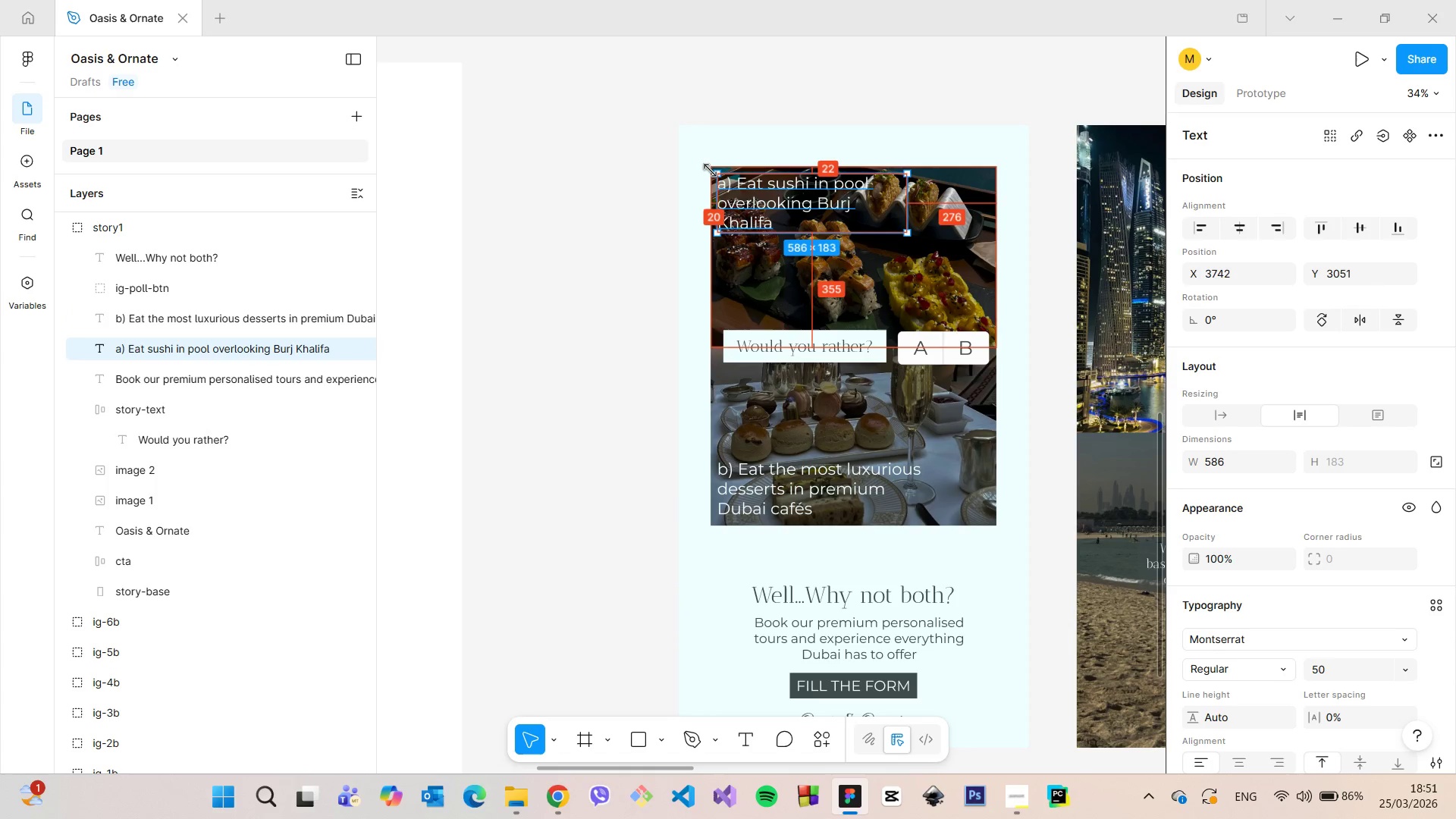 
key(ArrowUp)
 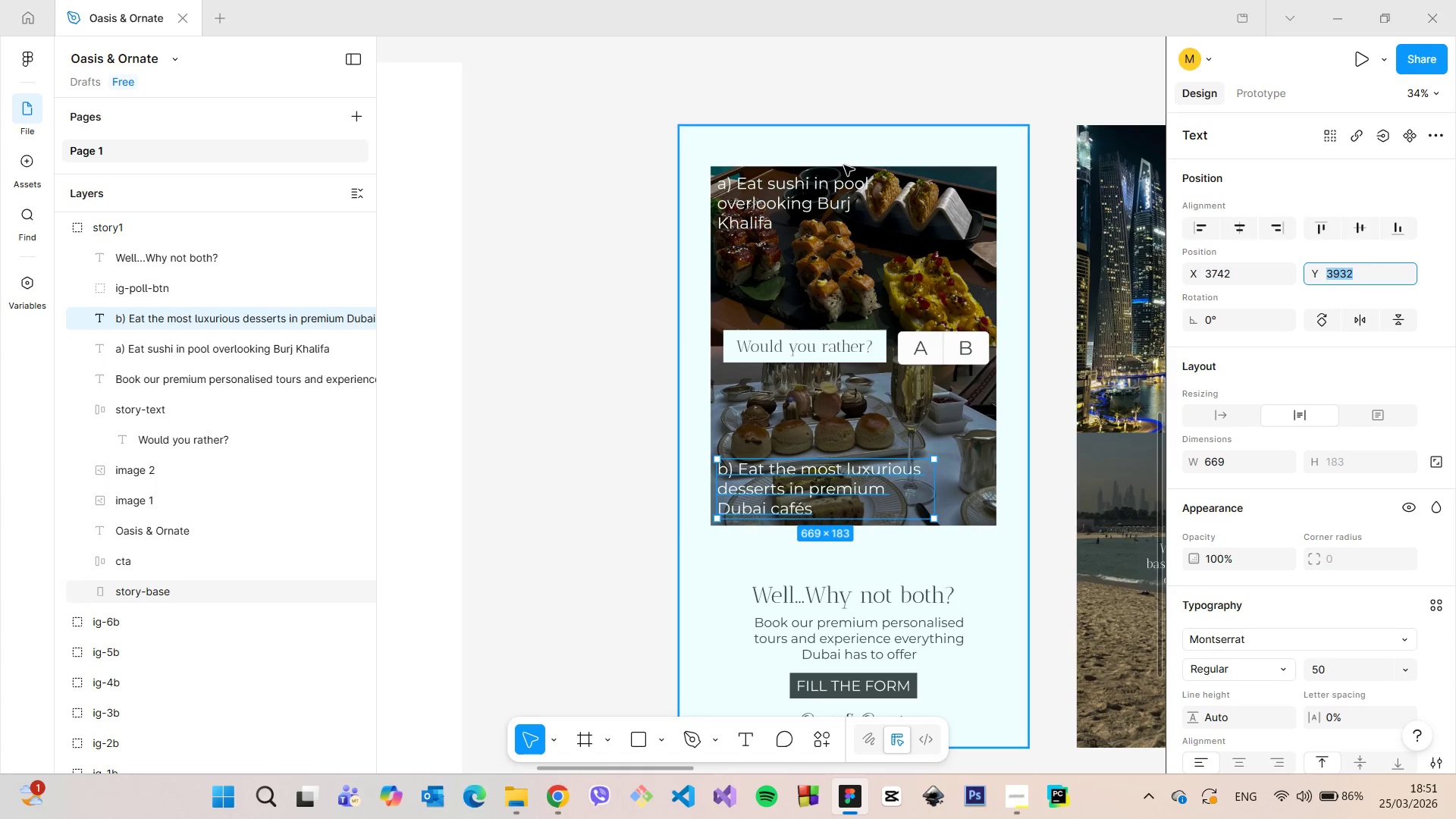 
left_click([812, 190])
 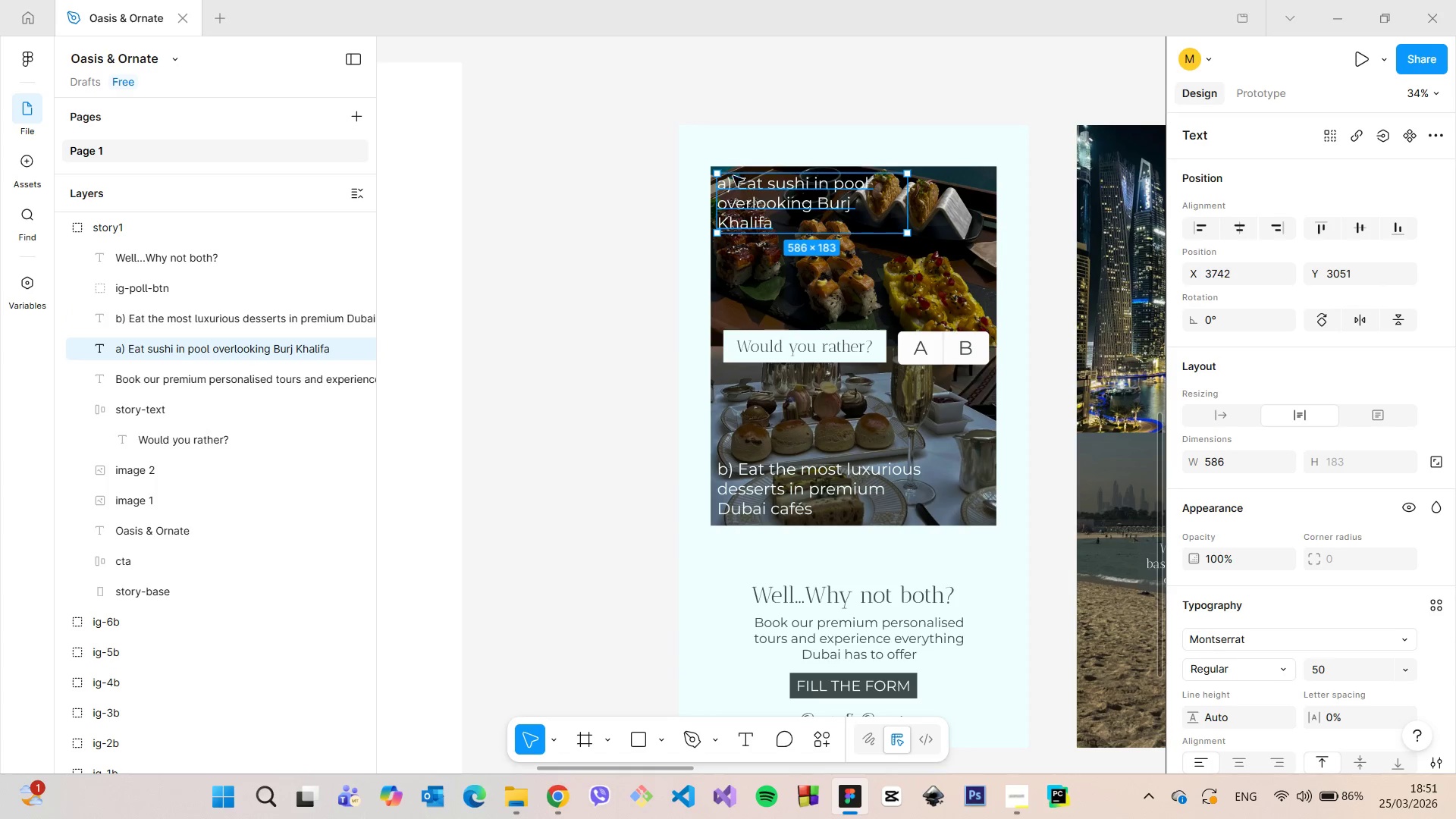 
hold_key(key=AltLeft, duration=0.88)
 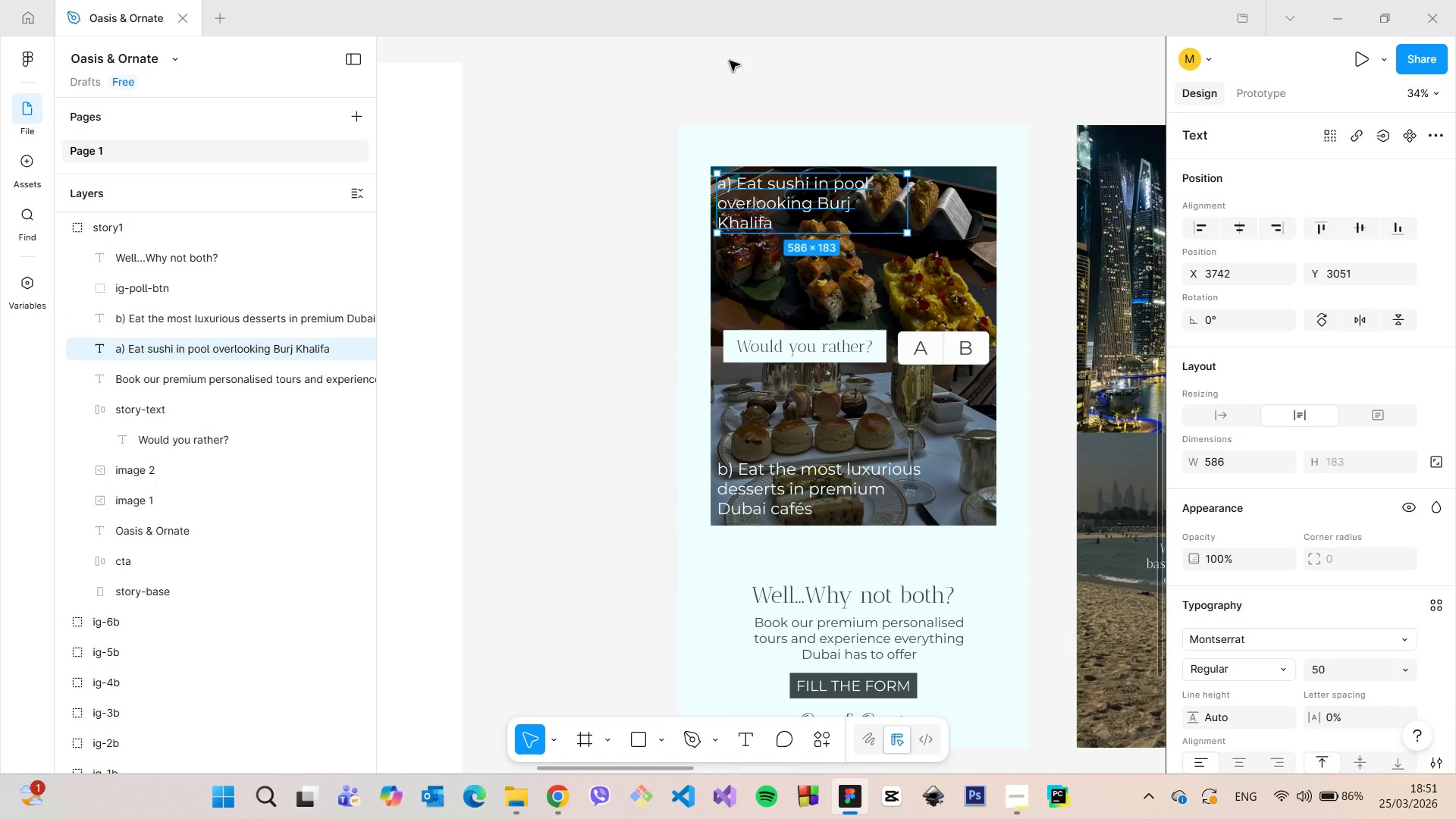 
left_click([730, 61])
 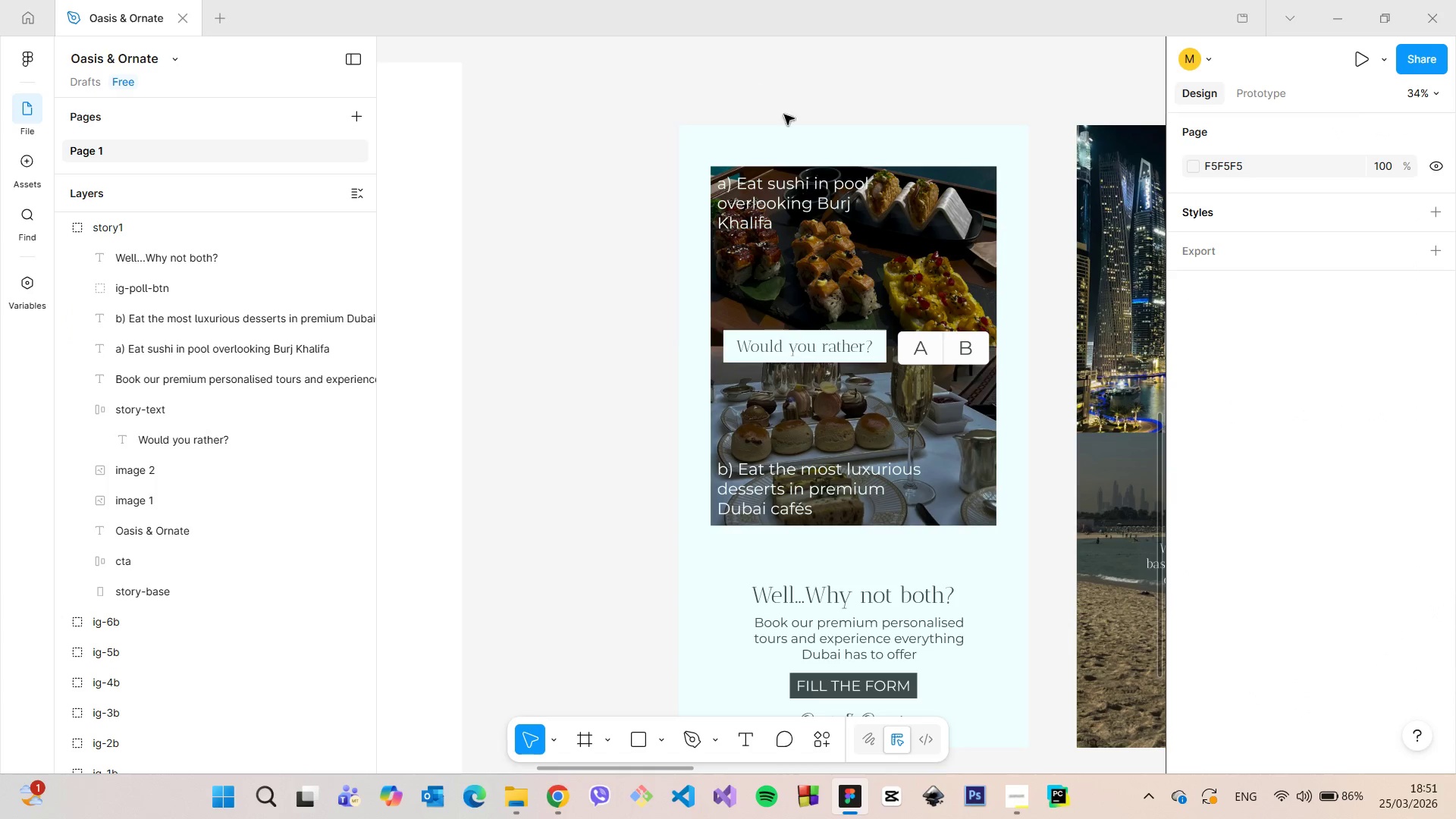 
scroll: coordinate [799, 130], scroll_direction: down, amount: 4.0
 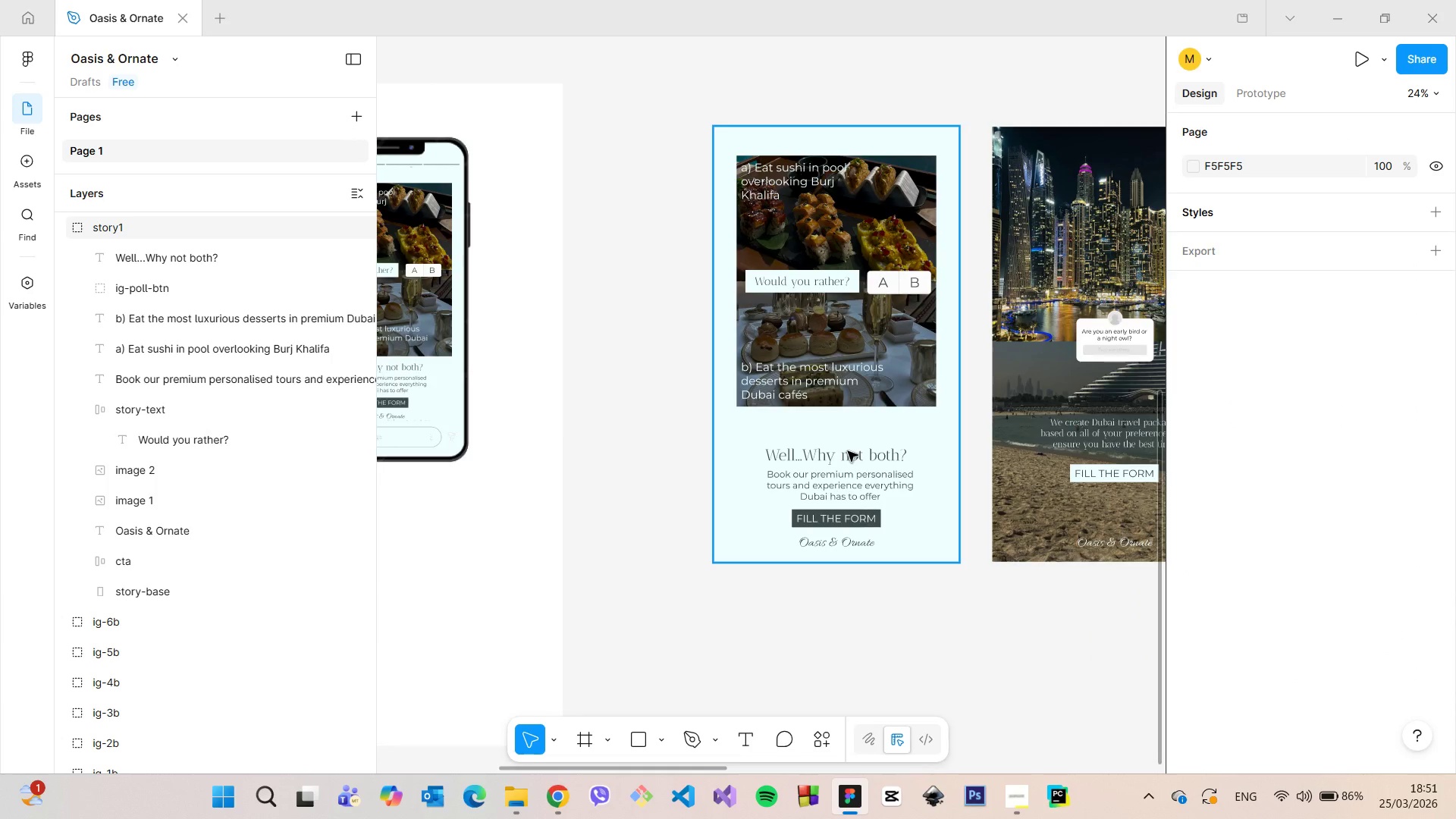 
left_click([853, 460])
 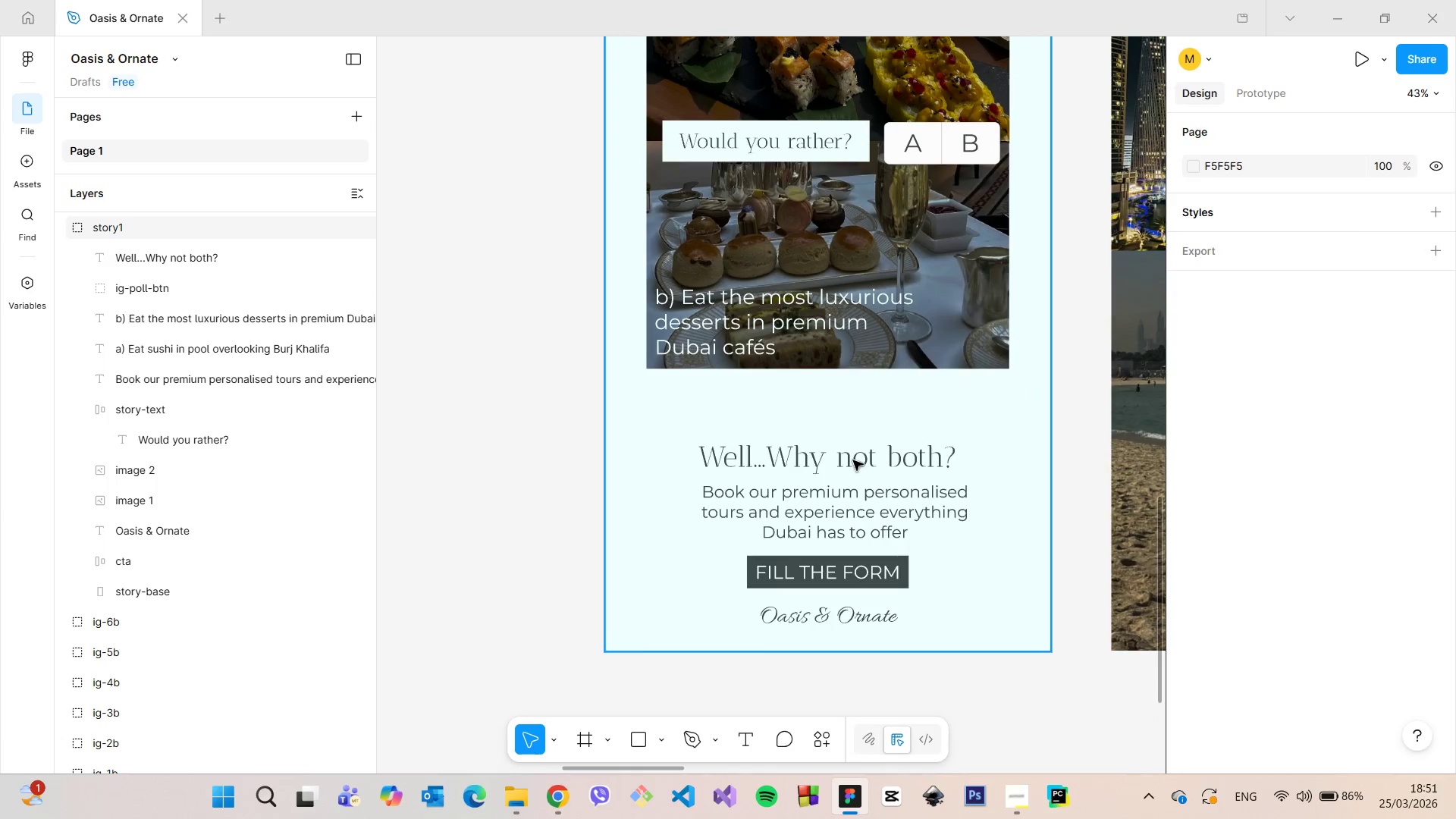 
scroll: coordinate [848, 451], scroll_direction: up, amount: 5.0
 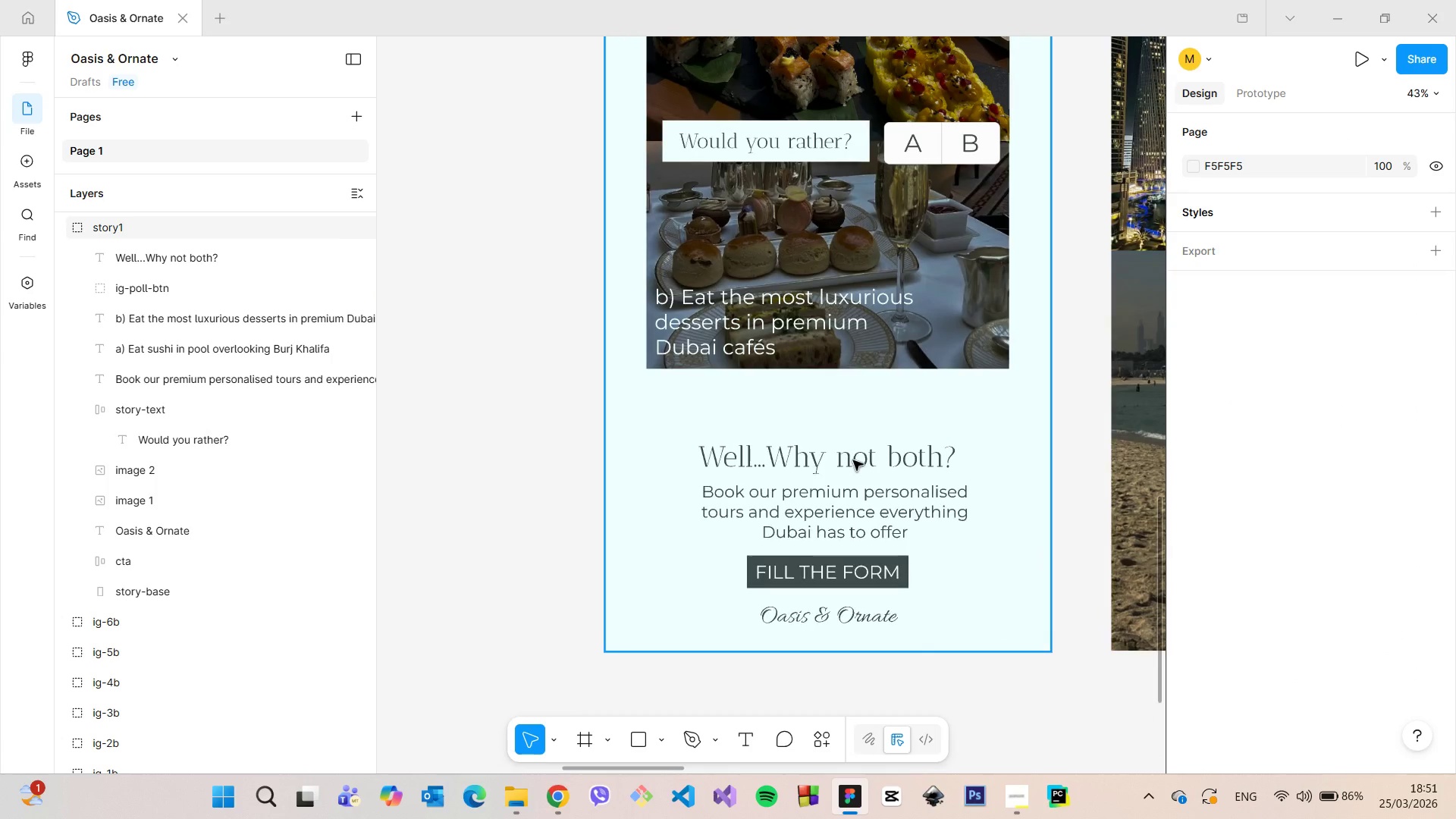 
double_click([853, 460])
 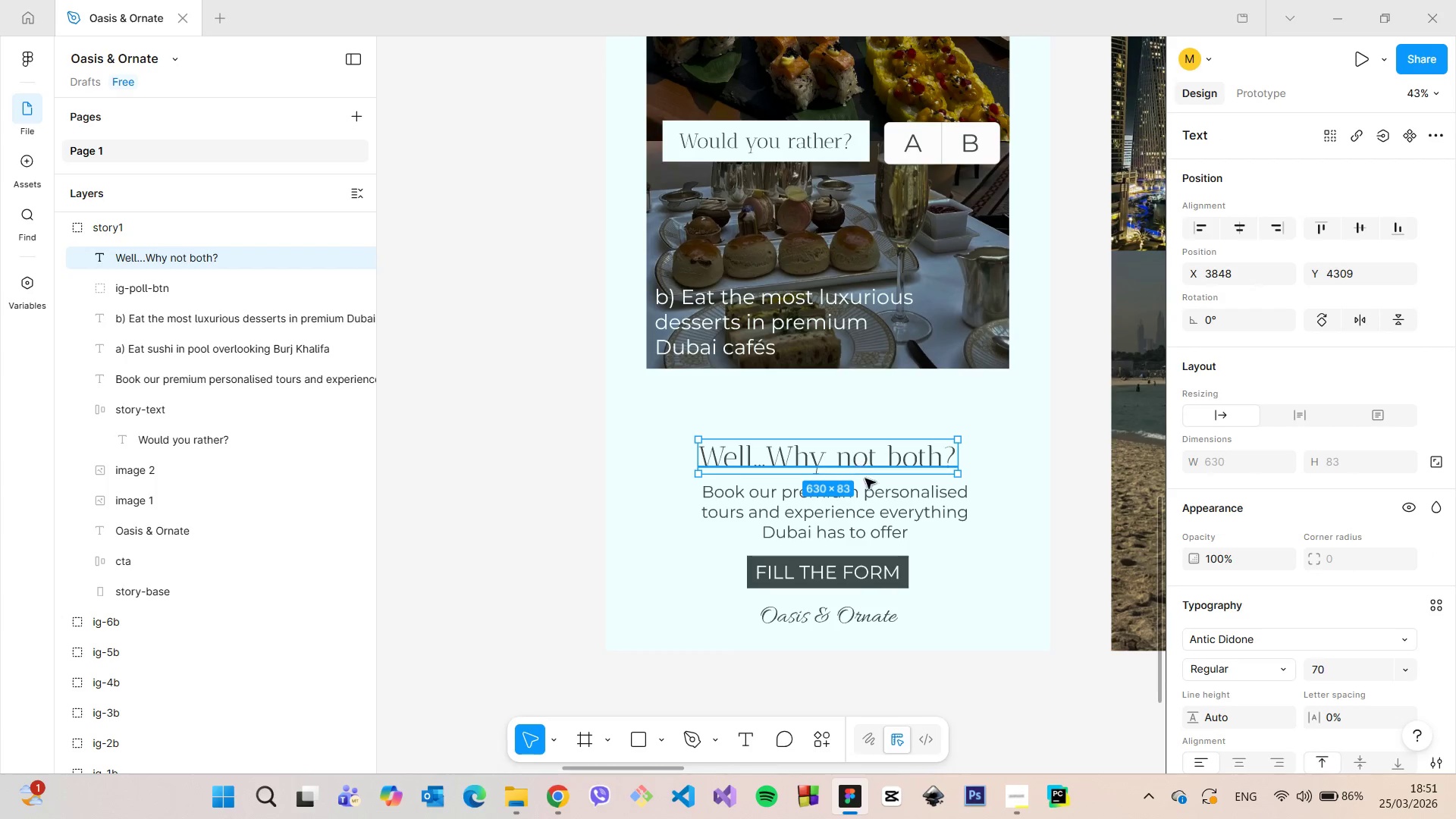 
hold_key(key=ShiftLeft, duration=1.52)
left_click([858, 572])
 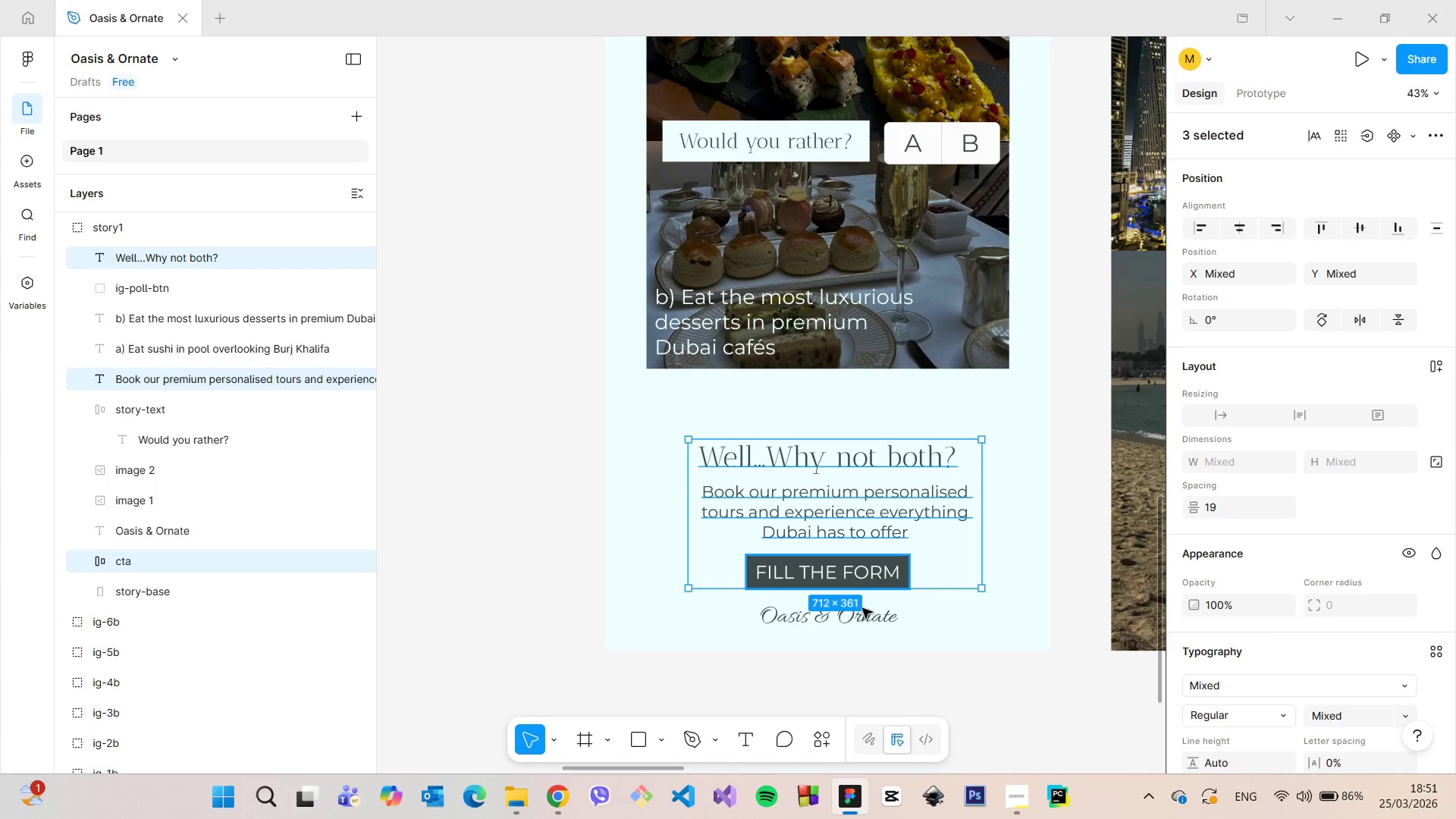 
hold_key(key=ShiftLeft, duration=0.58)
left_click([861, 613])
 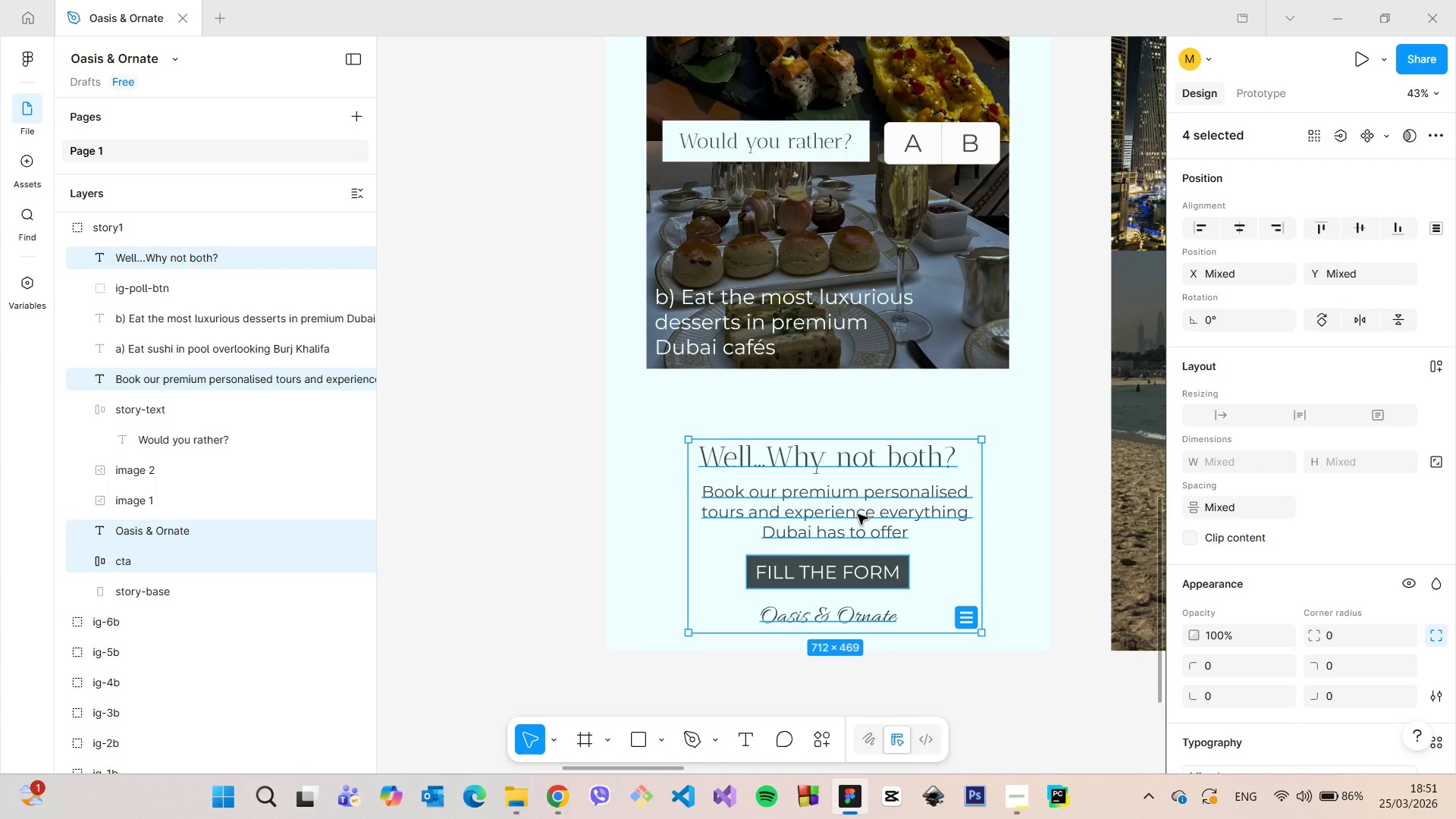 
left_click_drag(start_coordinate=[858, 512], to_coordinate=[852, 457])
 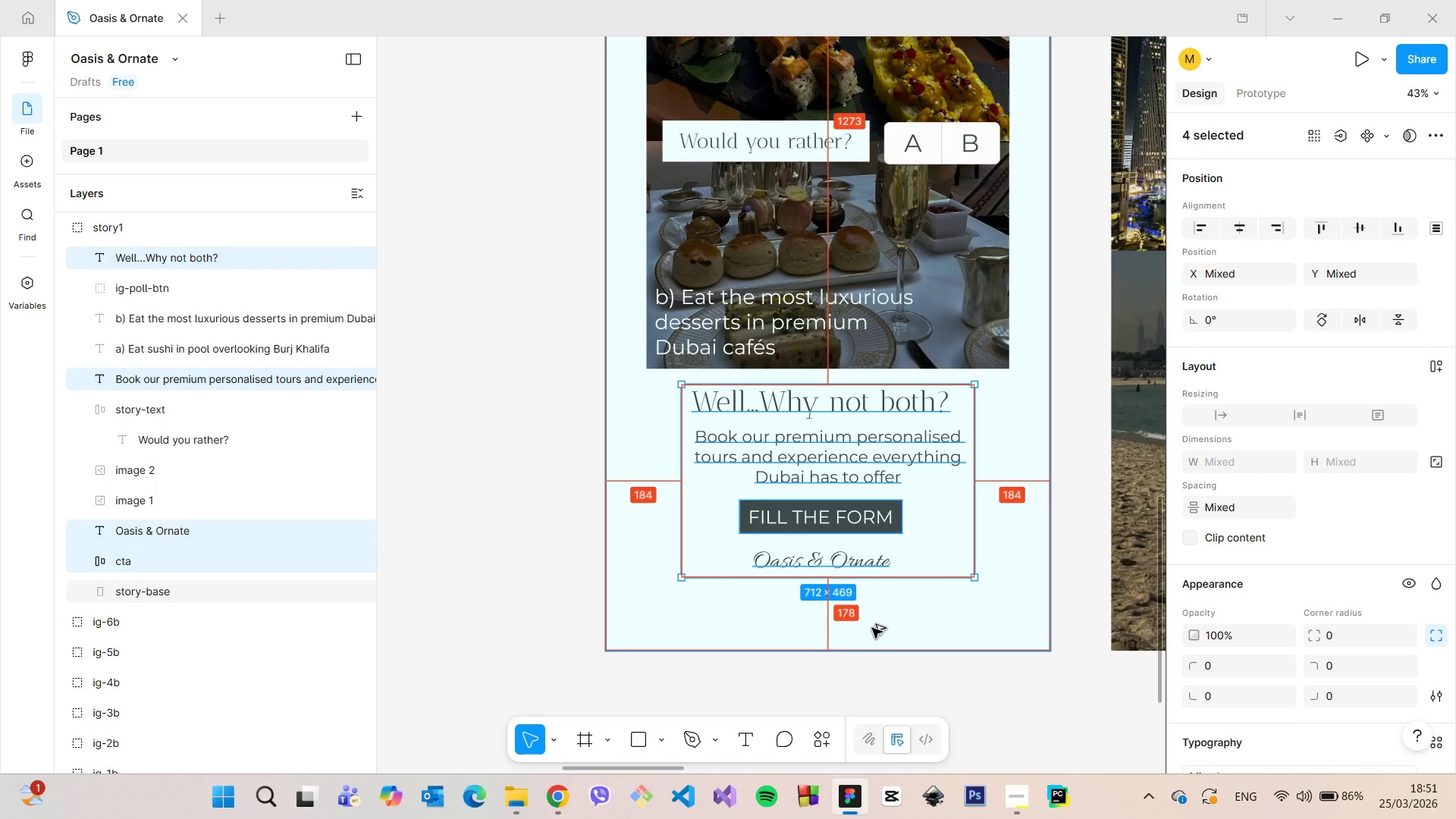 
hold_key(key=AltLeft, duration=0.41)
 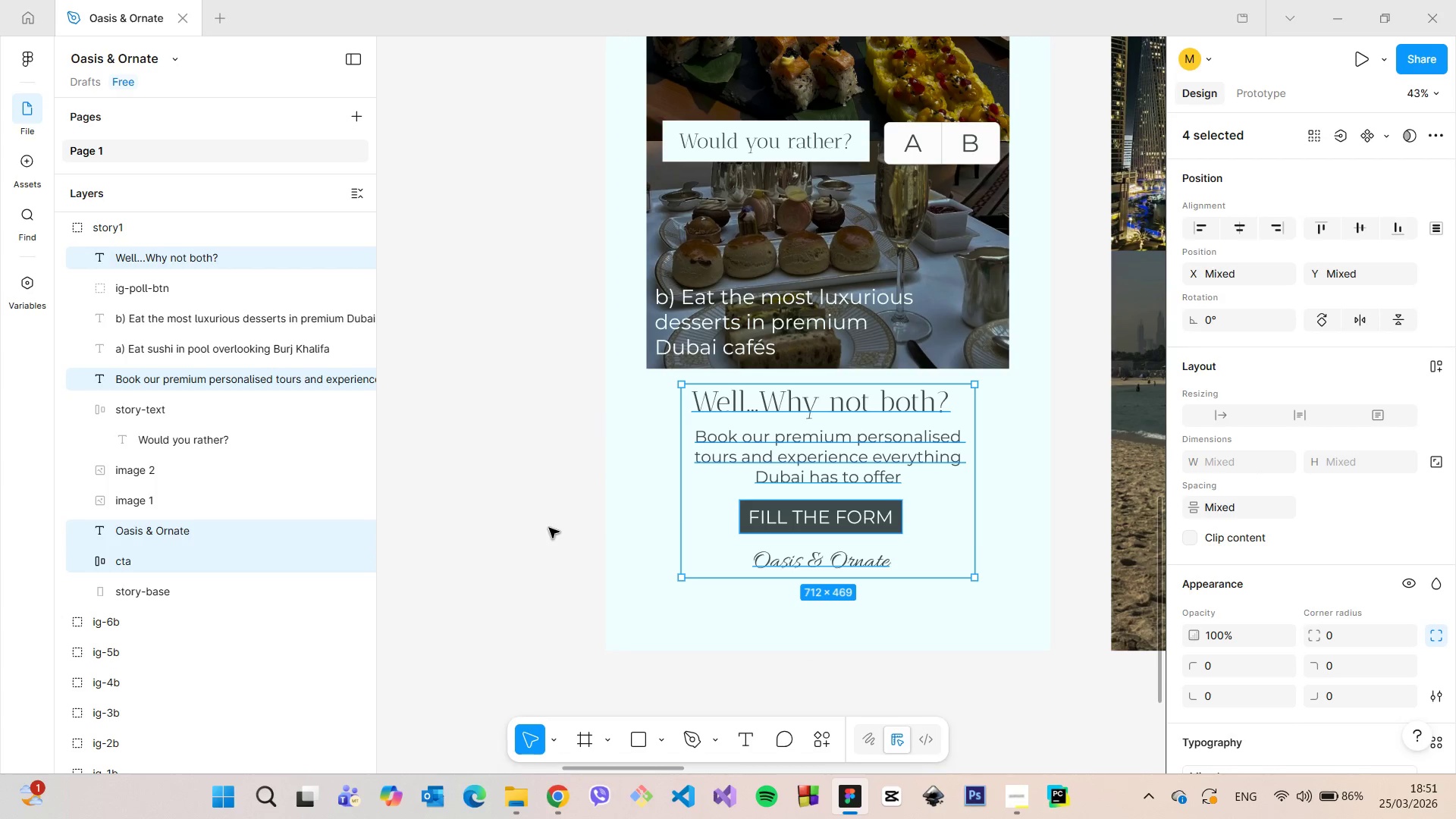 
left_click([549, 528])
 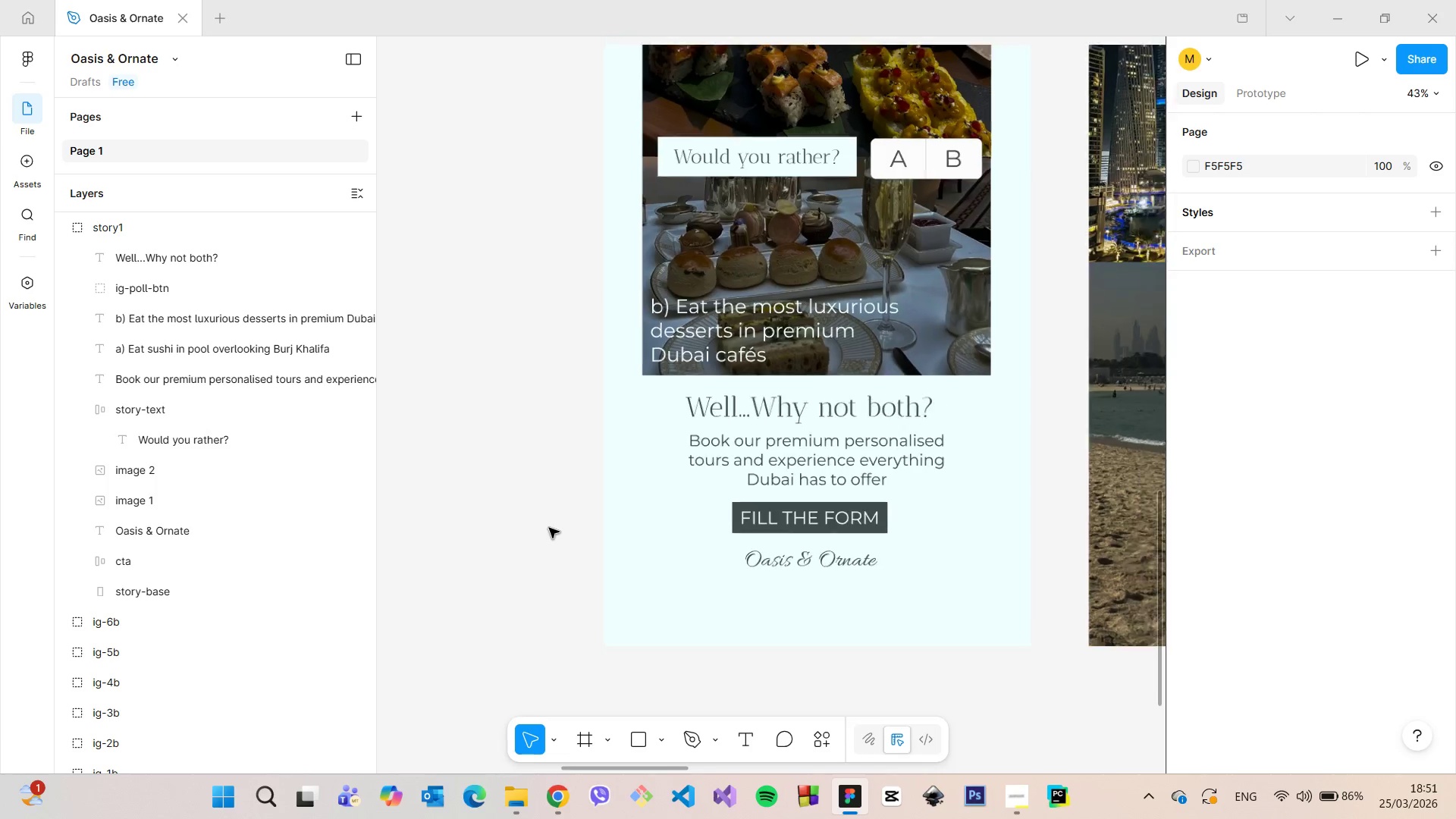 
scroll: coordinate [516, 519], scroll_direction: down, amount: 8.0
 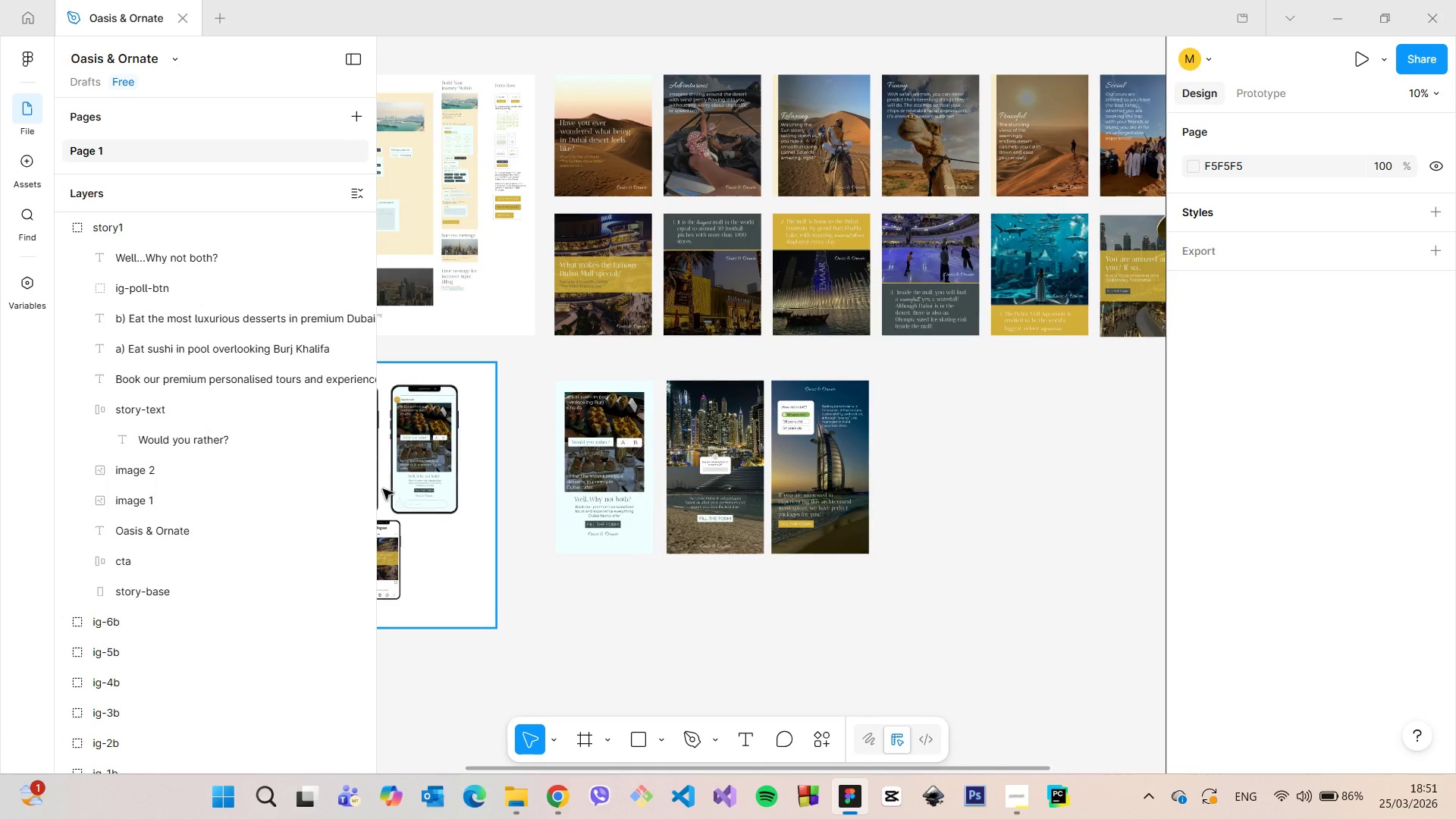 
scroll: coordinate [415, 500], scroll_direction: up, amount: 11.0
 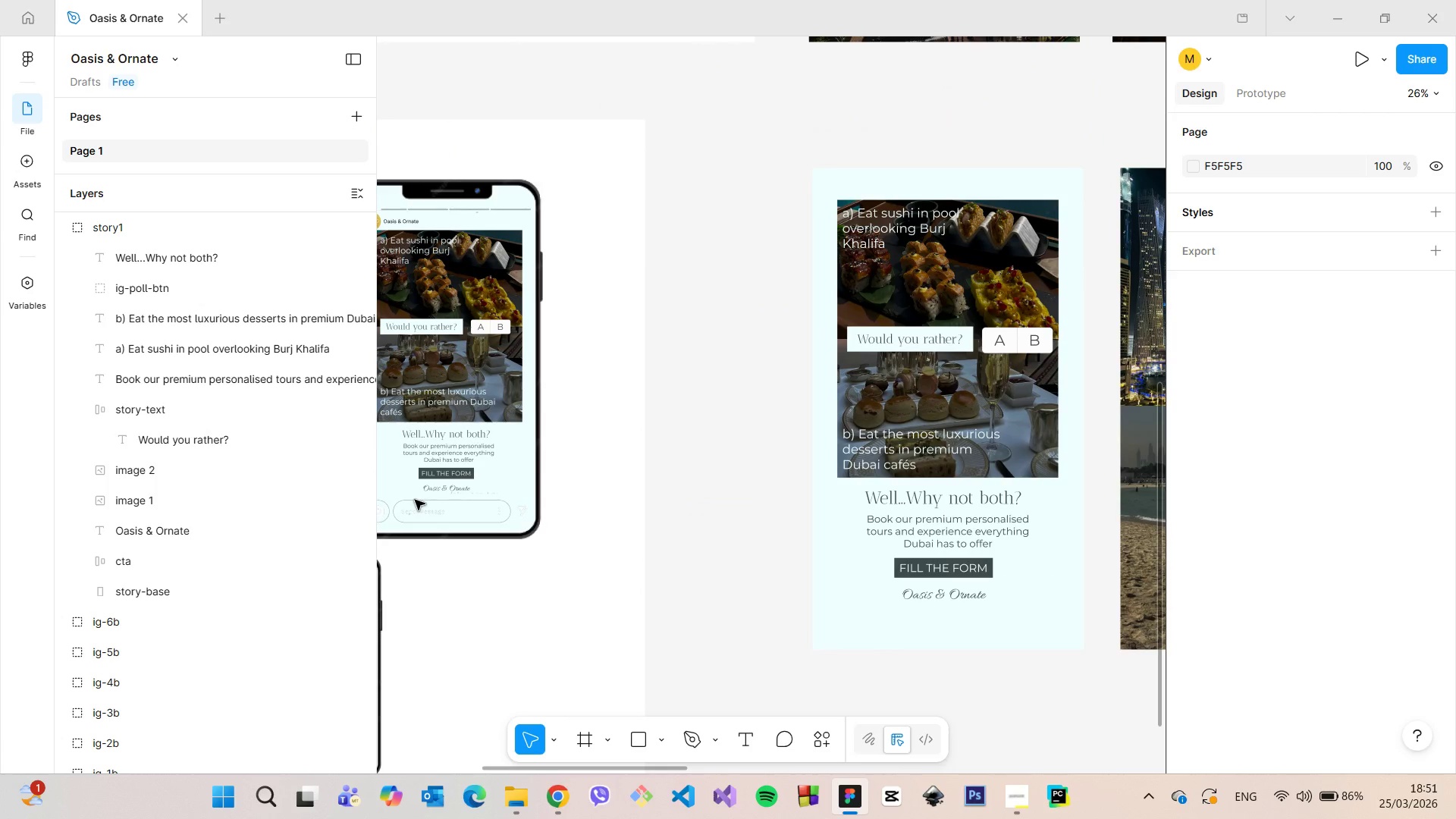 
scroll: coordinate [424, 504], scroll_direction: down, amount: 6.0
 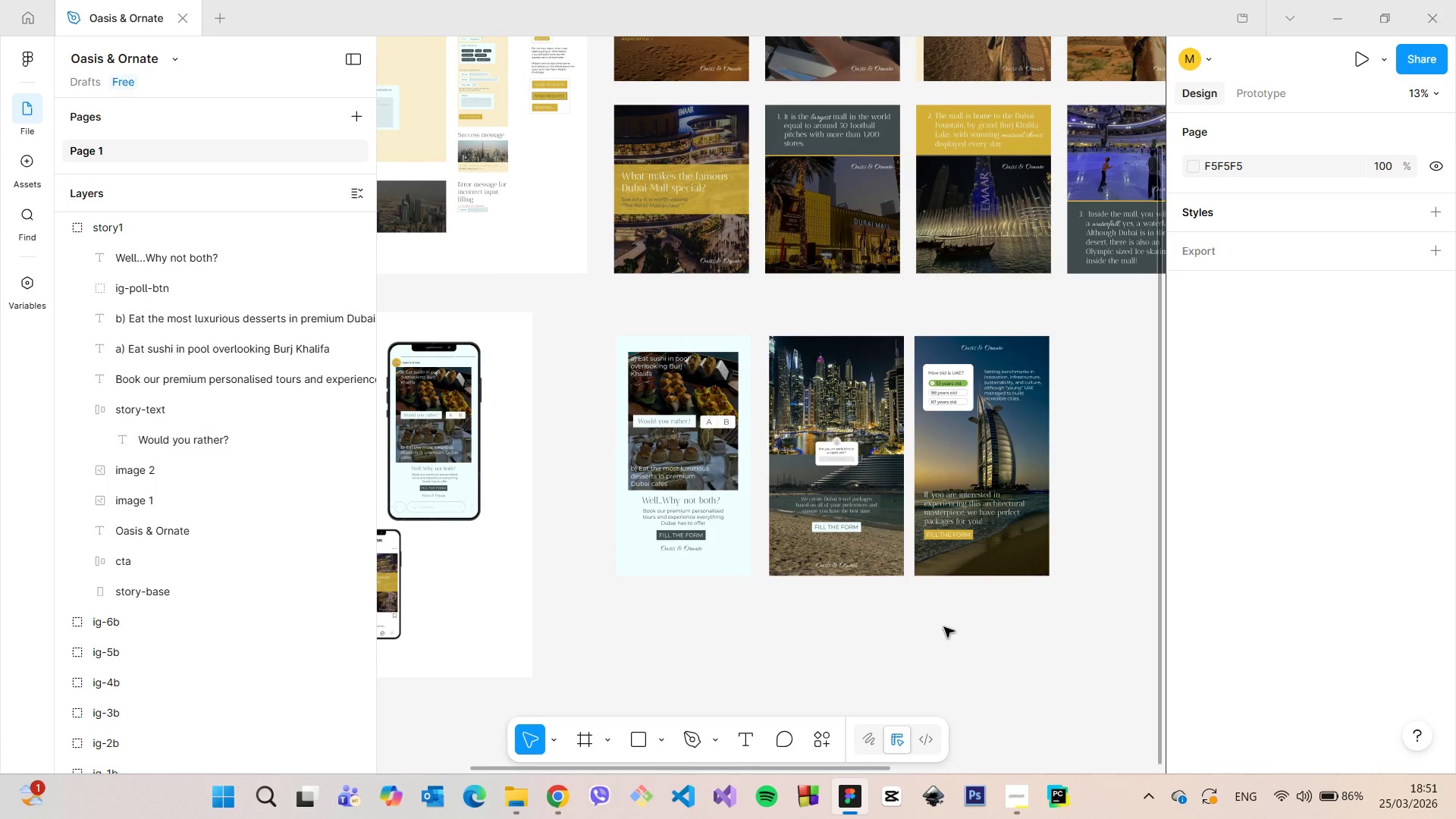 
scroll: coordinate [750, 484], scroll_direction: up, amount: 18.0
 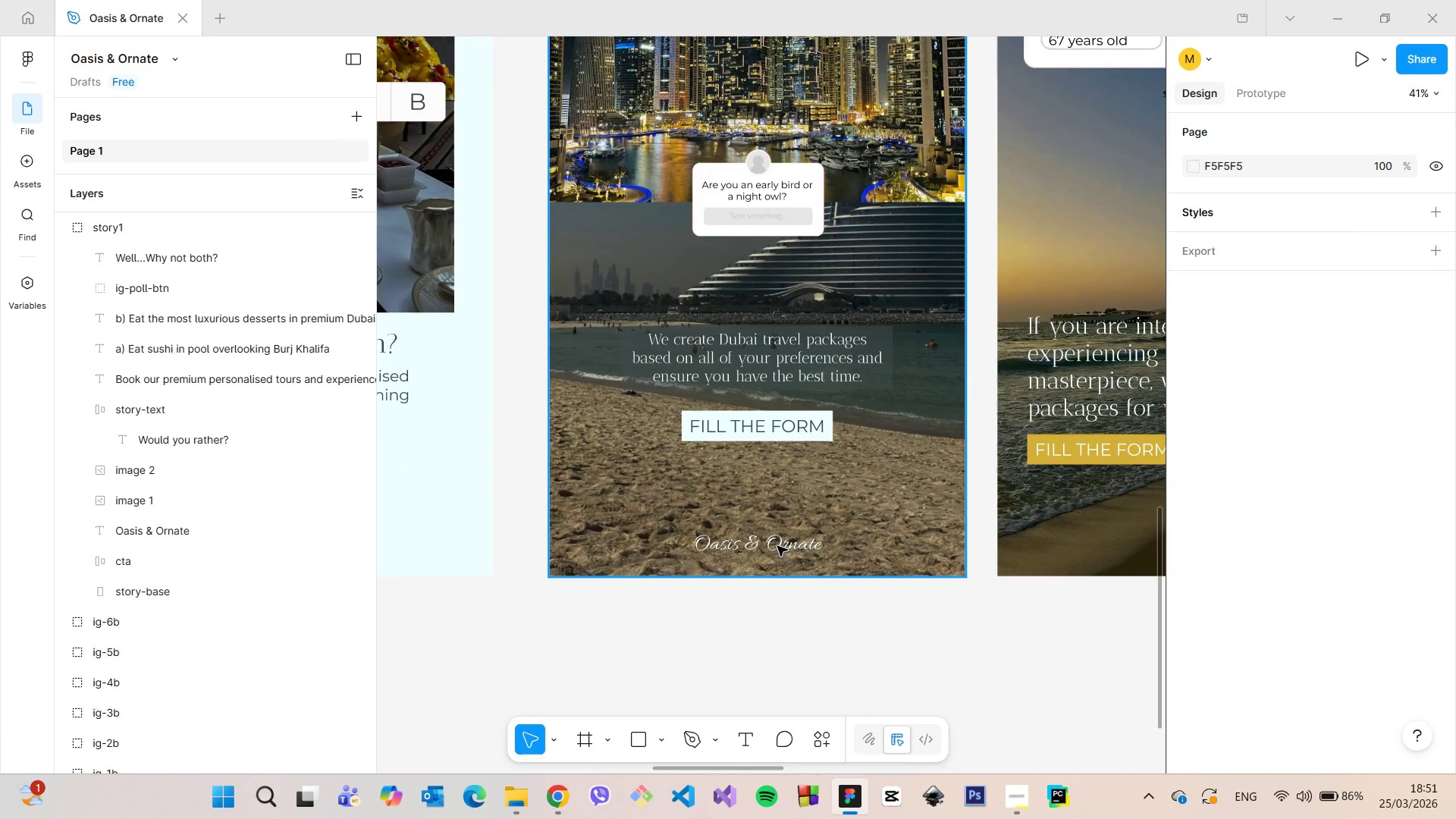 
double_click([777, 546])
 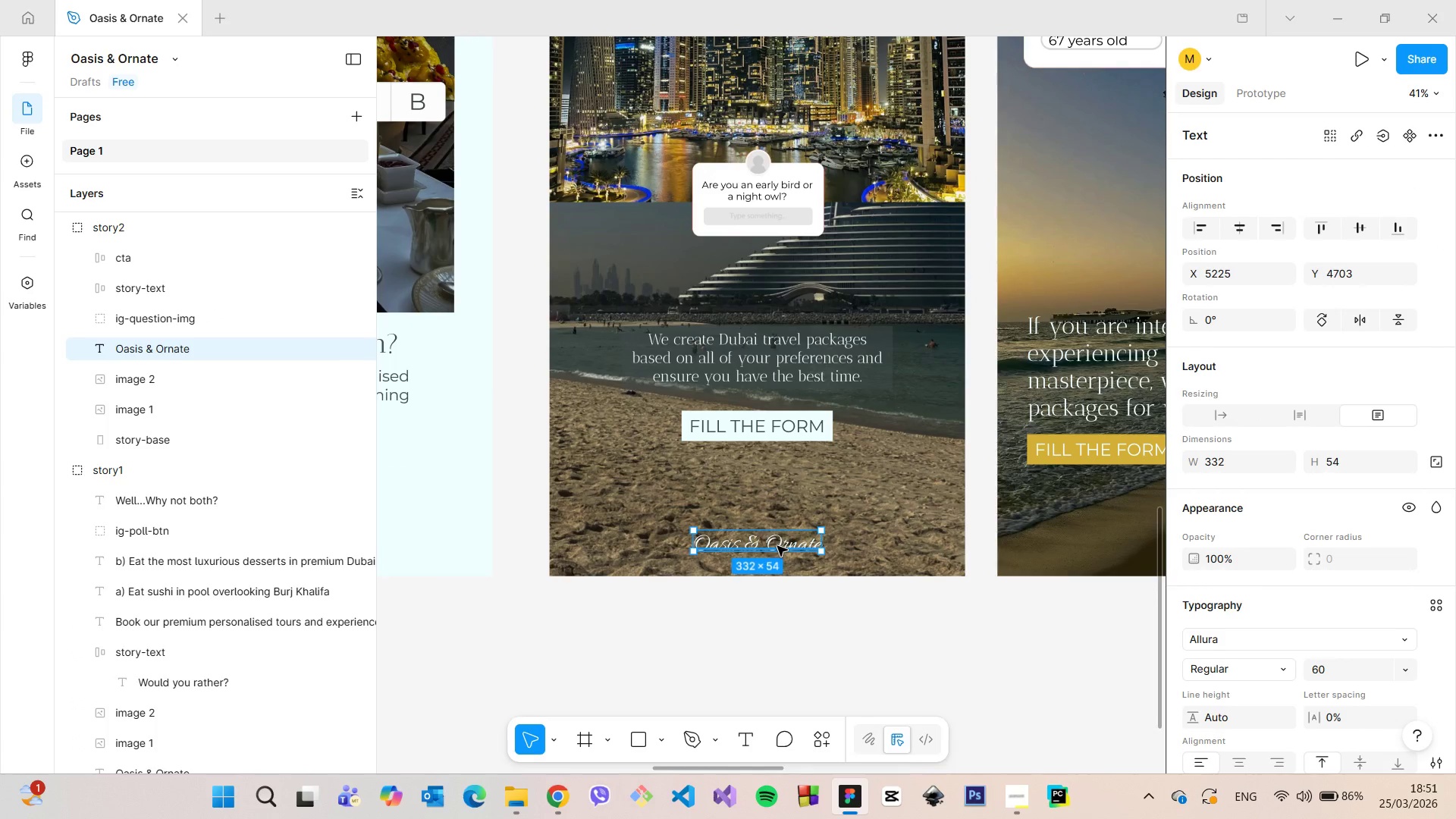 
left_click_drag(start_coordinate=[777, 546], to_coordinate=[776, 466])
 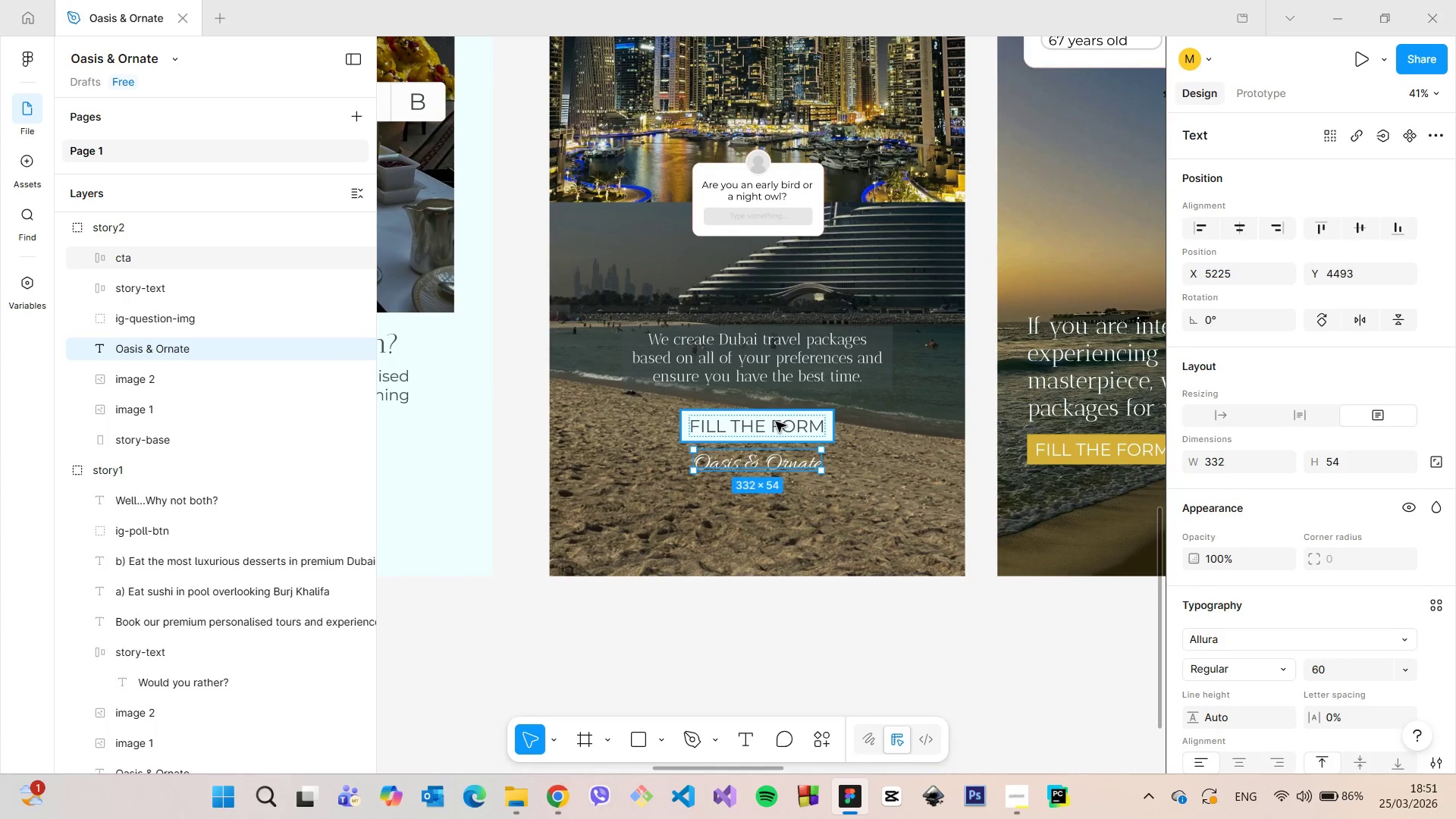 
left_click([776, 422])
 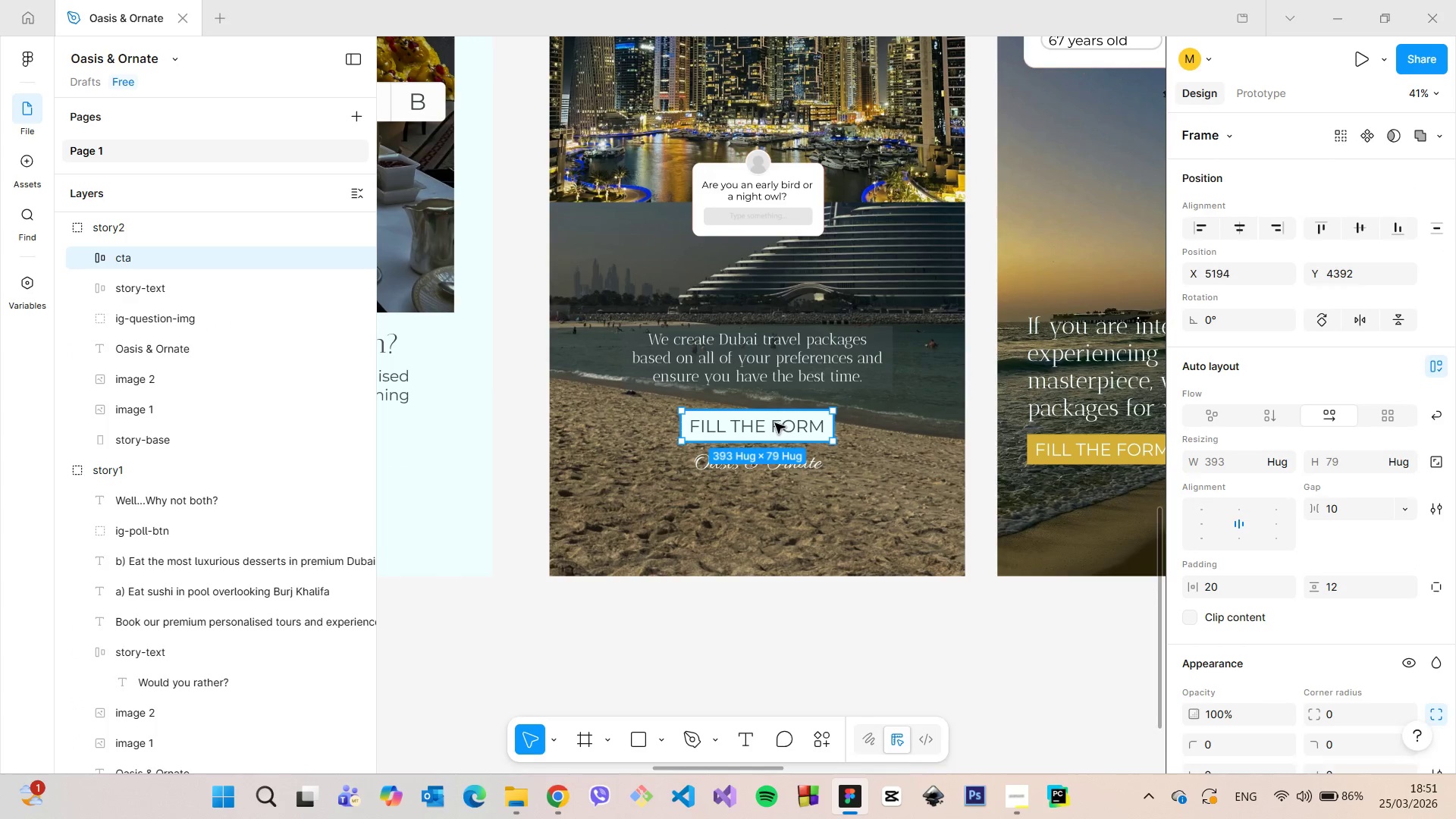 
left_click_drag(start_coordinate=[775, 423], to_coordinate=[776, 411])
 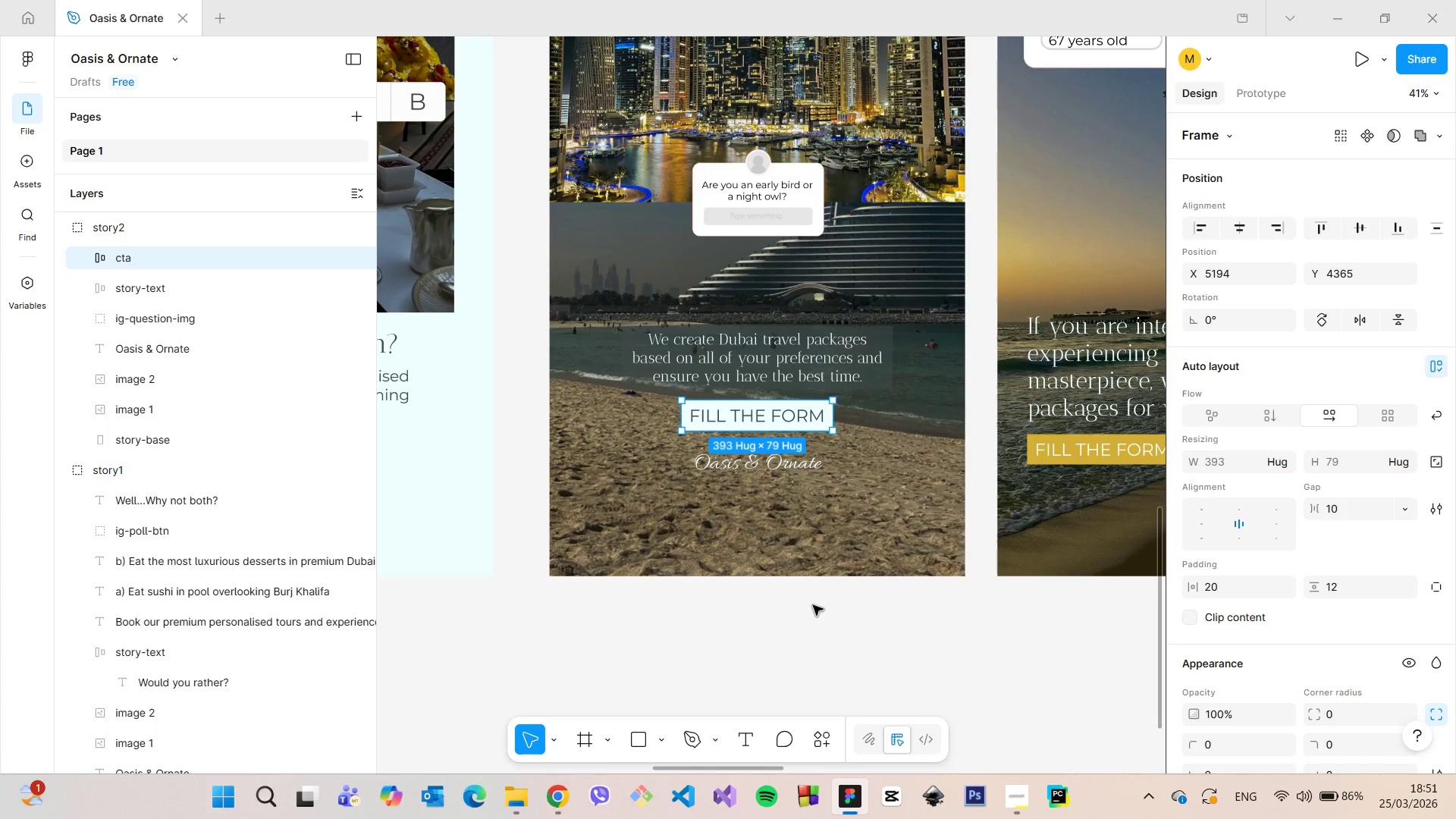 
left_click([813, 605])
 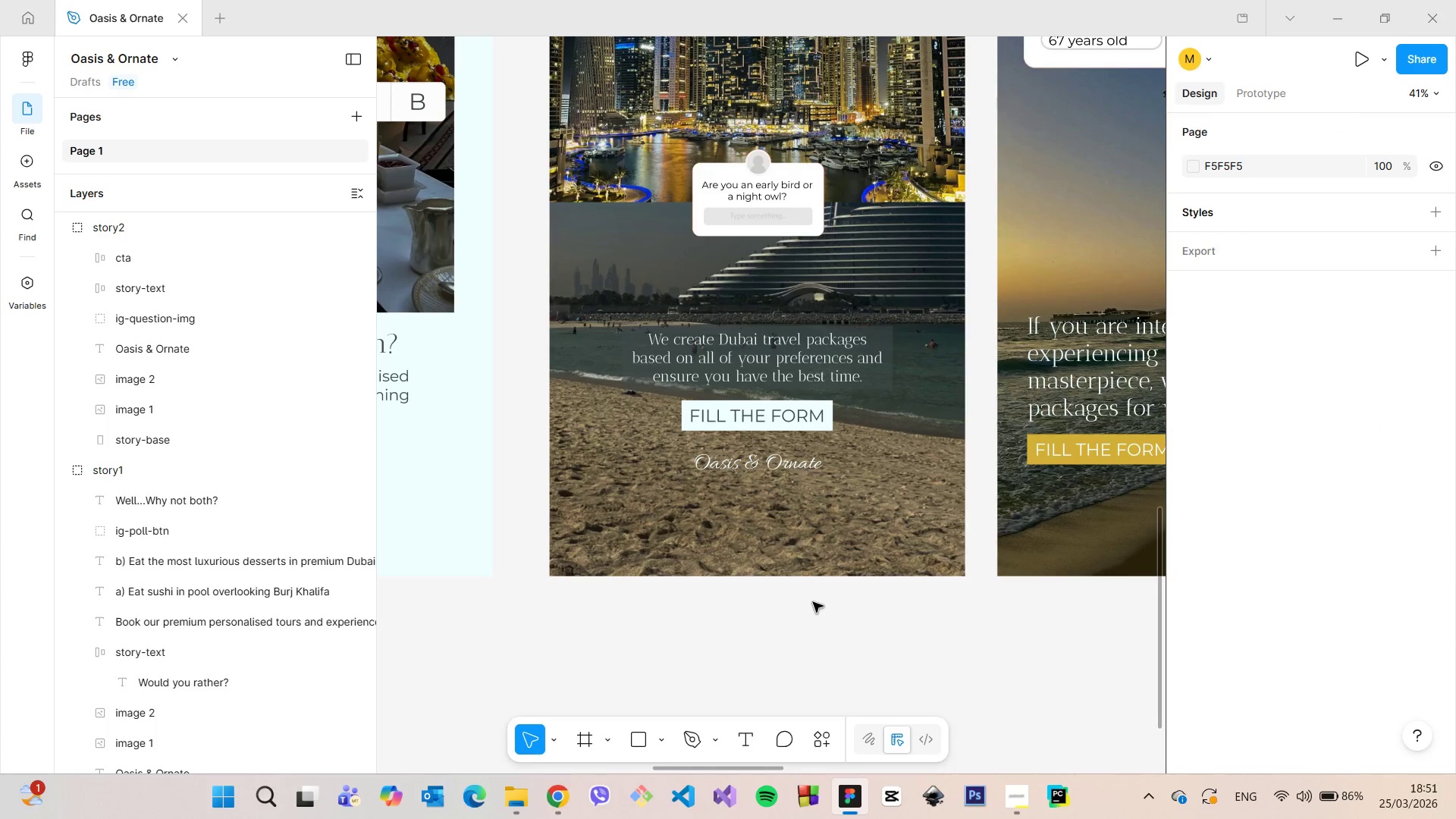 
scroll: coordinate [813, 602], scroll_direction: down, amount: 4.0
 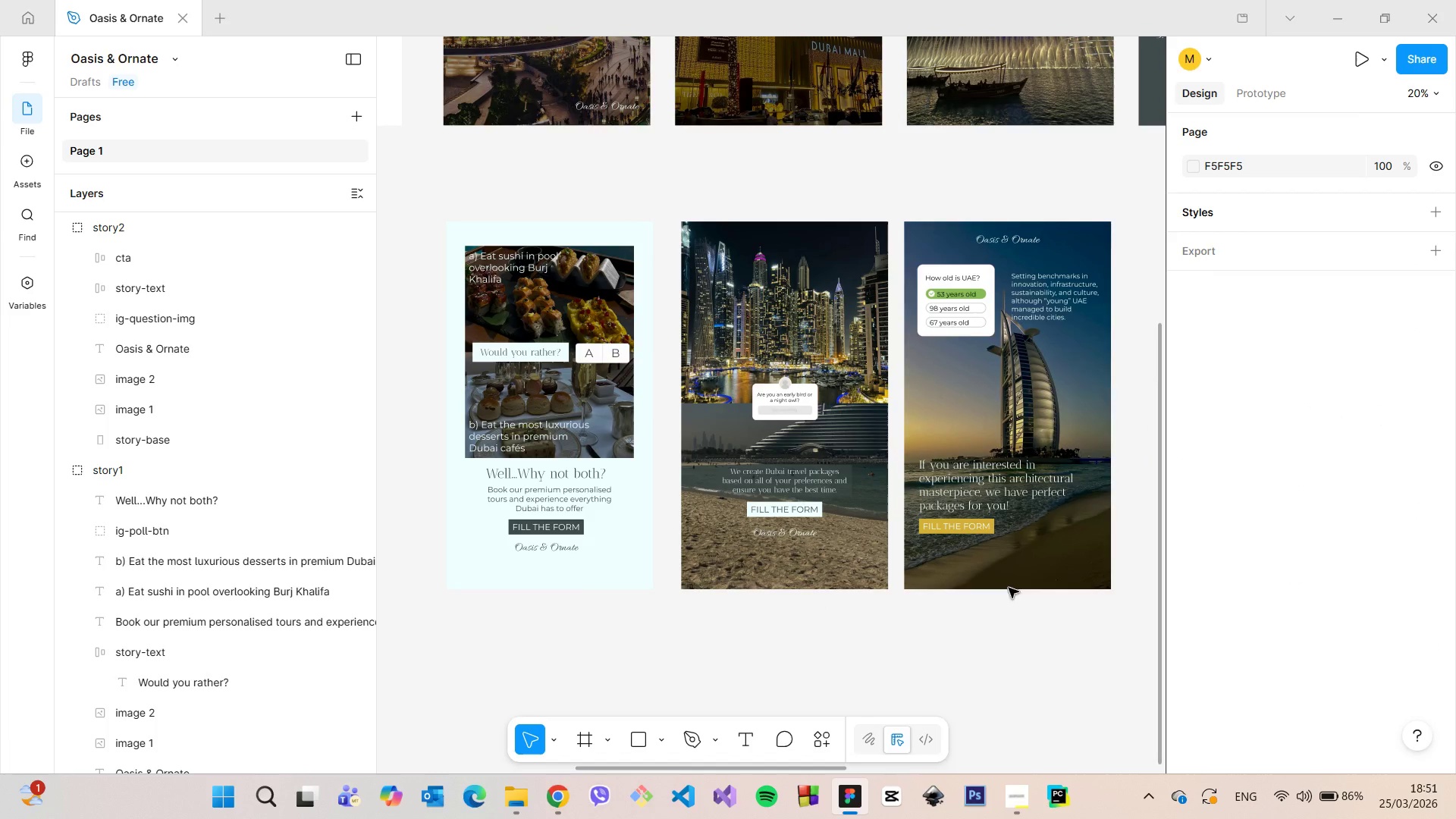 
scroll: coordinate [1101, 515], scroll_direction: up, amount: 4.0
 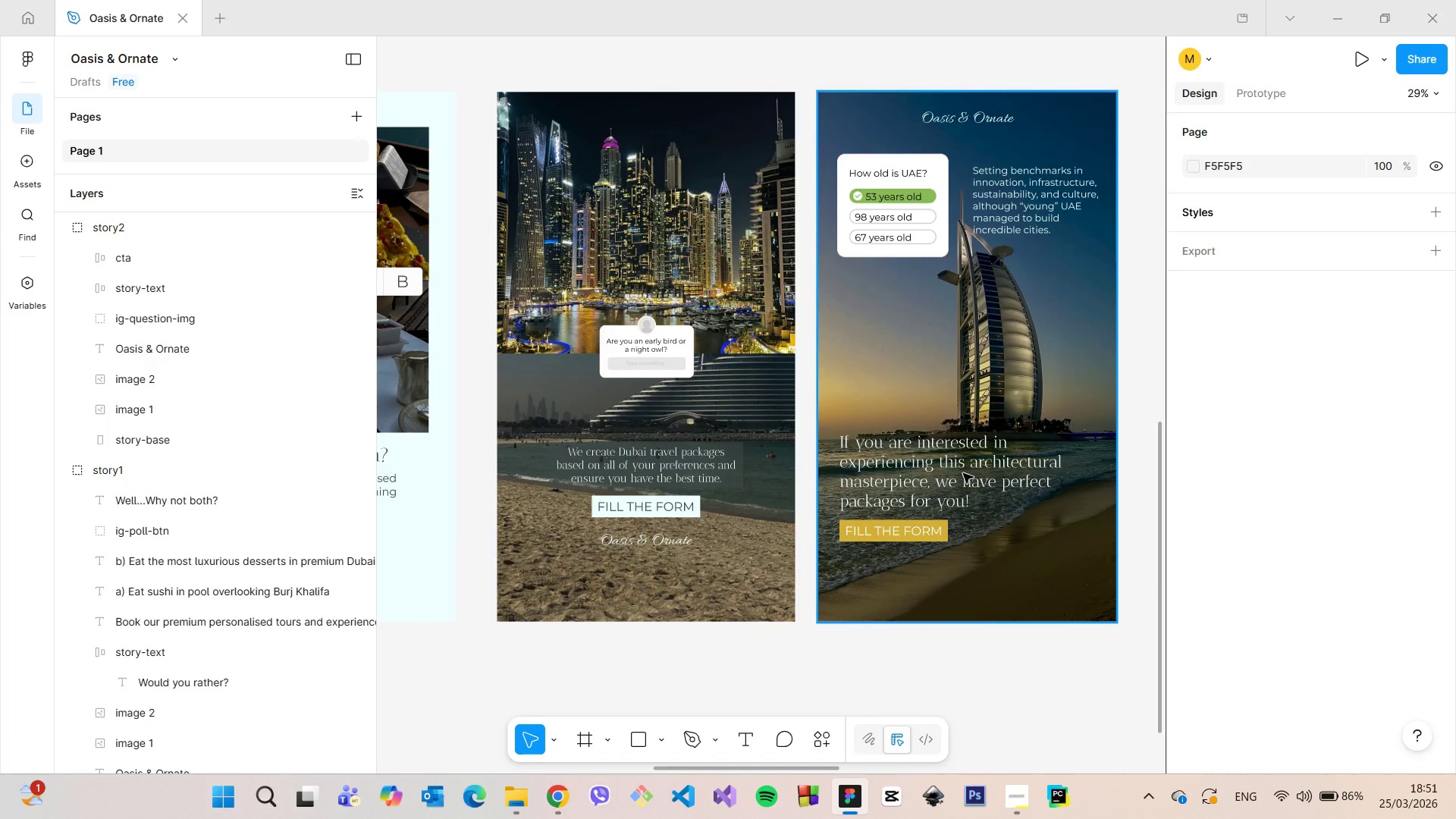 
double_click([963, 473])
 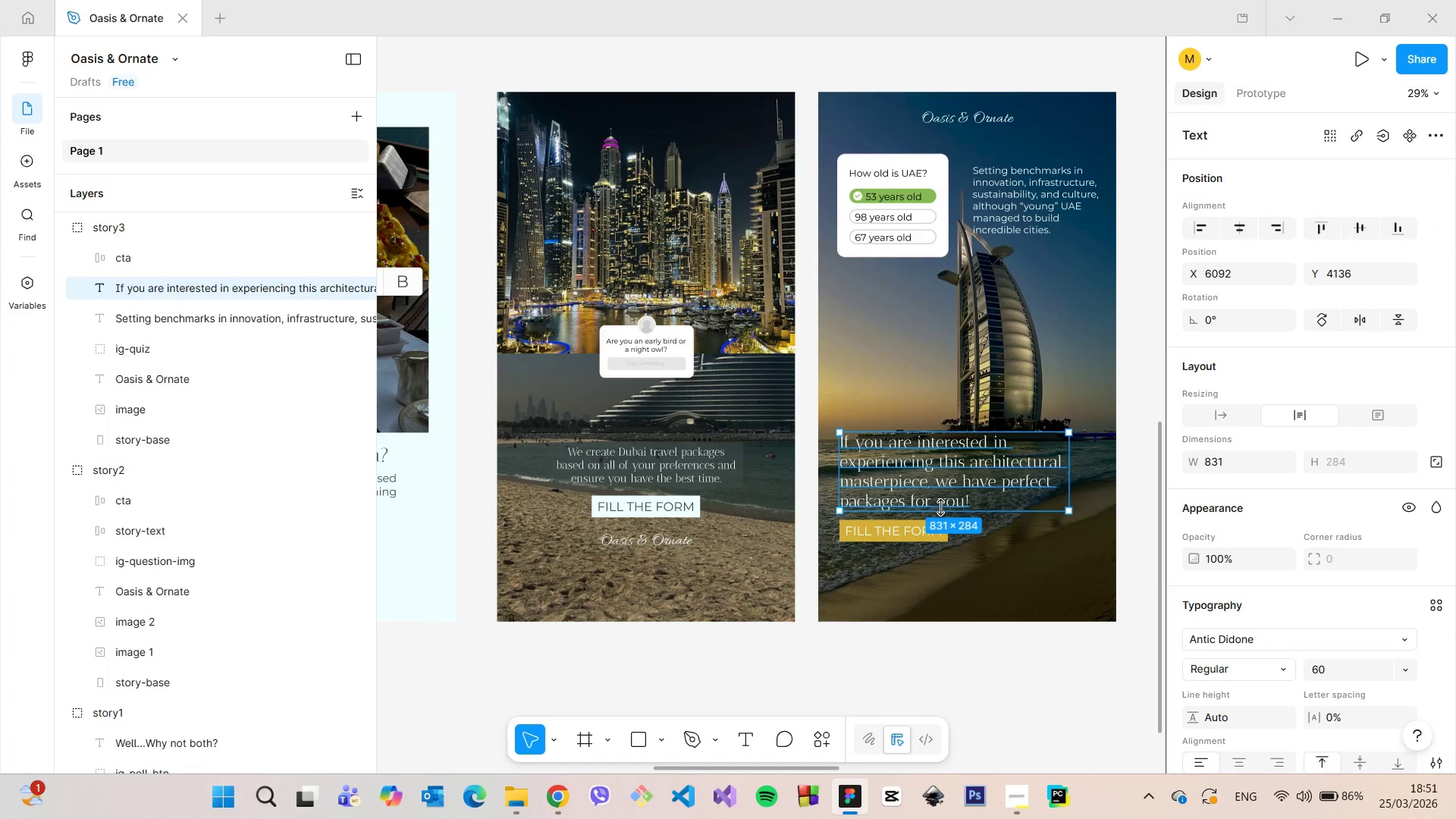 
hold_key(key=ShiftLeft, duration=1.09)
left_click([923, 529])
 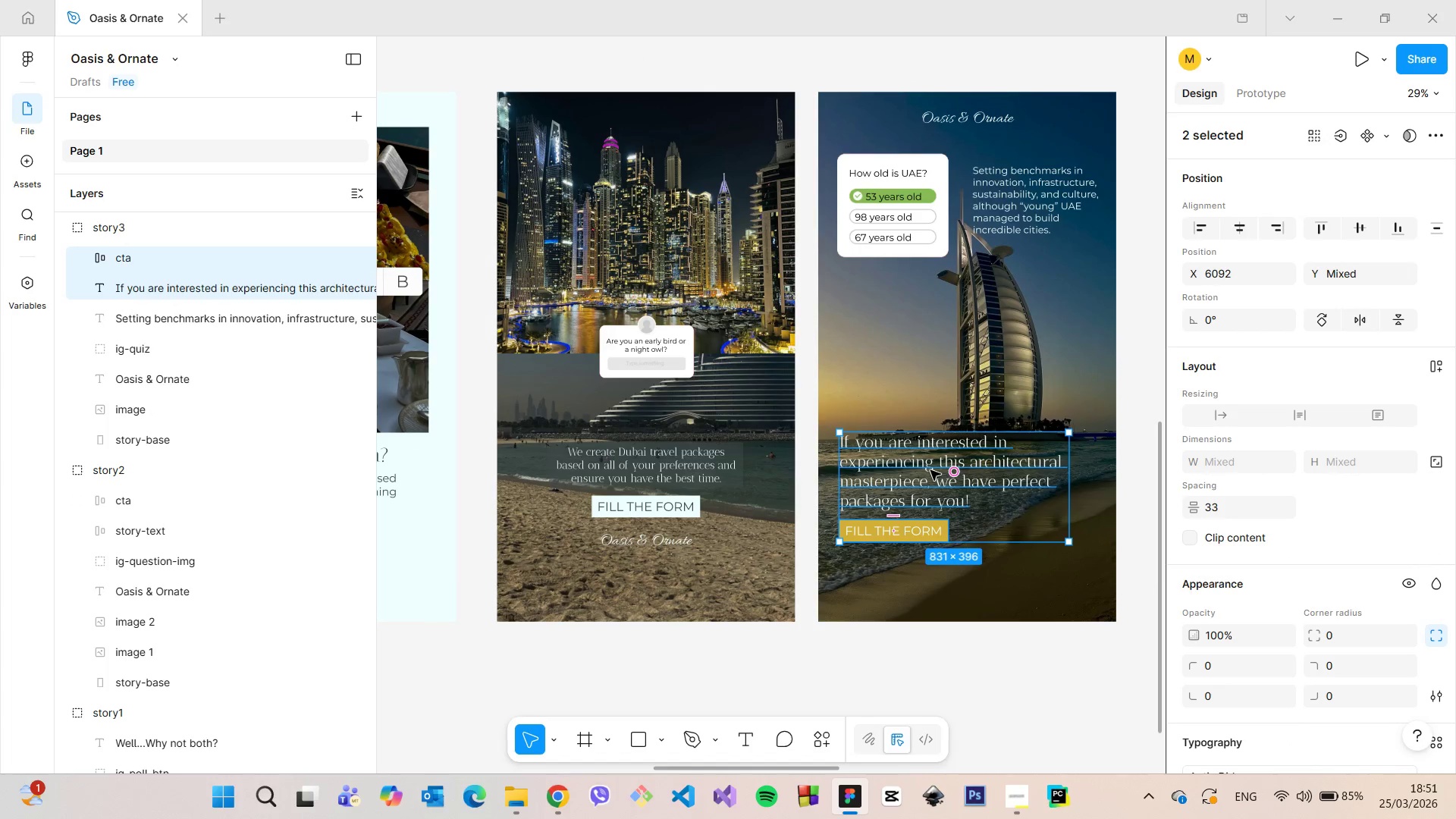 
left_click_drag(start_coordinate=[928, 467], to_coordinate=[927, 447])
 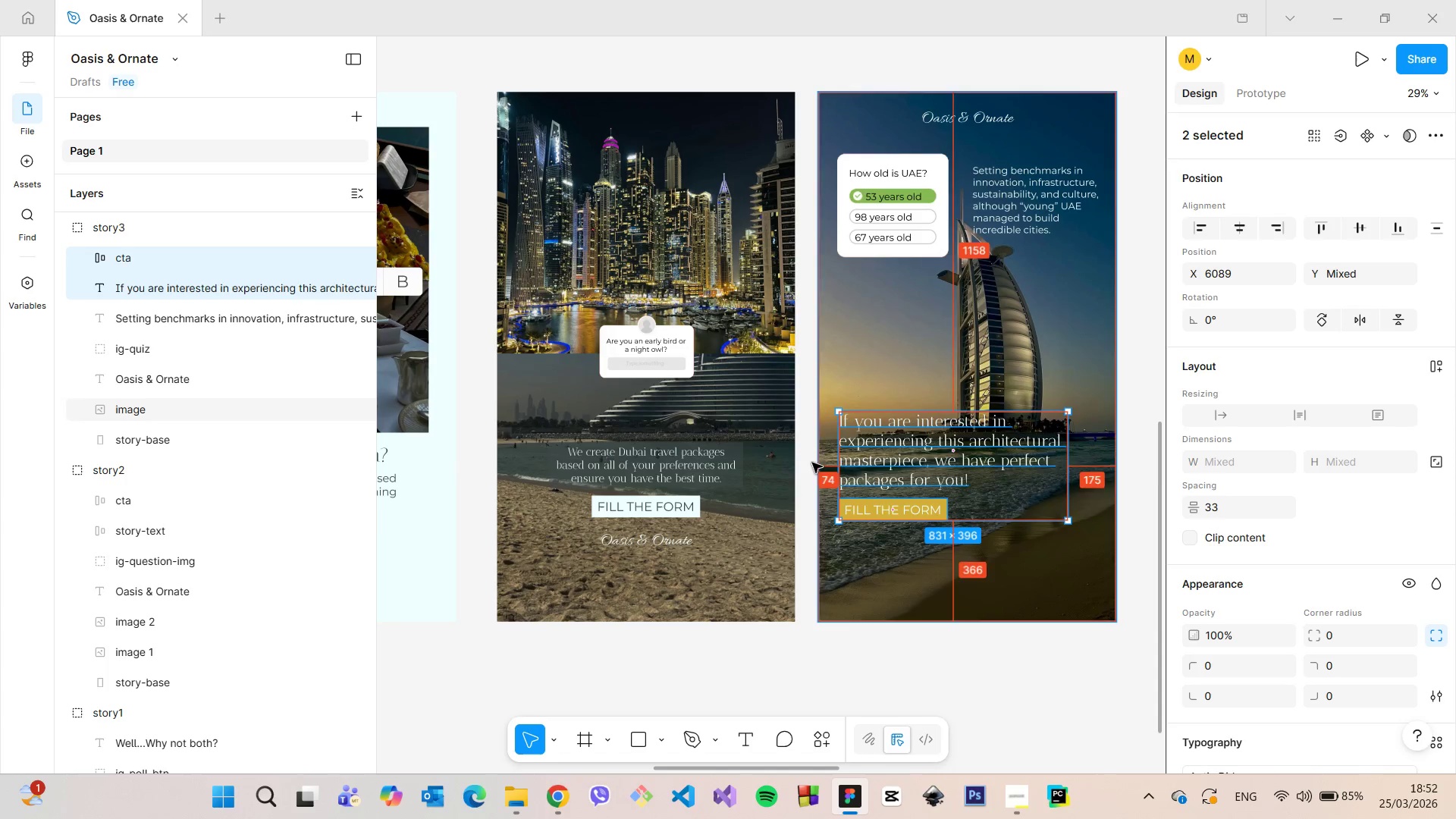 
hold_key(key=AltLeft, duration=1.5)
 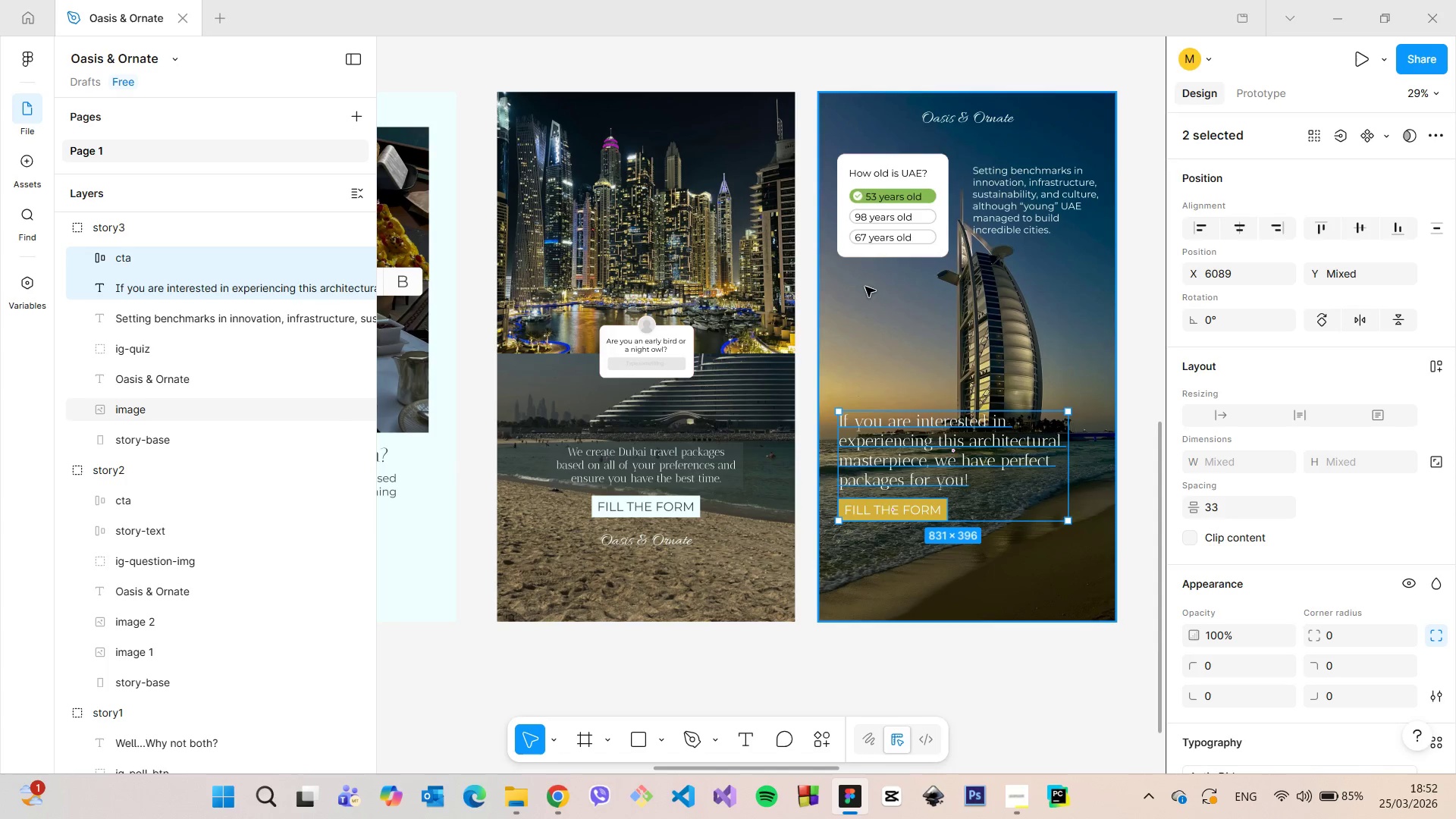 
key(Alt+AltLeft)
 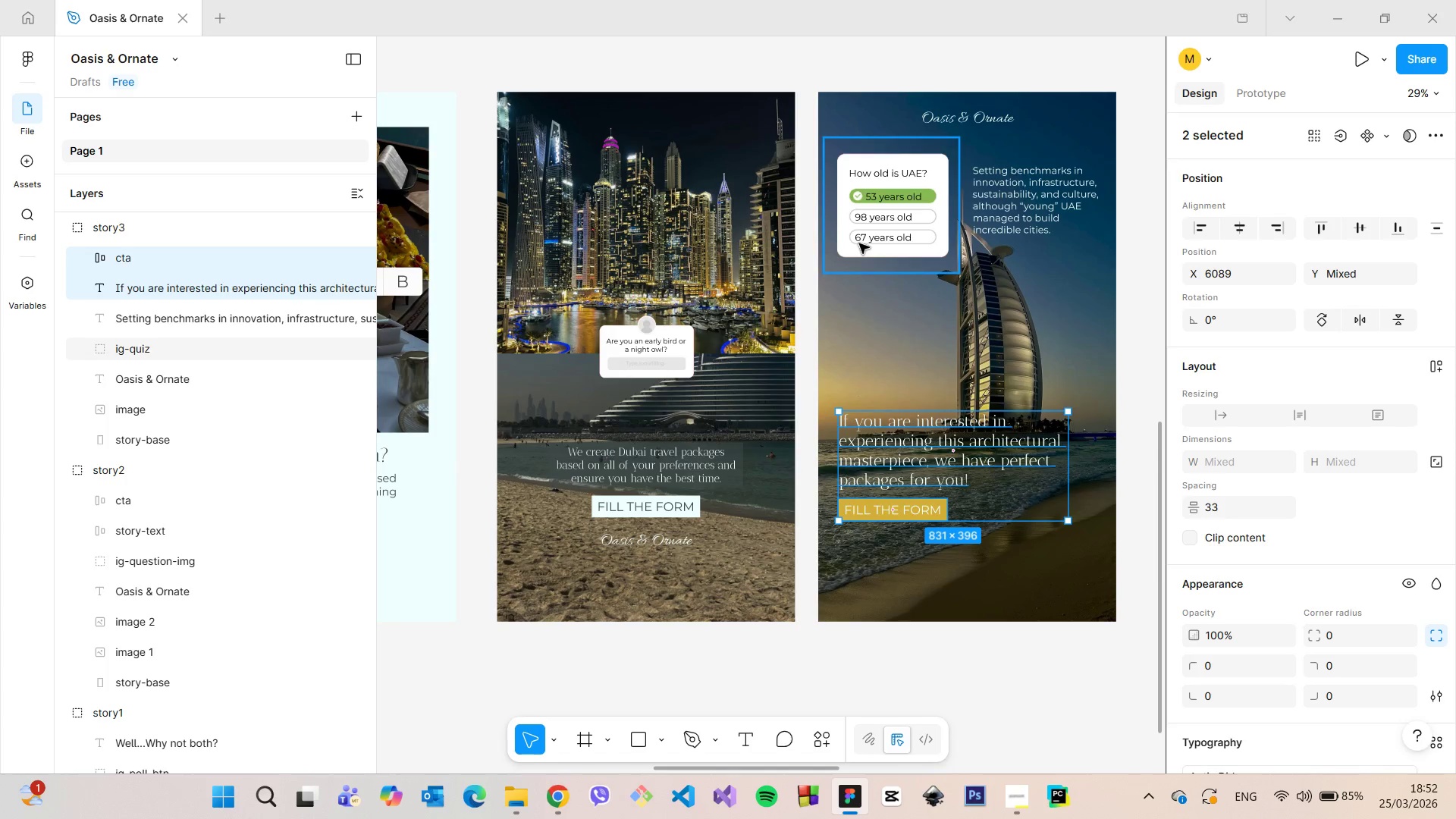 
left_click([859, 243])
 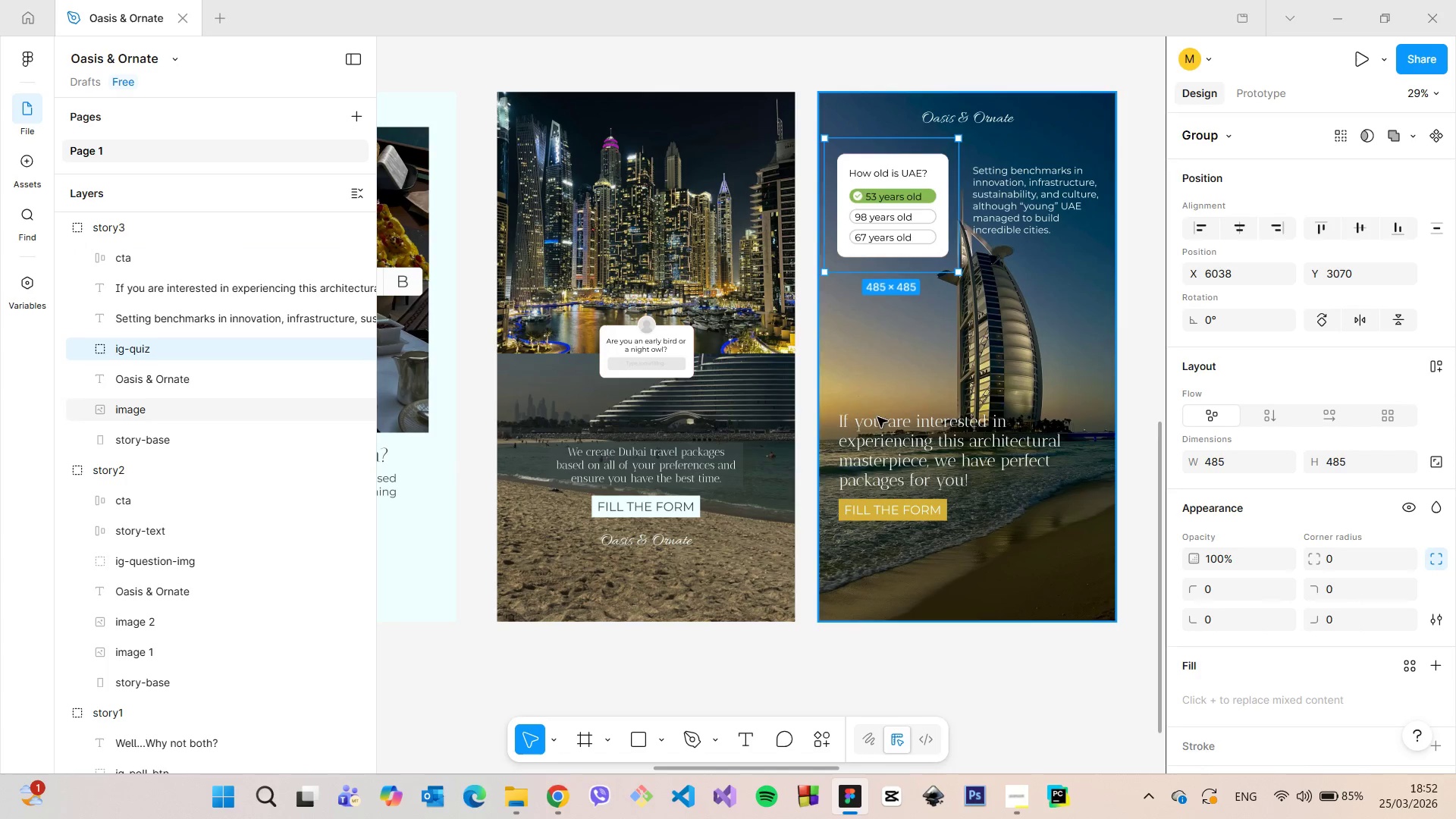 
left_click([884, 447])
 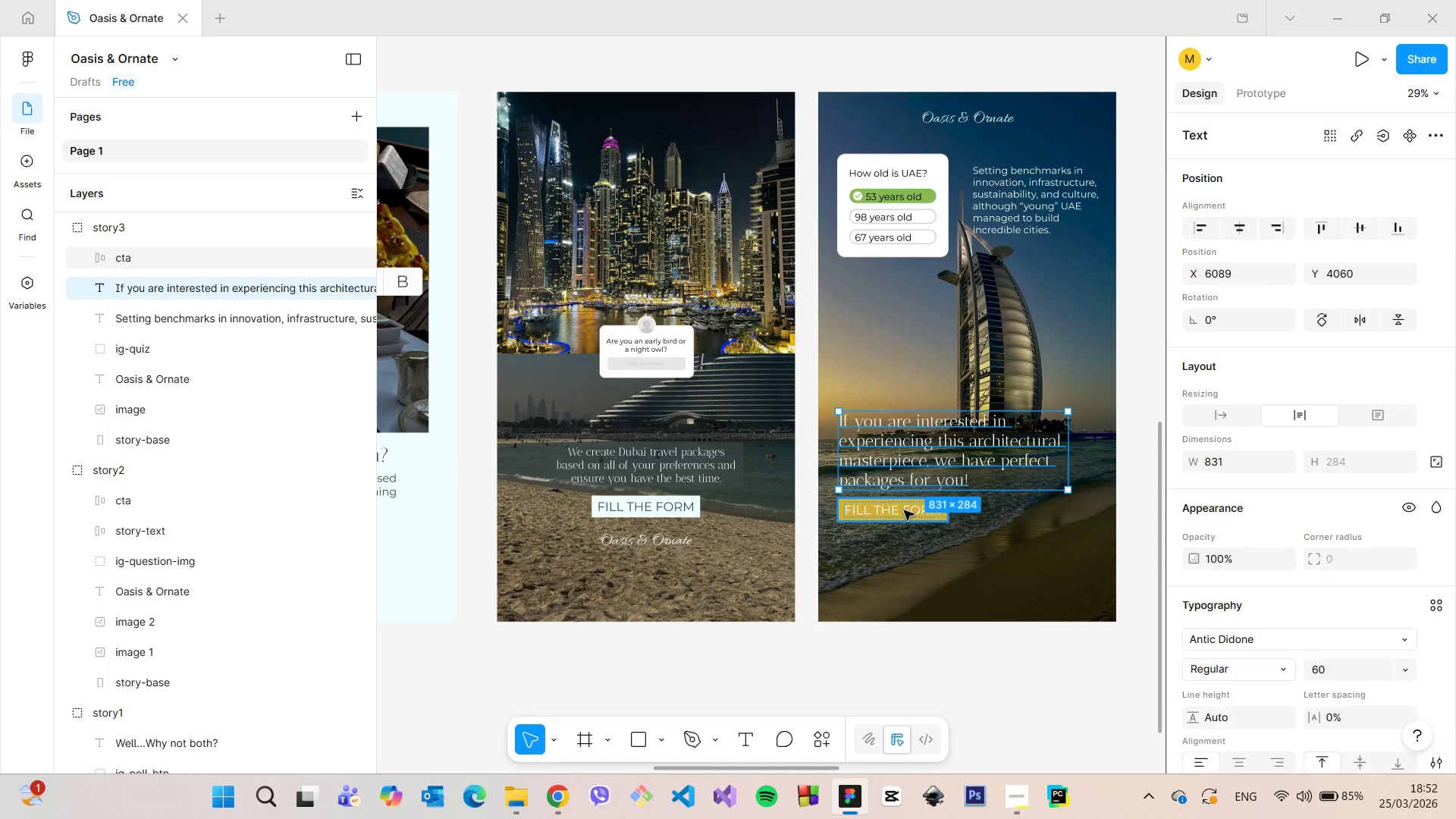 
hold_key(key=ShiftLeft, duration=0.59)
left_click([904, 510])
 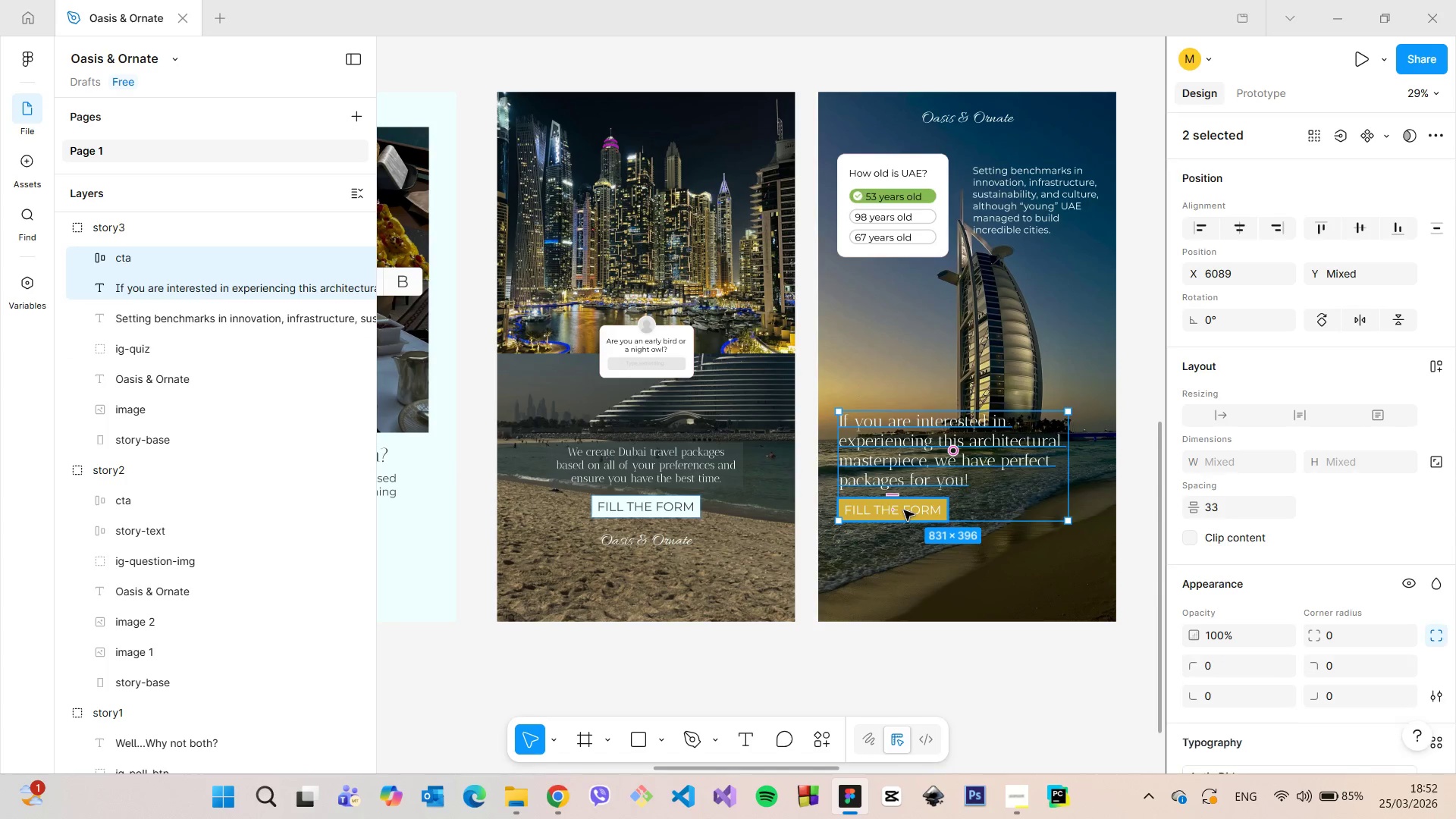 
hold_key(key=AltLeft, duration=0.47)
 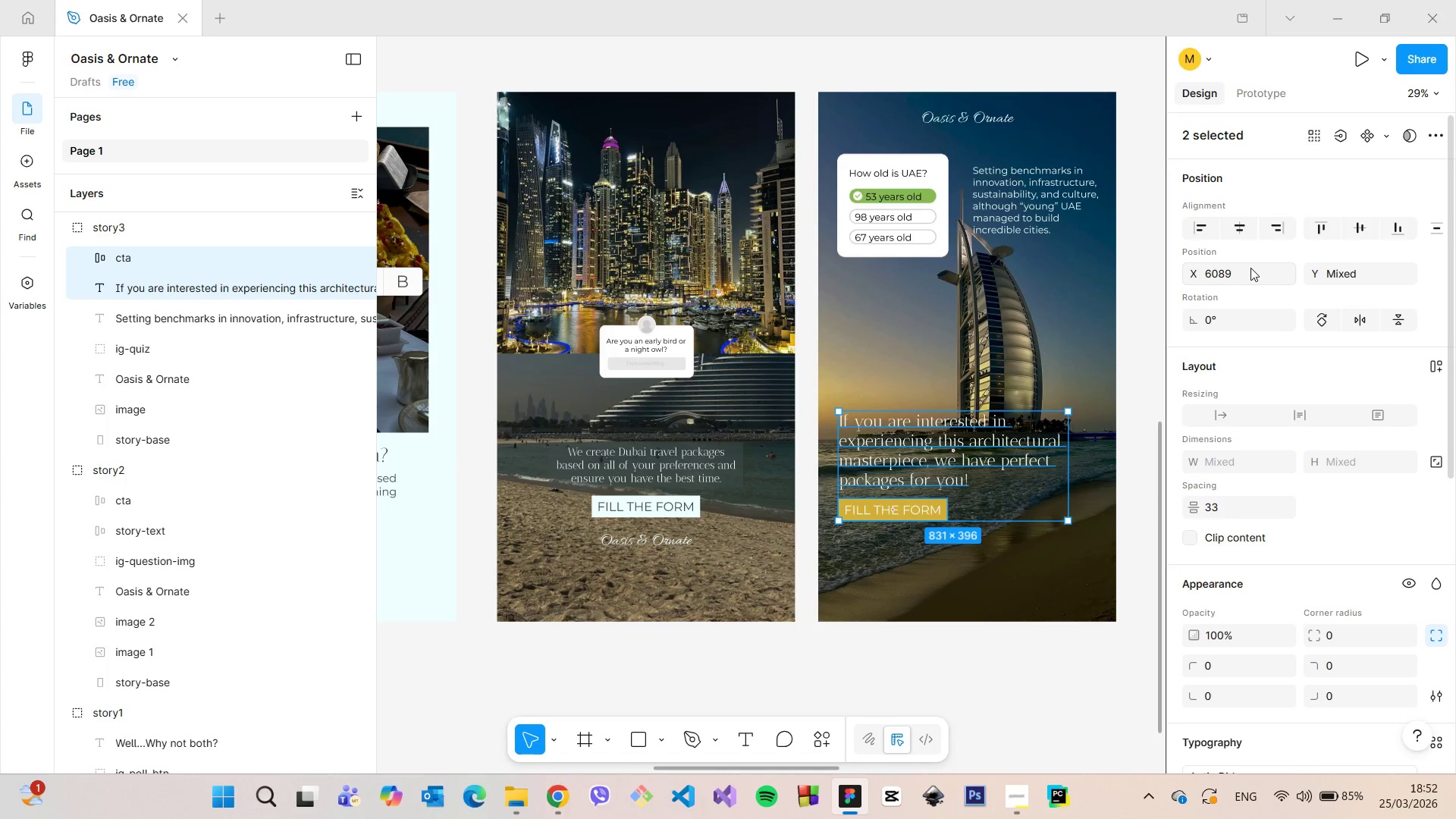 
left_click([1250, 268])
 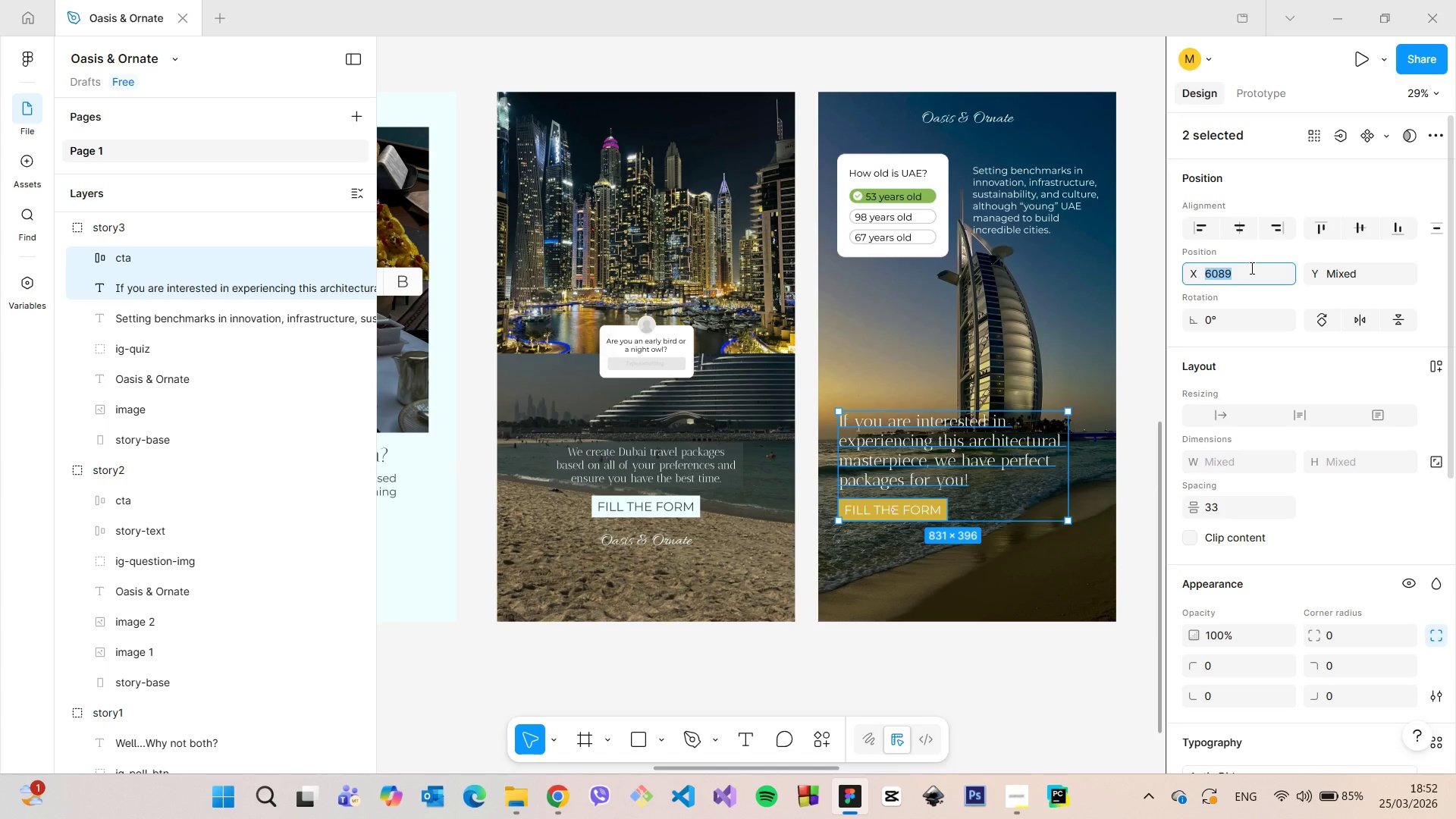 
key(ArrowDown)
 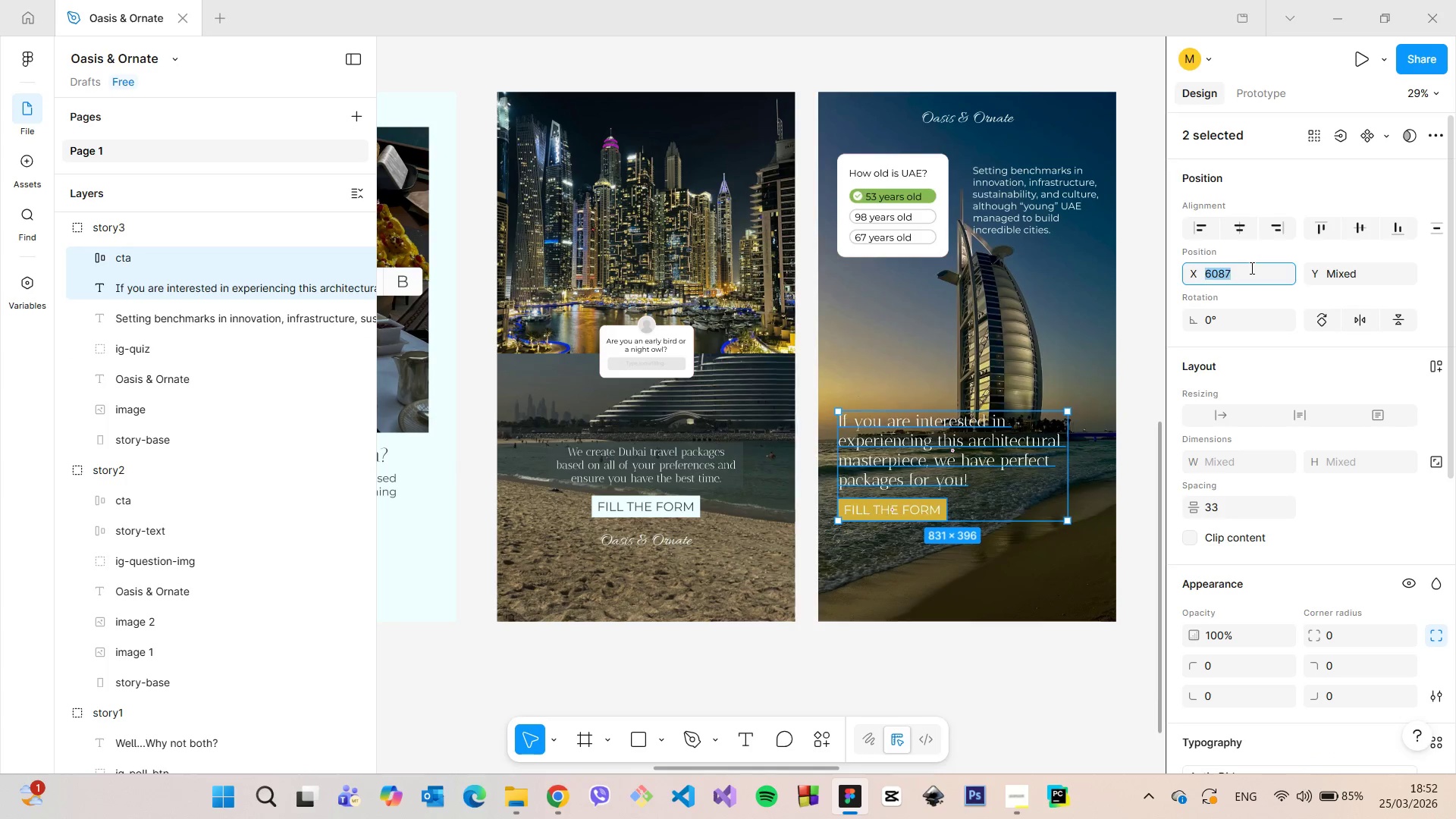 
key(ArrowDown)
 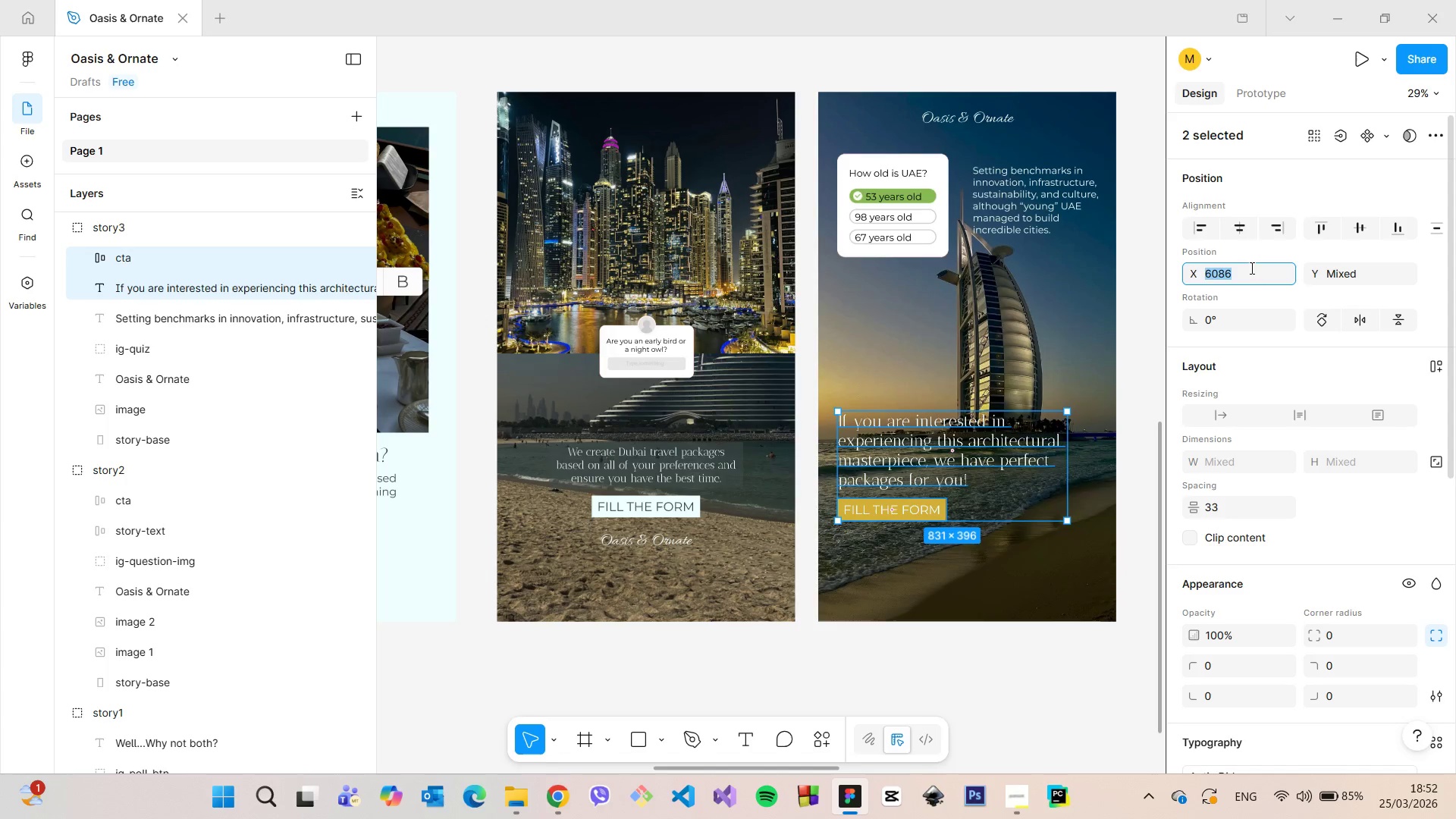 
key(ArrowDown)
 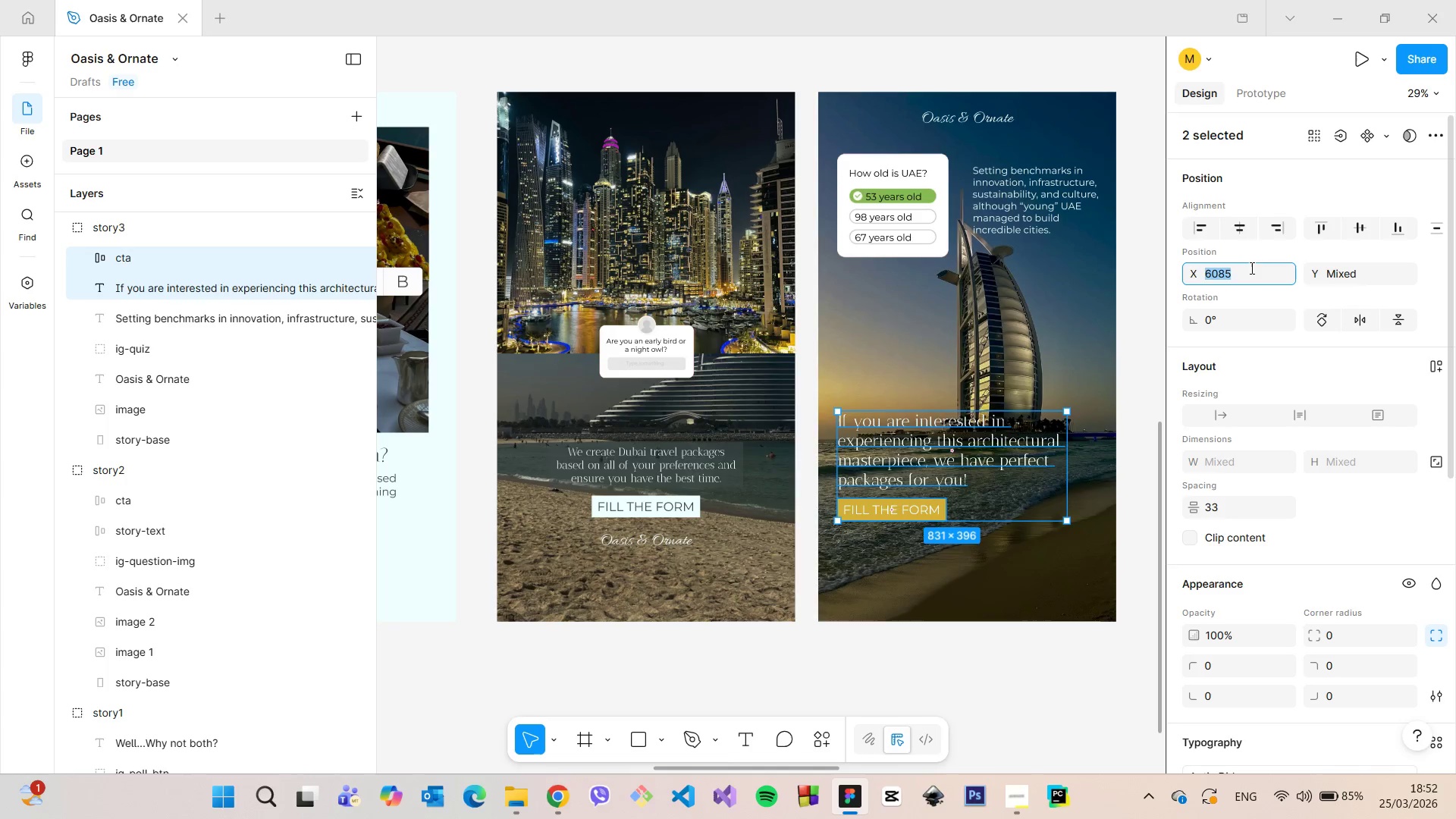 
key(ArrowDown)
 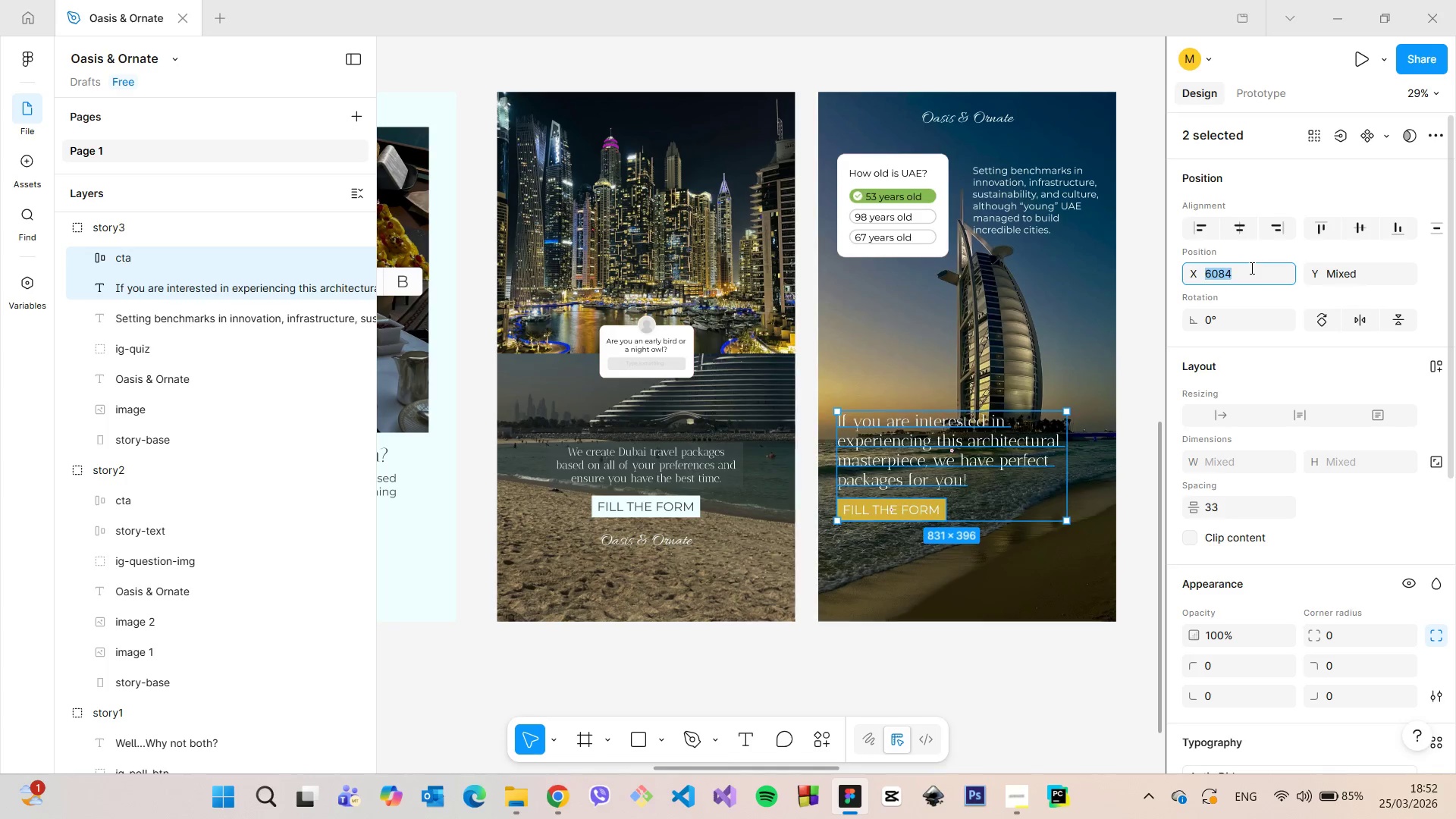 
key(ArrowDown)
 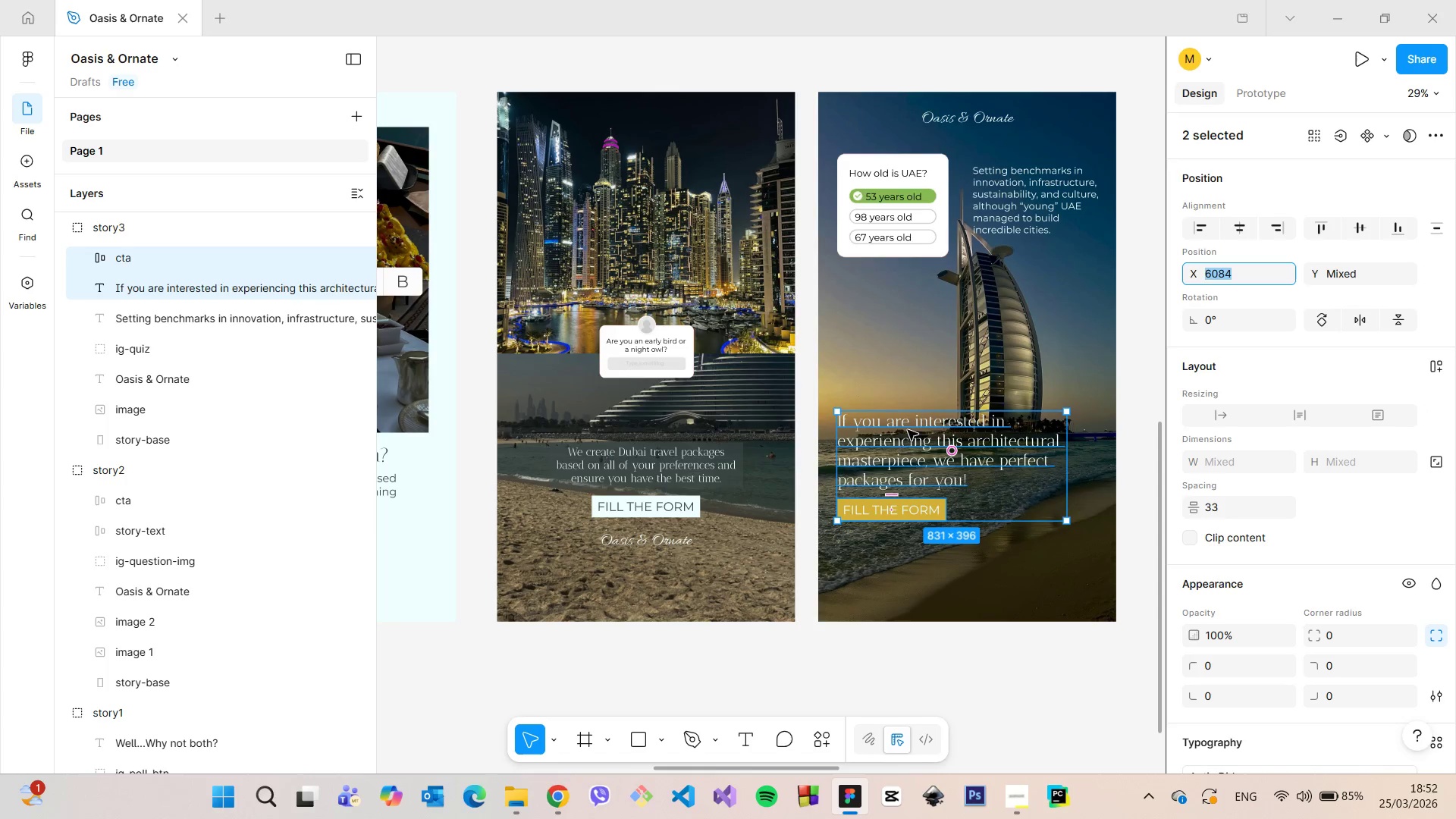 
hold_key(key=AltLeft, duration=0.89)
 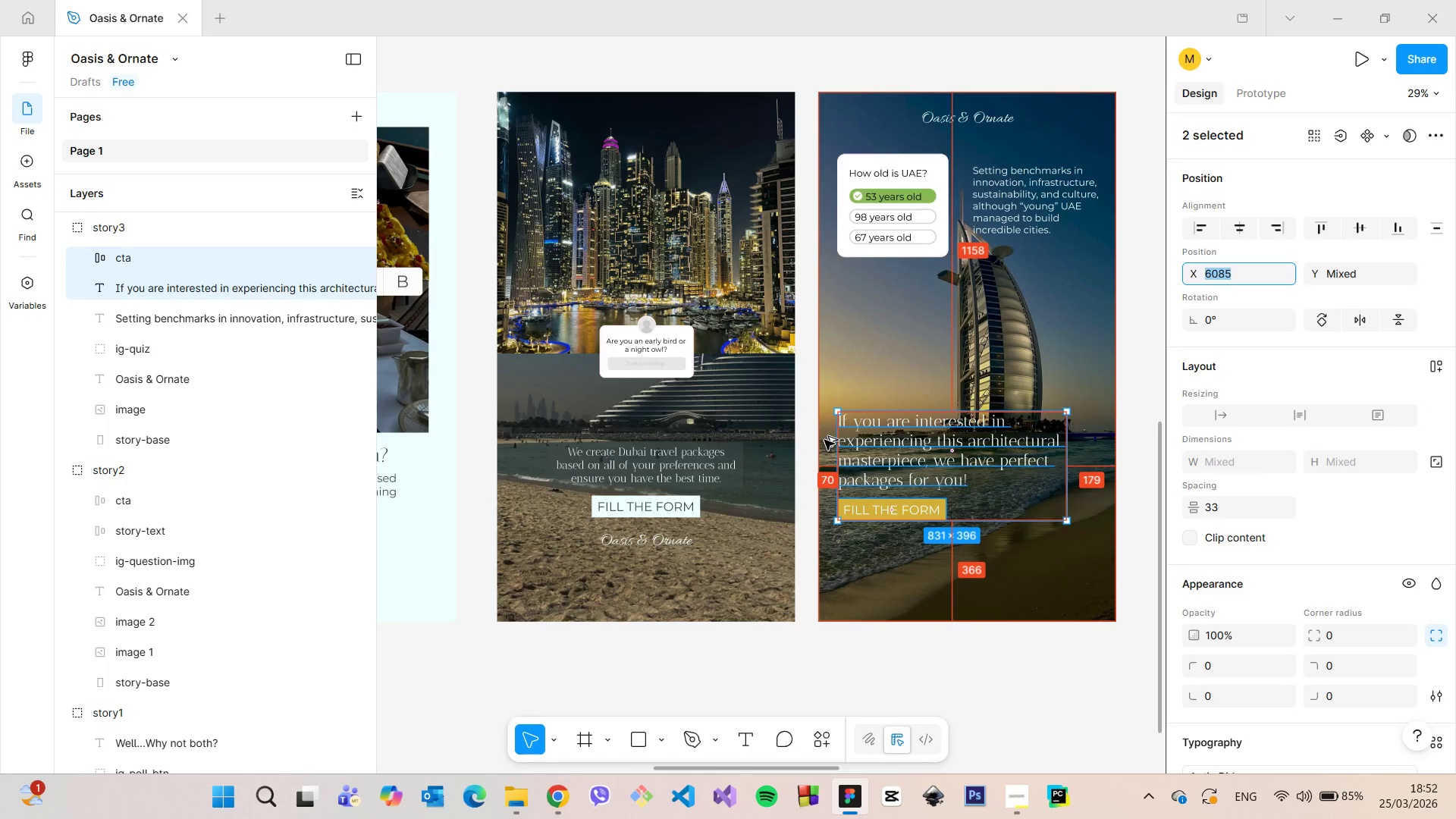 
hold_key(key=AltLeft, duration=8.05)
 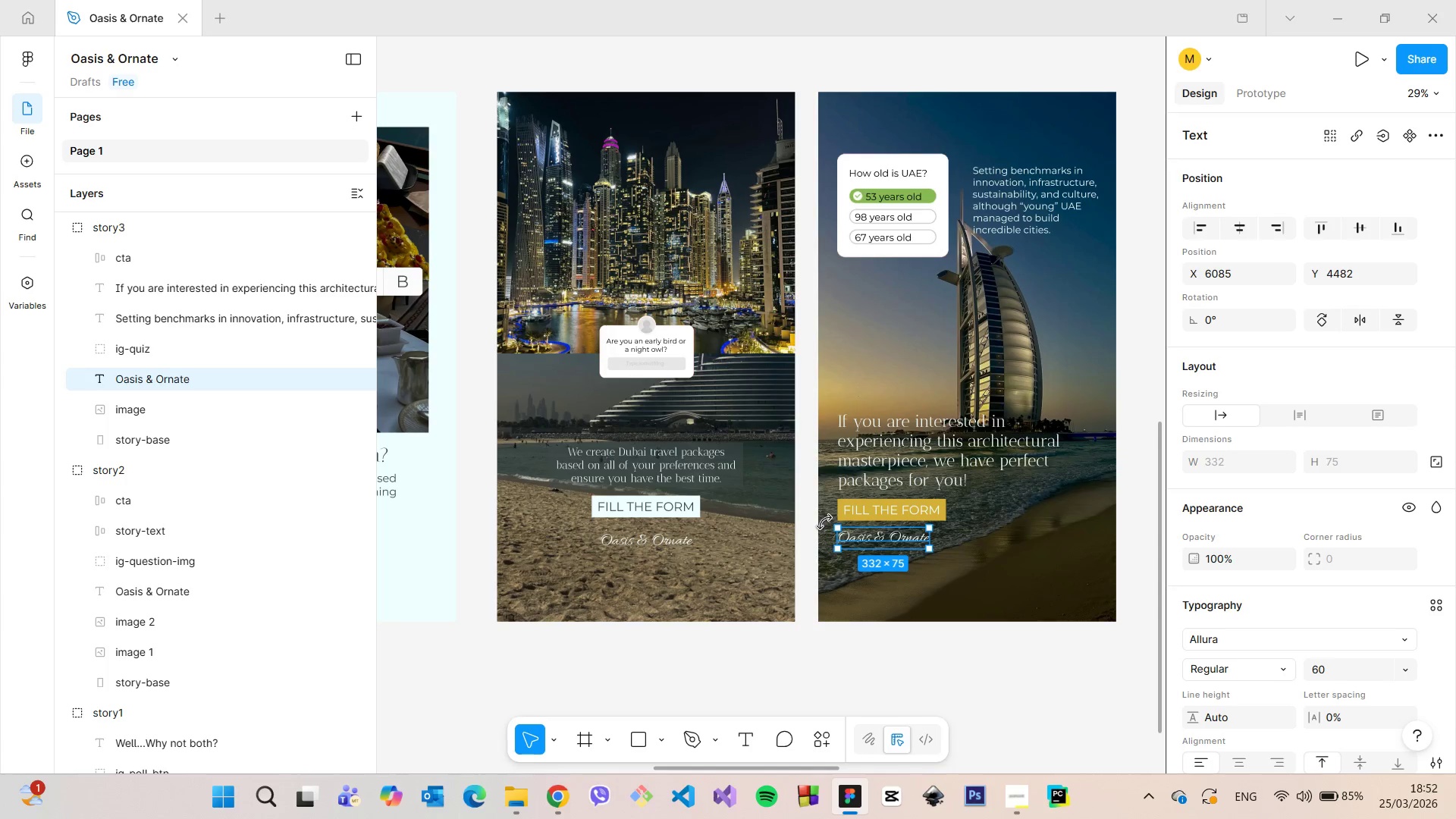 
key(ArrowUp)
 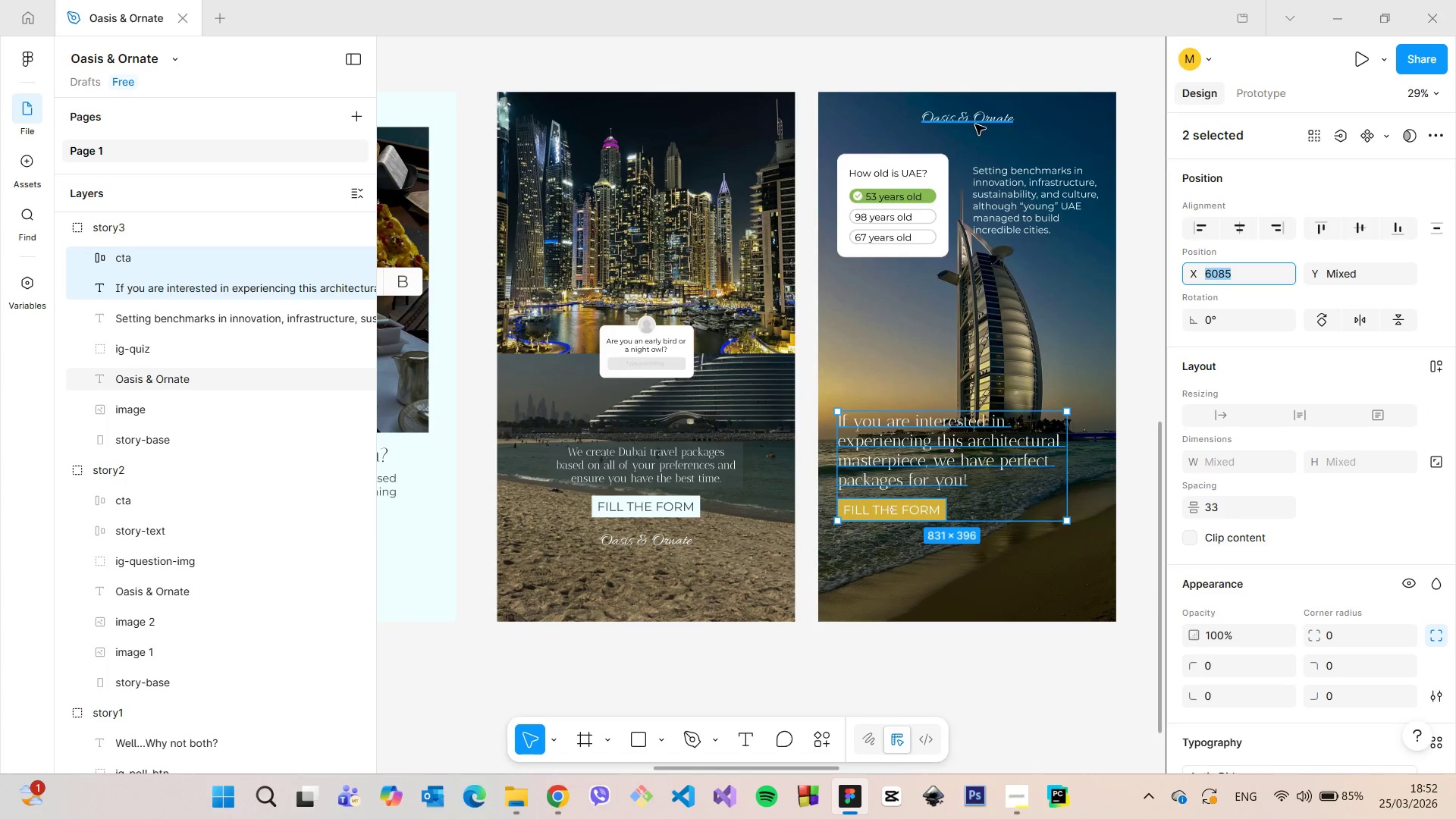 
left_click([975, 120])
 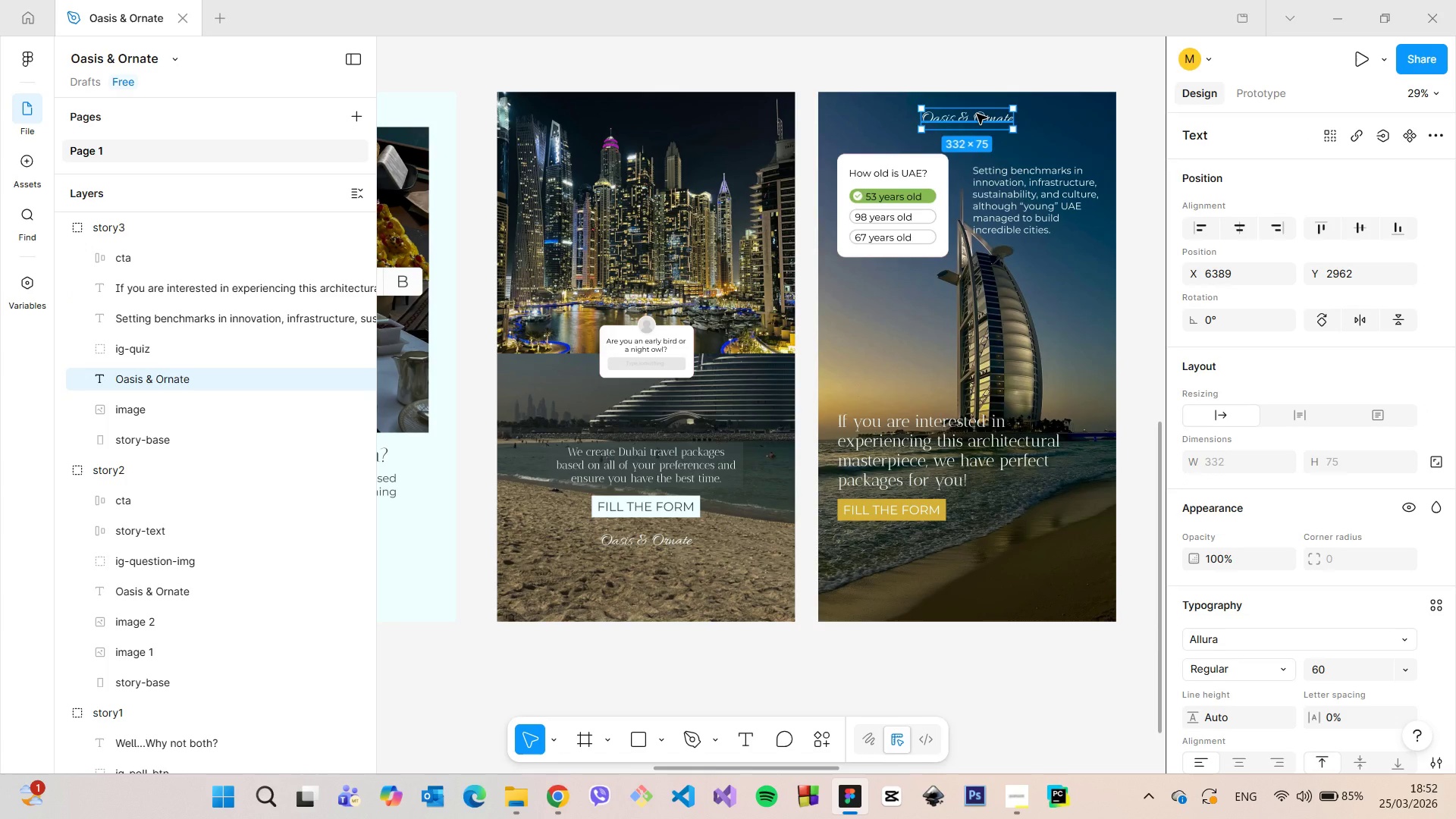 
left_click_drag(start_coordinate=[977, 114], to_coordinate=[893, 533])
 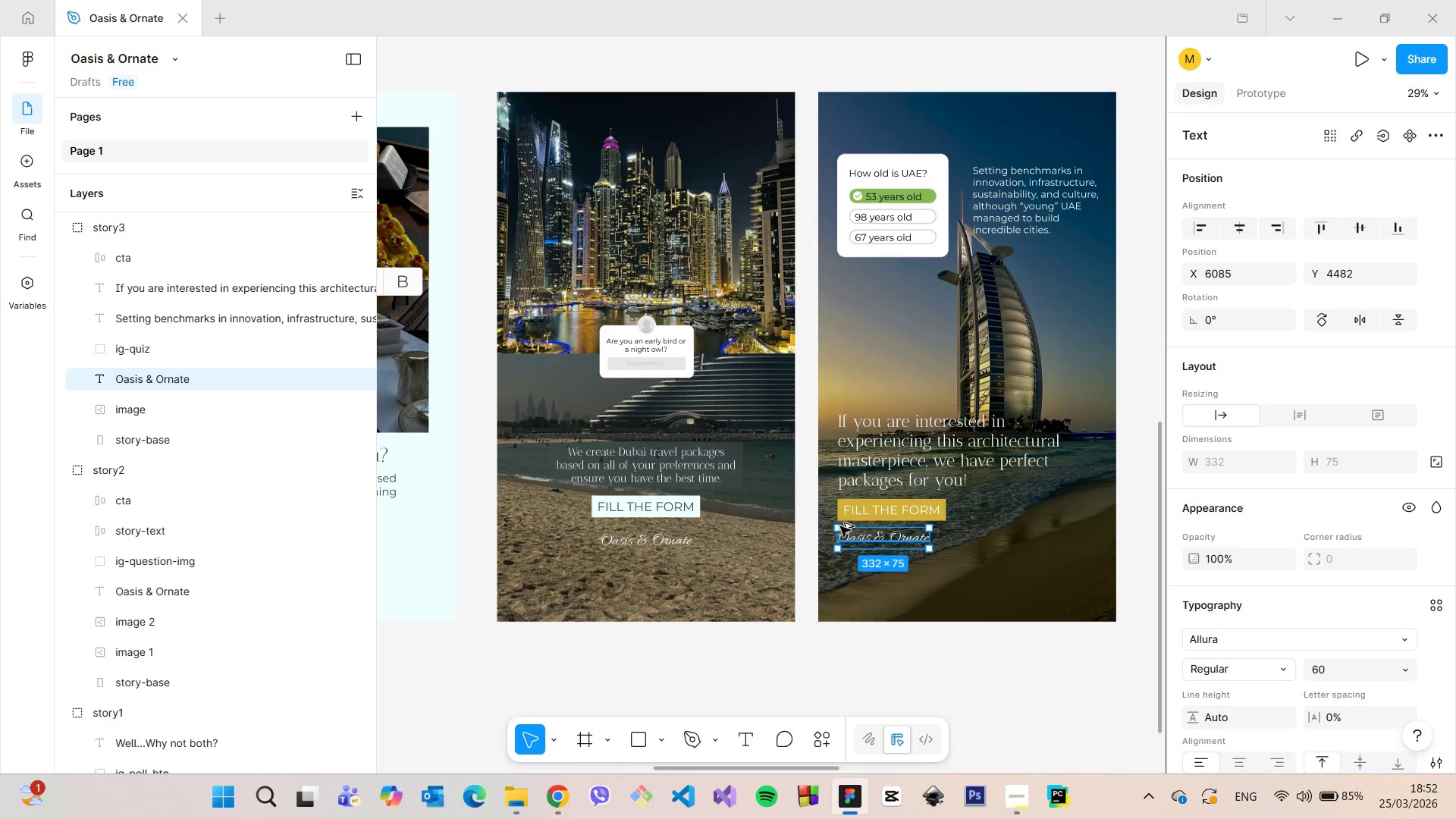 
hold_key(key=AltLeft, duration=0.56)
 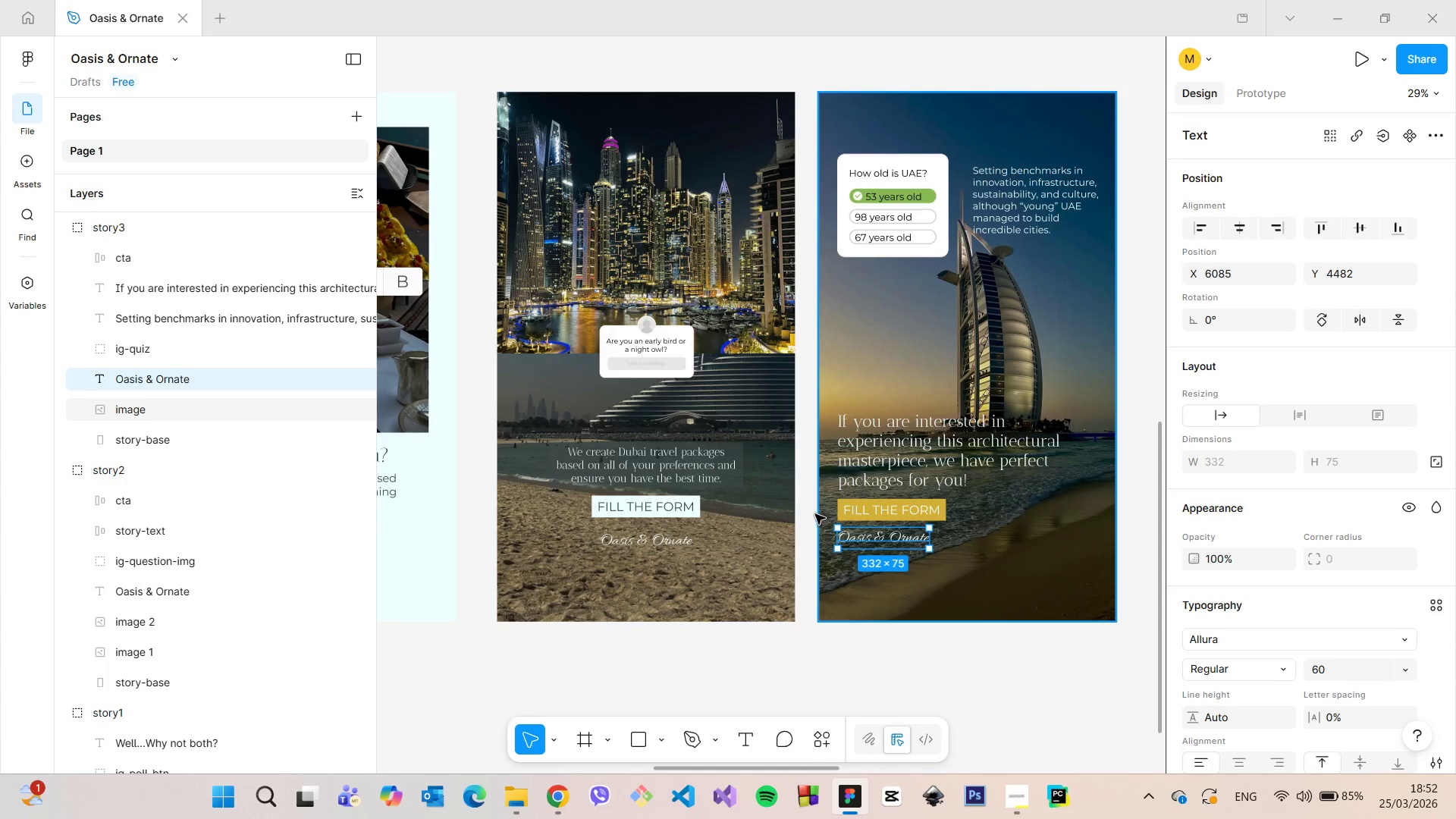 
left_click([811, 513])
 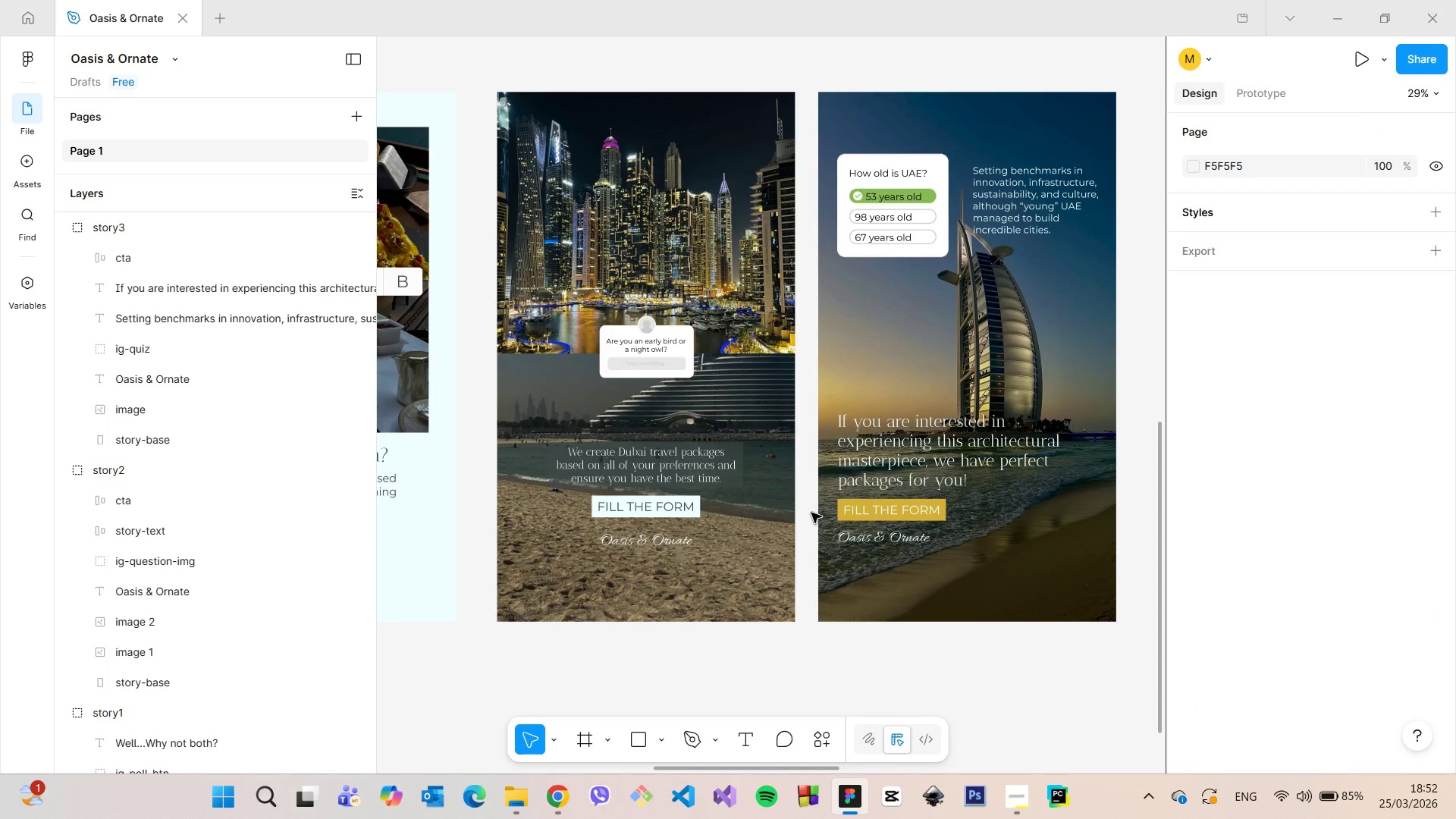 
scroll: coordinate [909, 257], scroll_direction: down, amount: 10.0
 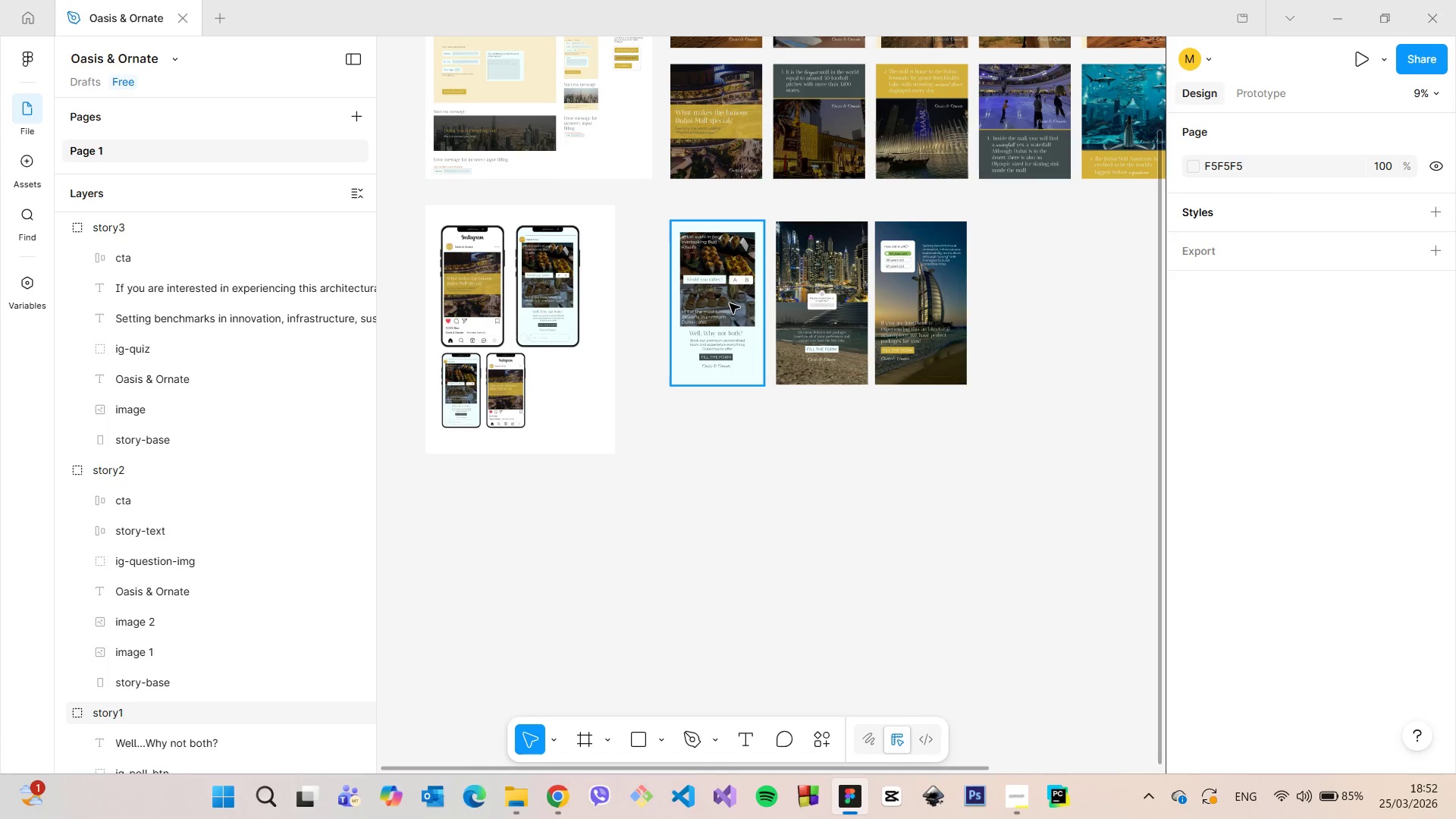 
left_click([730, 303])
 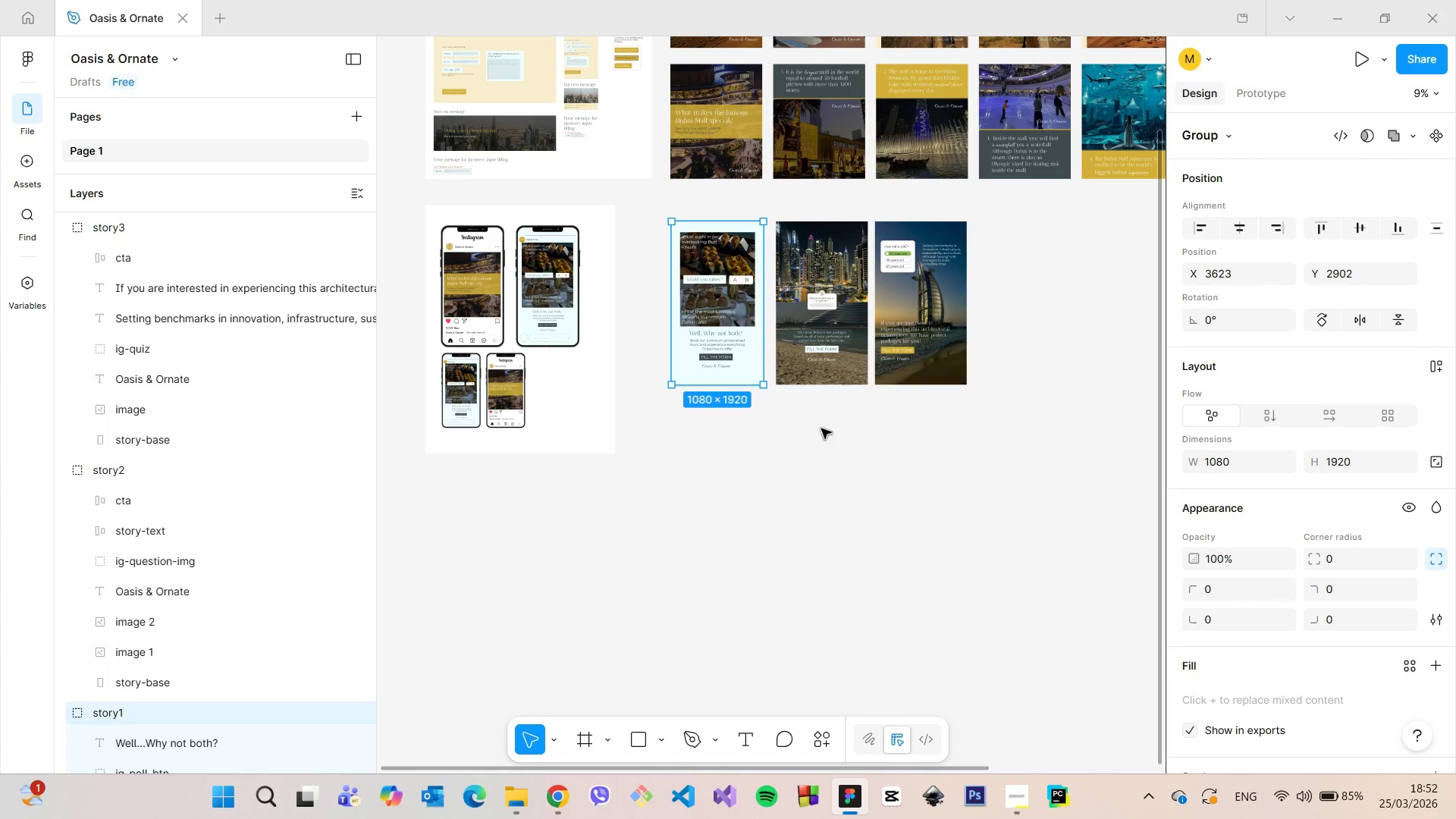 
scroll: coordinate [1257, 412], scroll_direction: down, amount: 5.0
 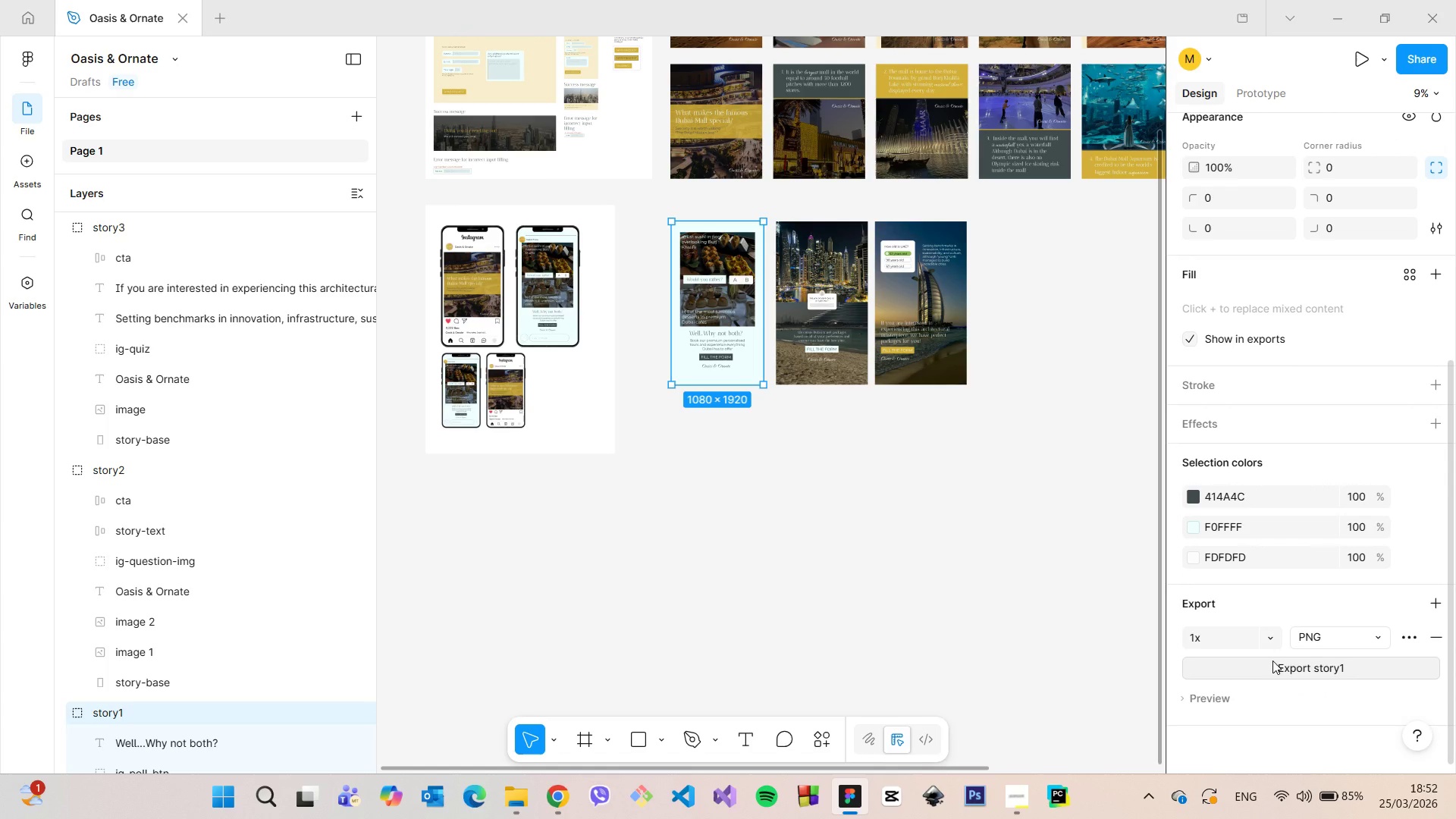 
left_click([1272, 661])
 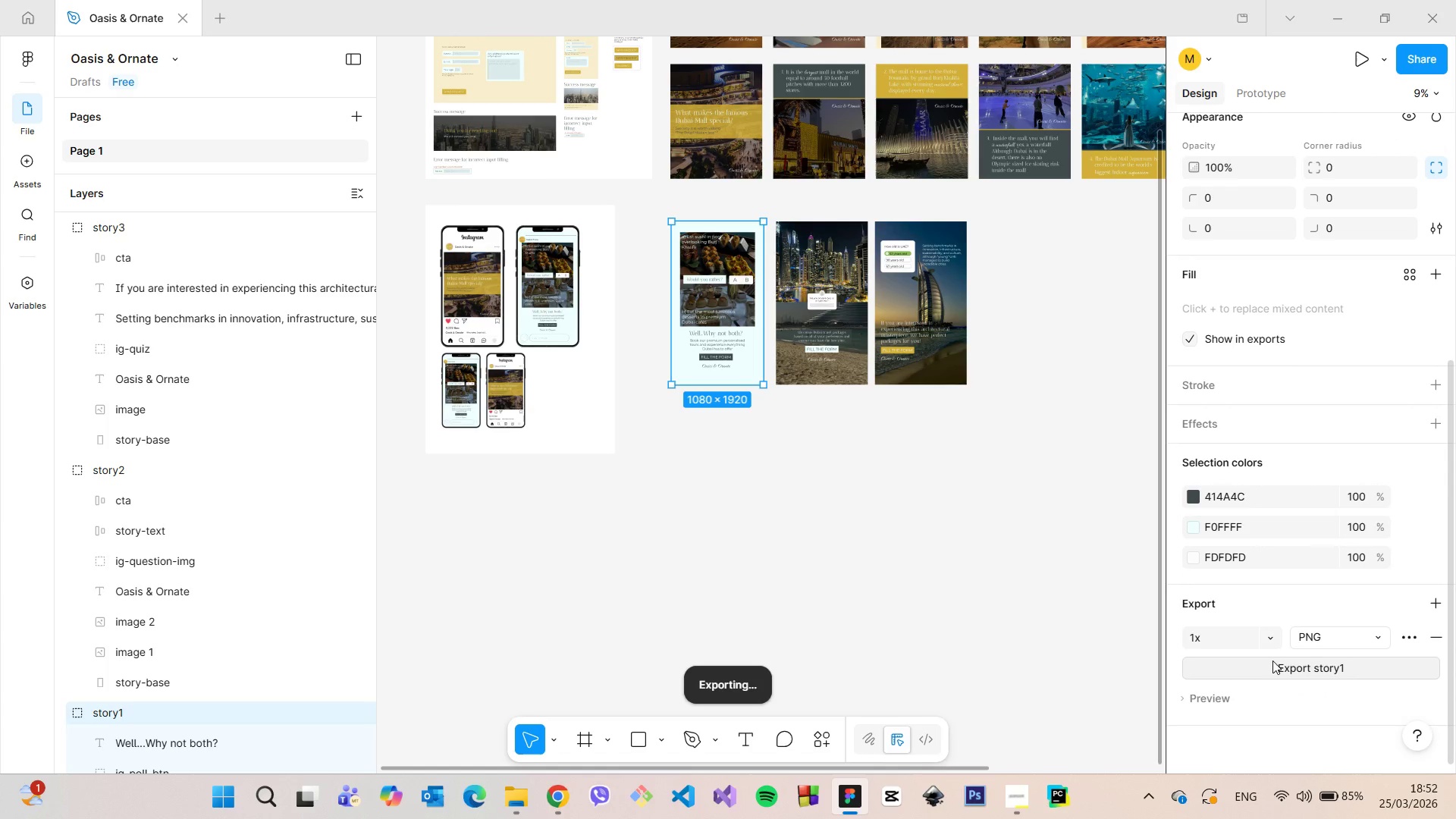 
wait(8.56)
 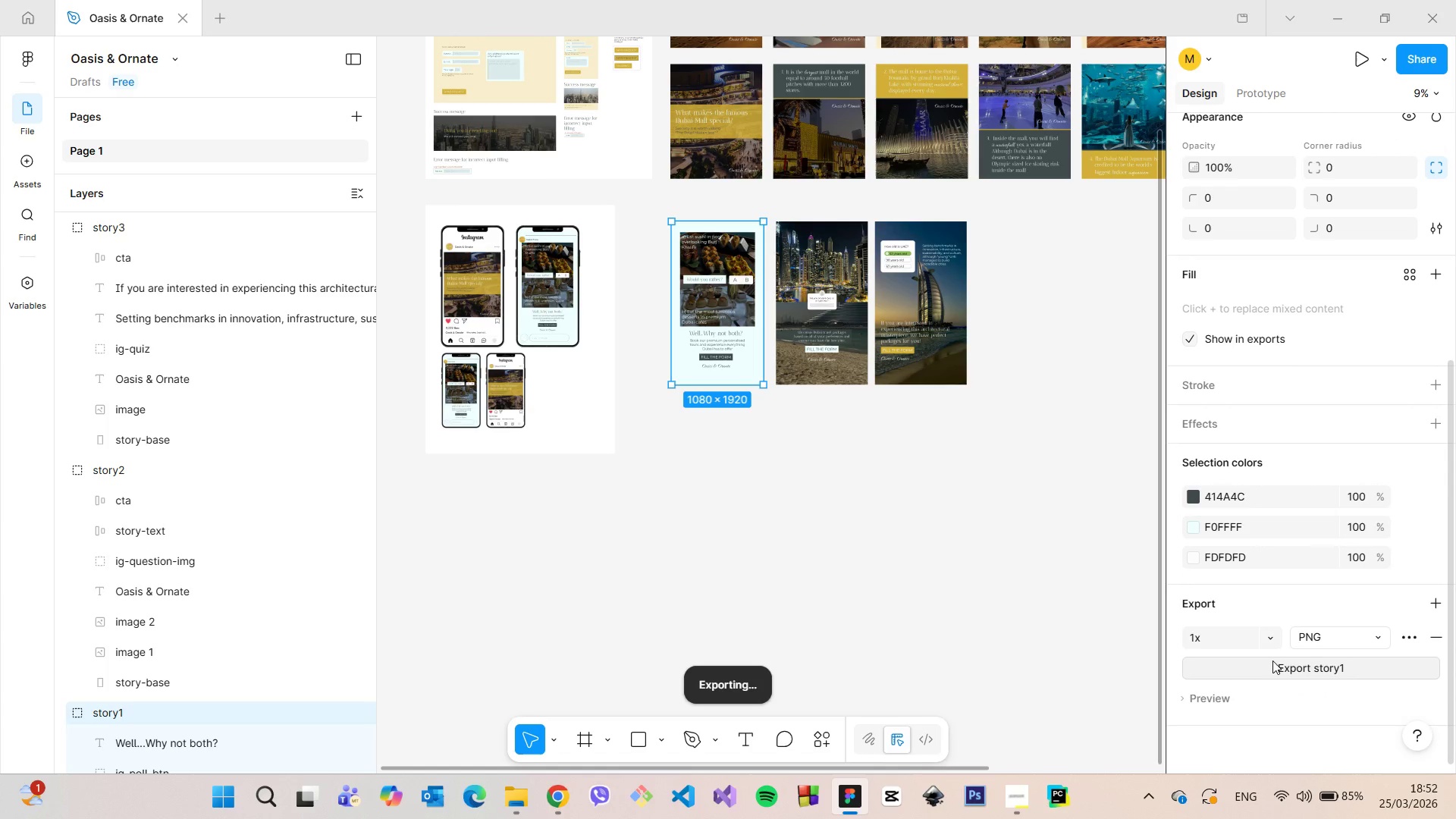 
left_click([775, 471])
 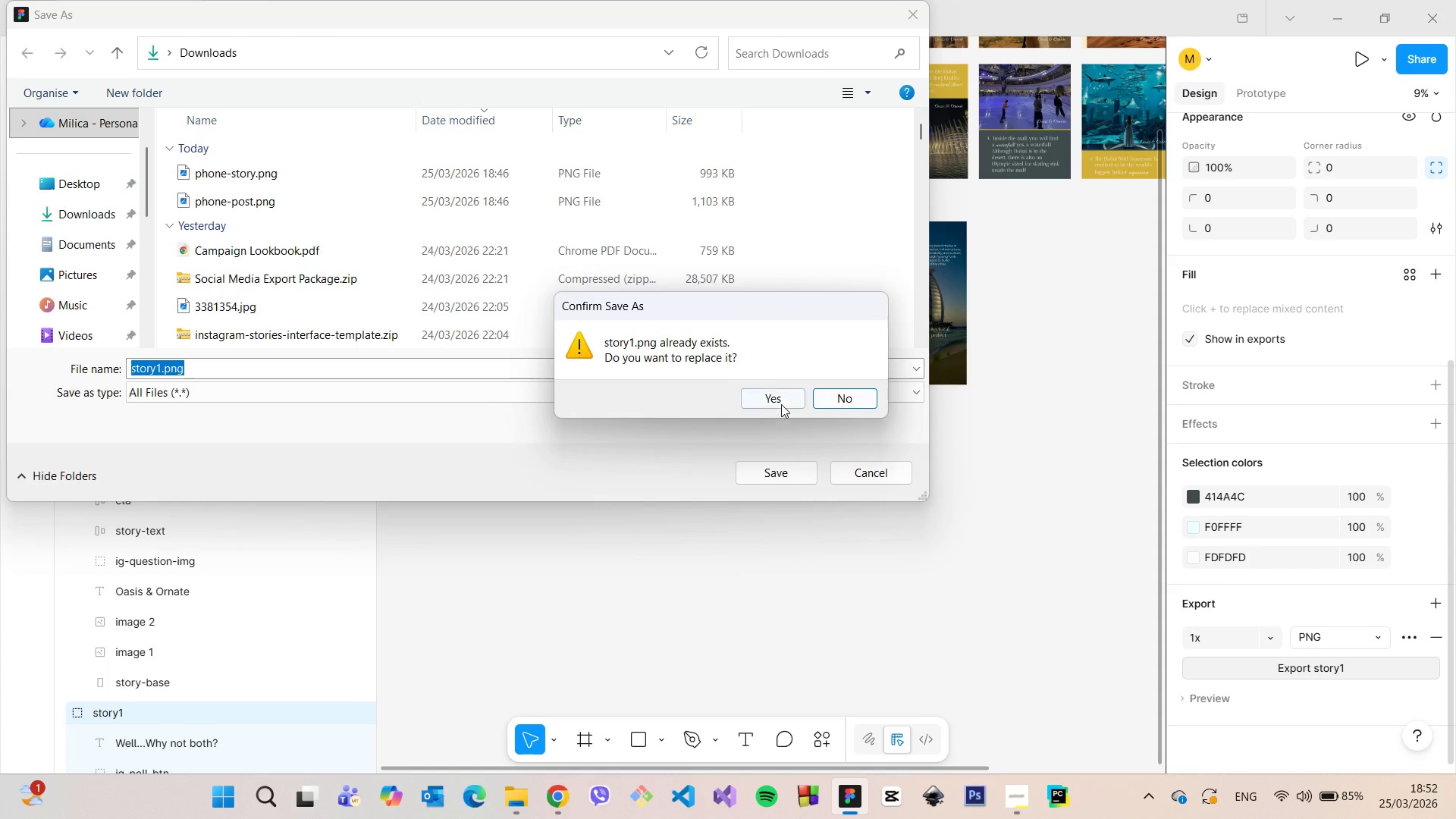 
left_click([781, 401])
 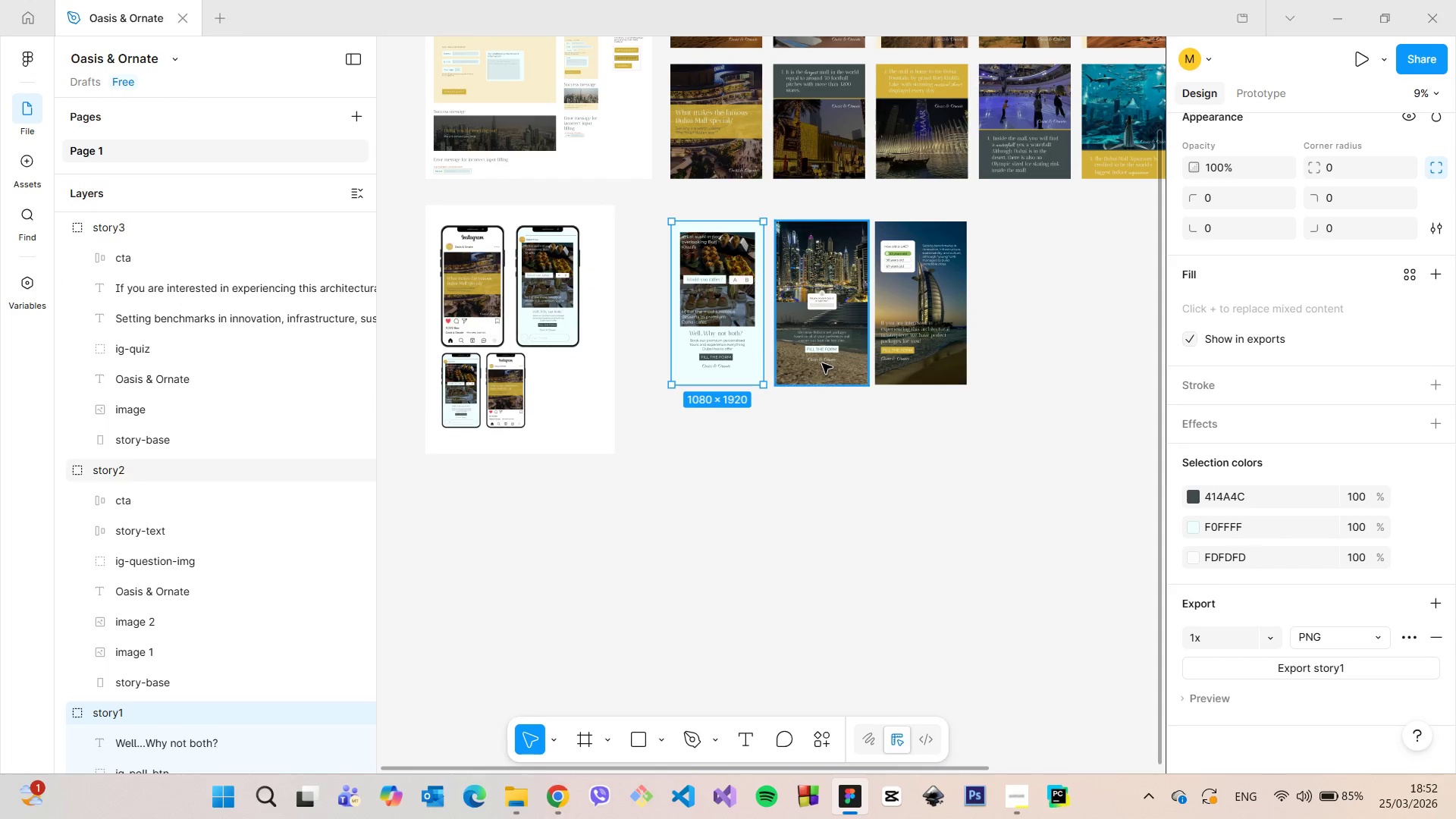 
left_click([822, 363])
 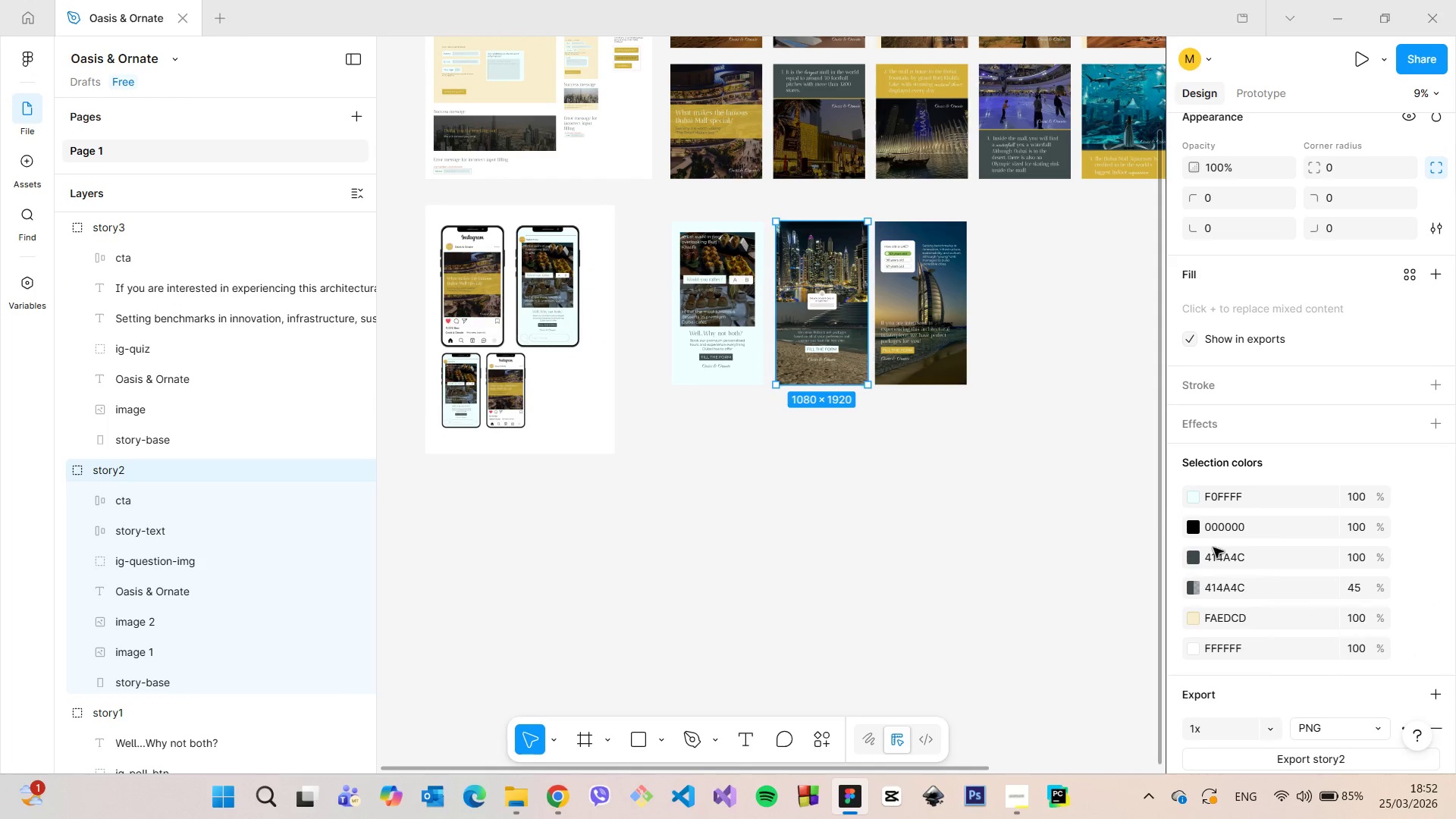 
scroll: coordinate [1241, 575], scroll_direction: down, amount: 4.0
 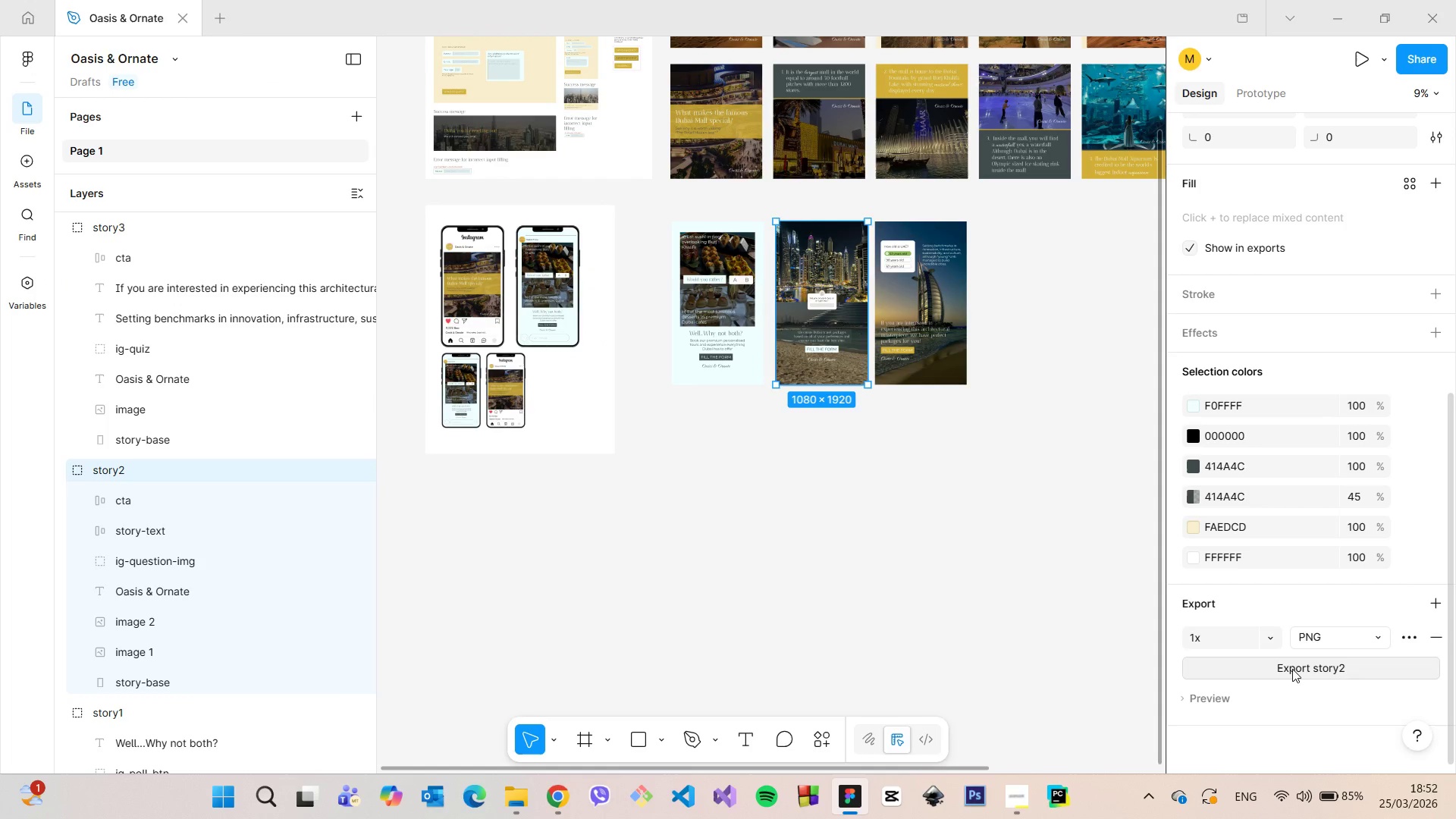 
left_click([1292, 669])
 